 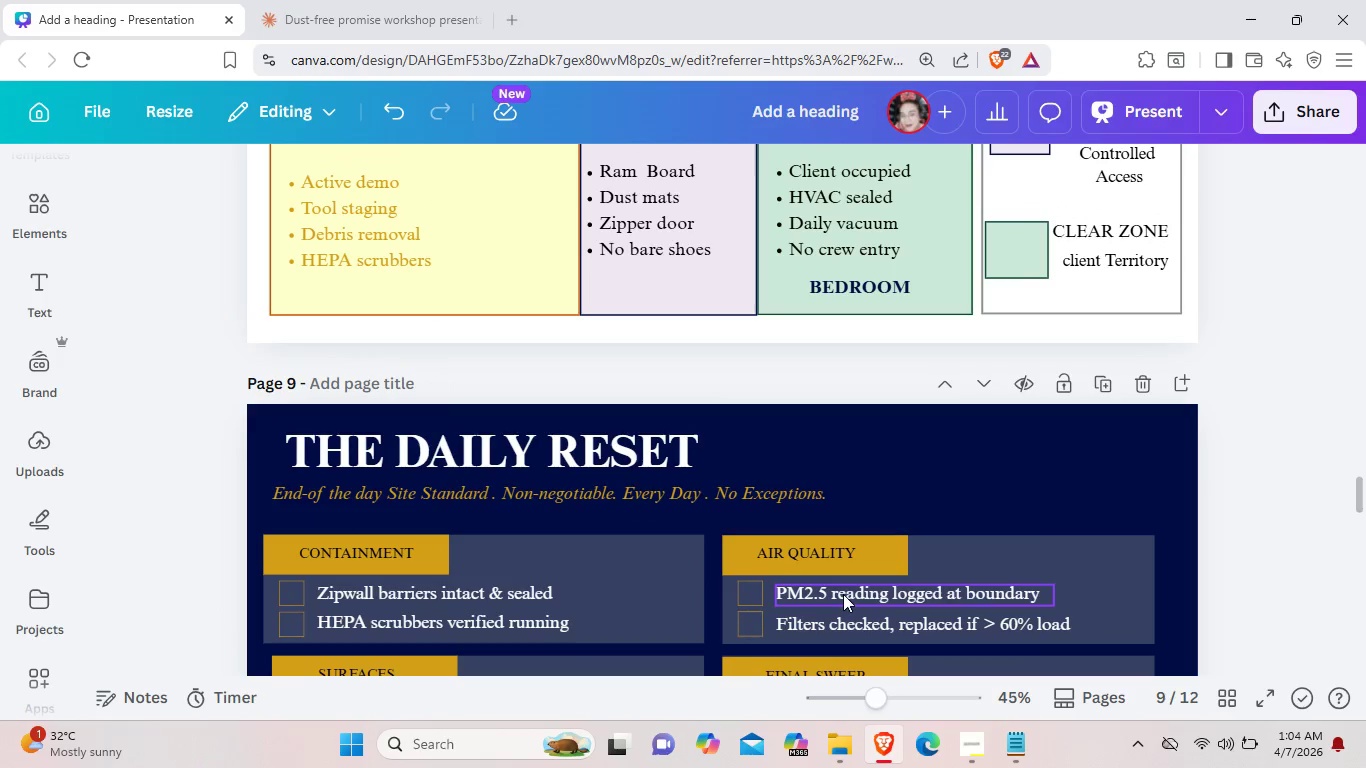 
scroll: coordinate [843, 594], scroll_direction: up, amount: 3.0
 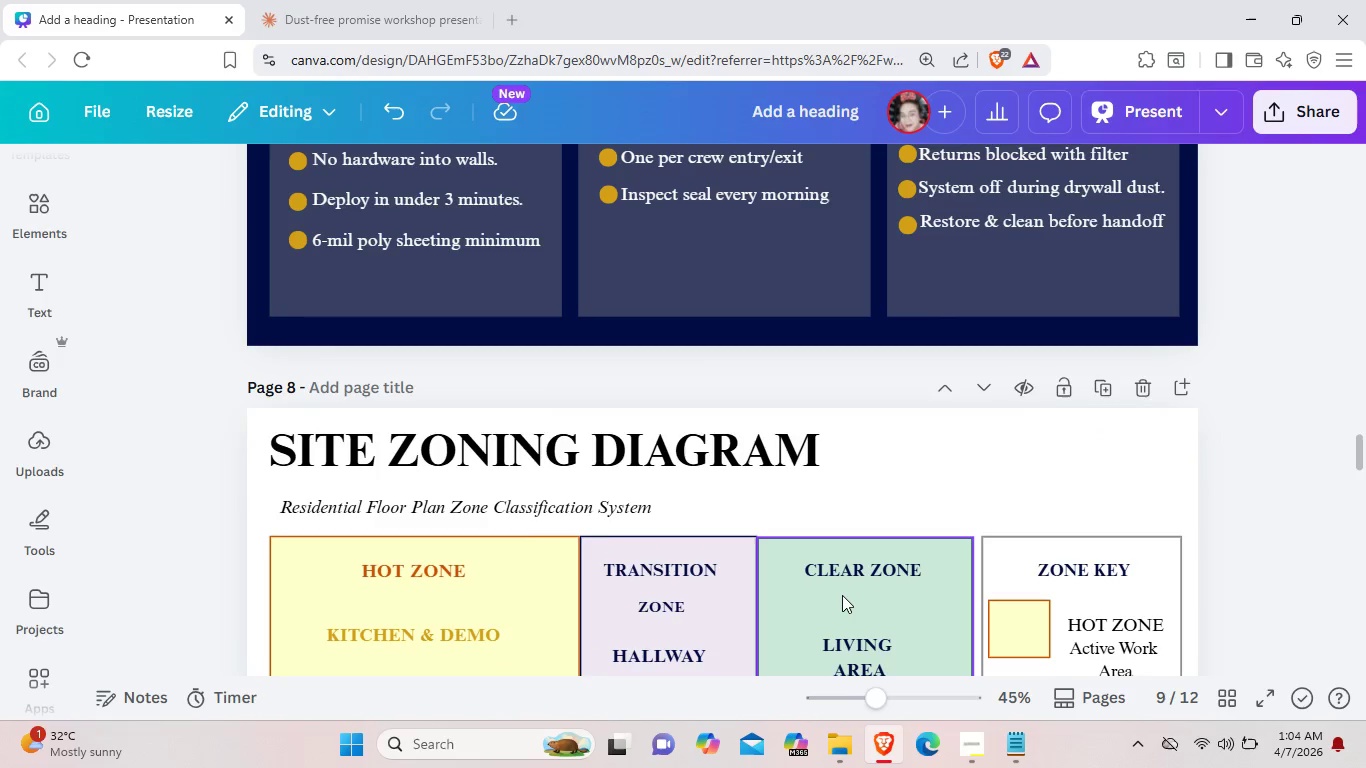 
scroll: coordinate [842, 595], scroll_direction: down, amount: 3.0
 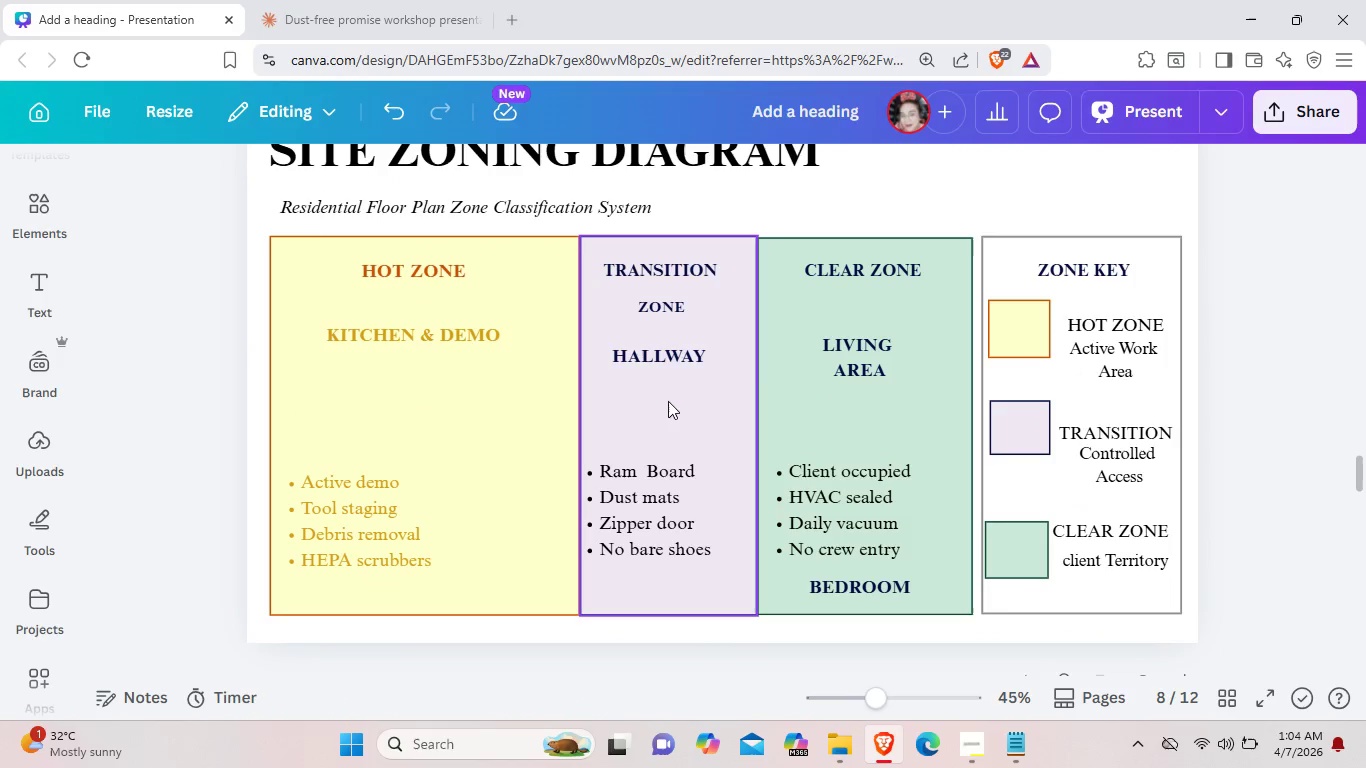 
scroll: coordinate [455, 404], scroll_direction: up, amount: 8.0
 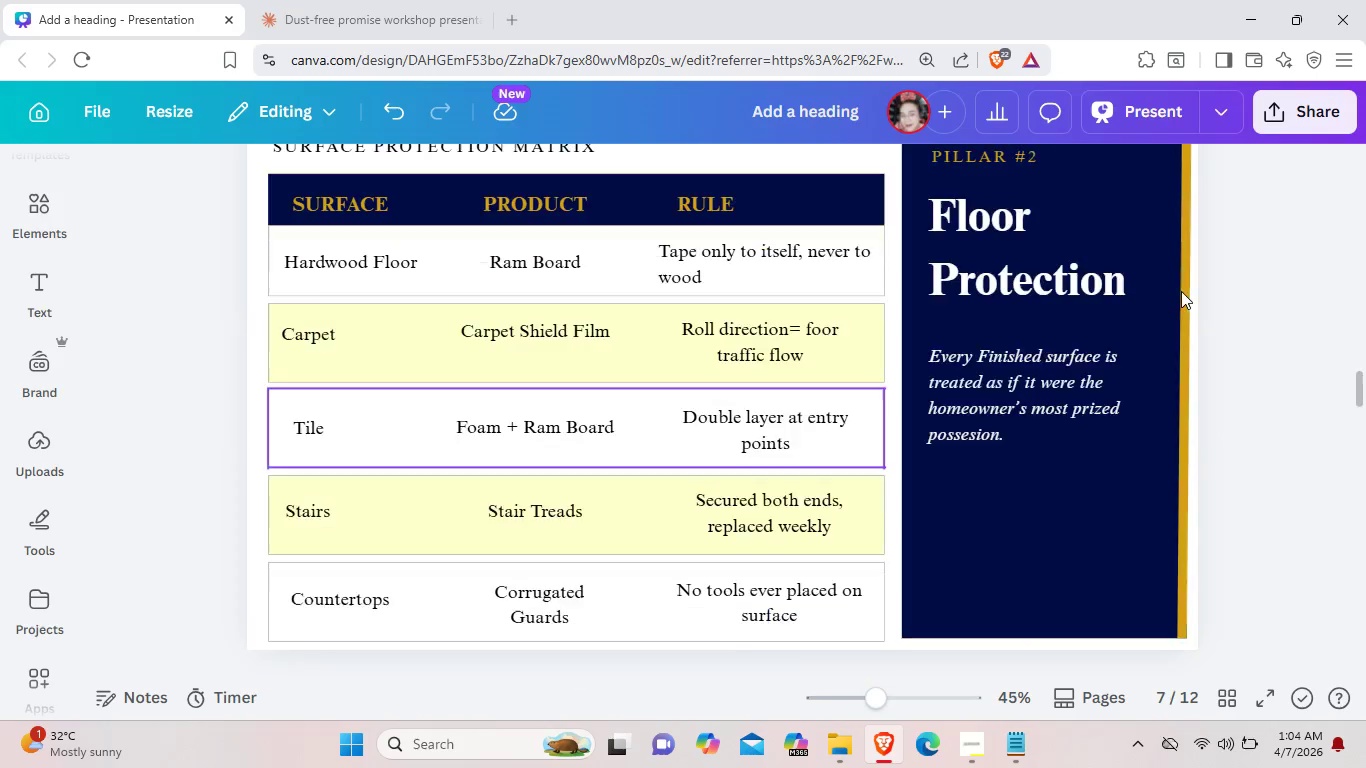 
left_click([1181, 291])
 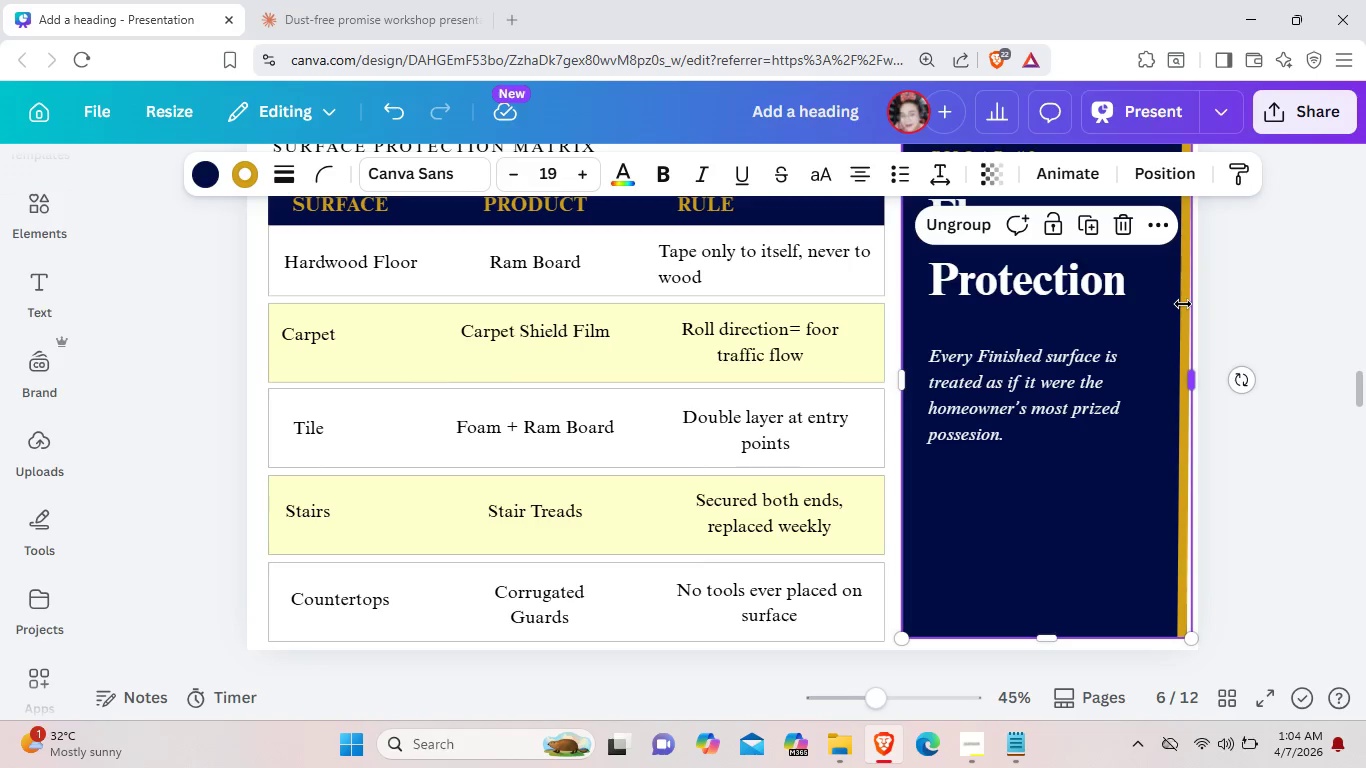 
key(Control+C)
 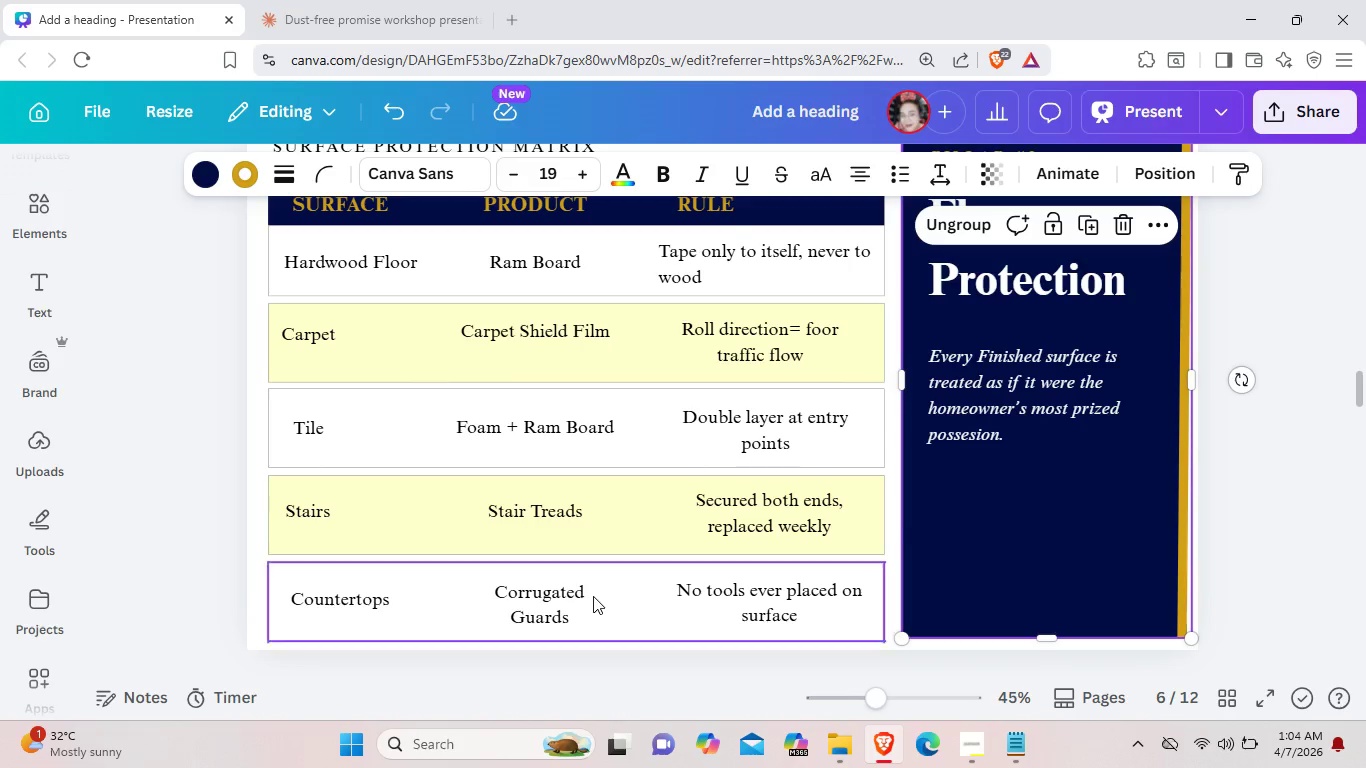 
scroll: coordinate [593, 596], scroll_direction: down, amount: 10.0
 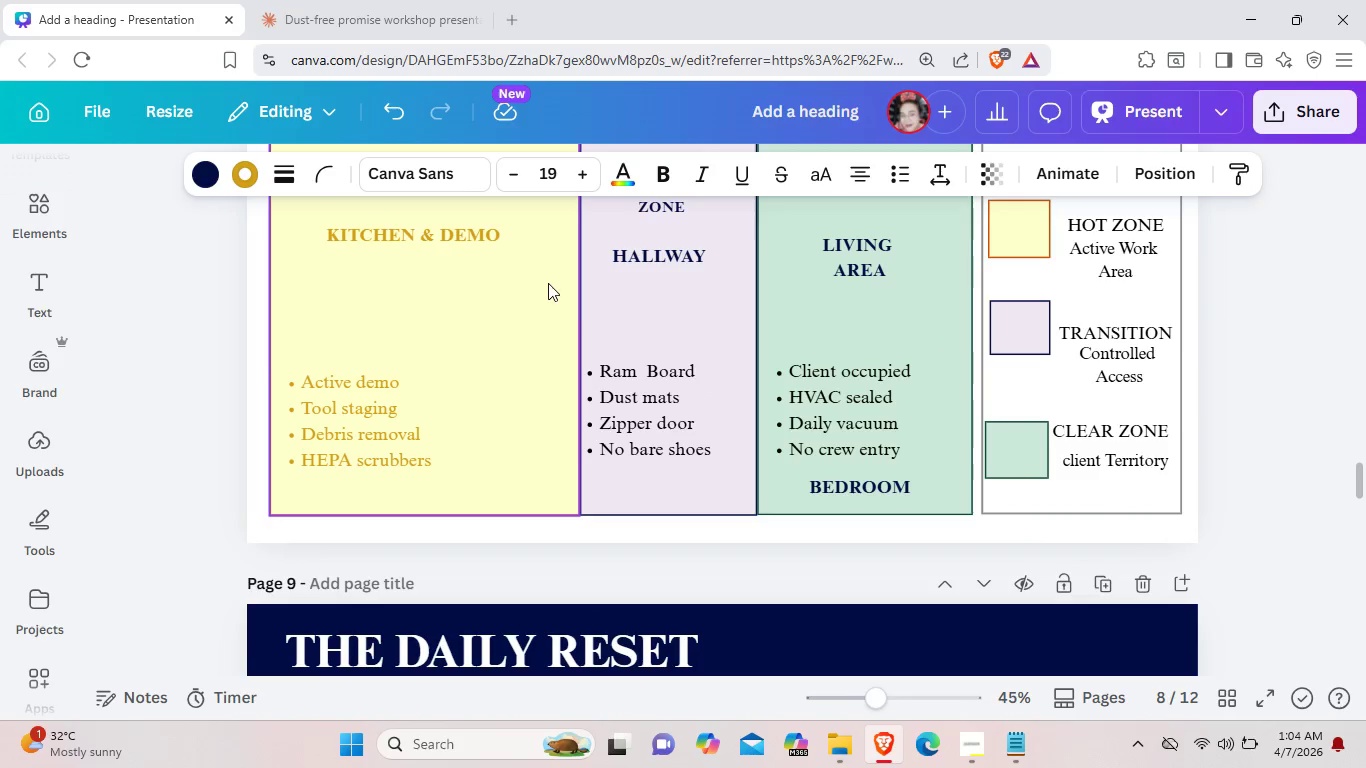 
key(Control+V)
 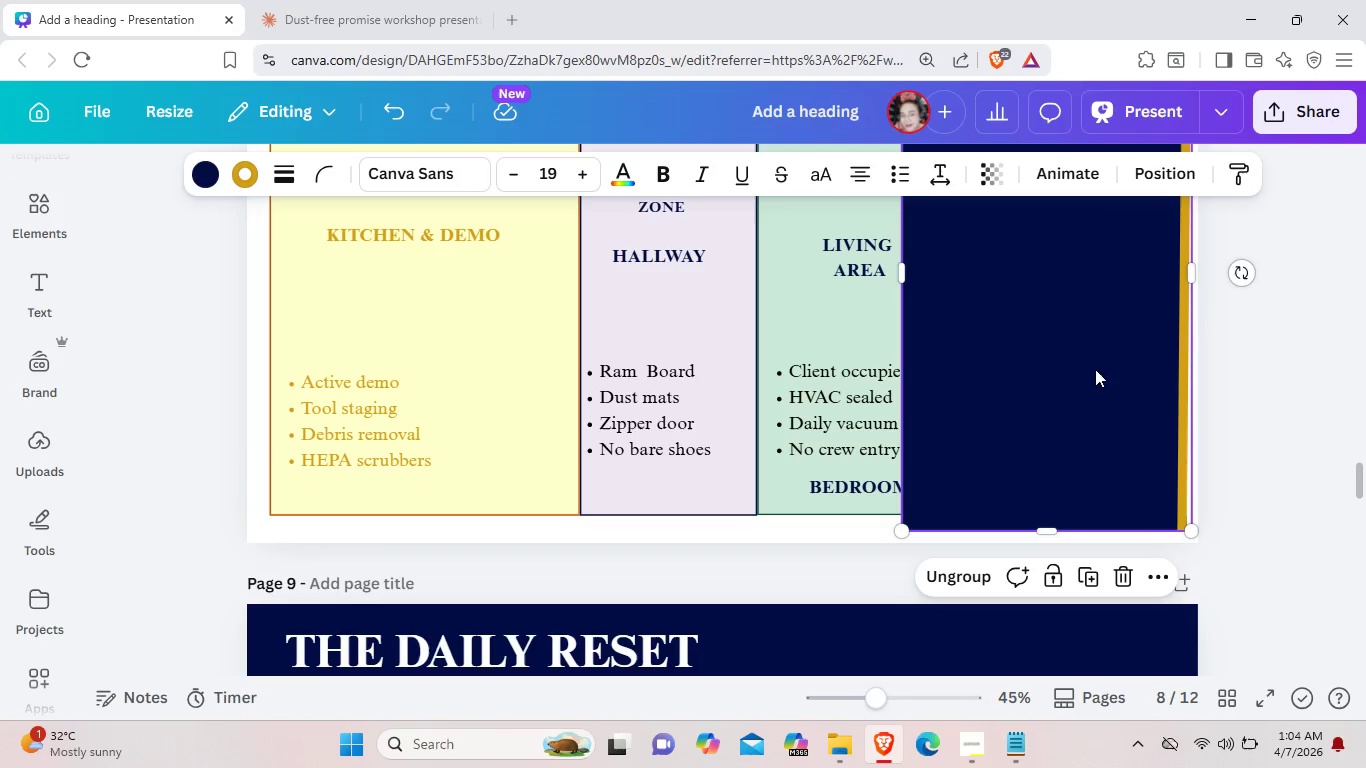 
left_click_drag(start_coordinate=[1094, 367], to_coordinate=[1002, 395])
 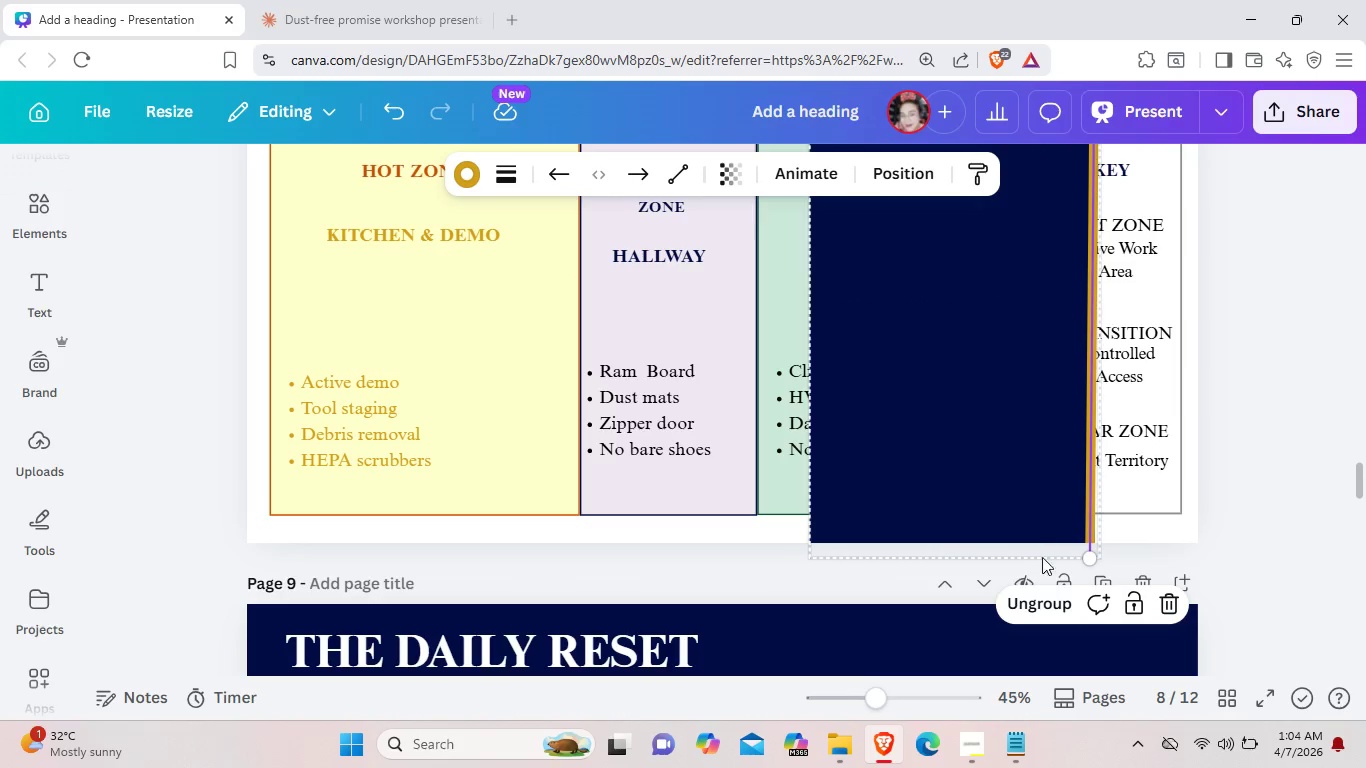 
left_click([1033, 597])
 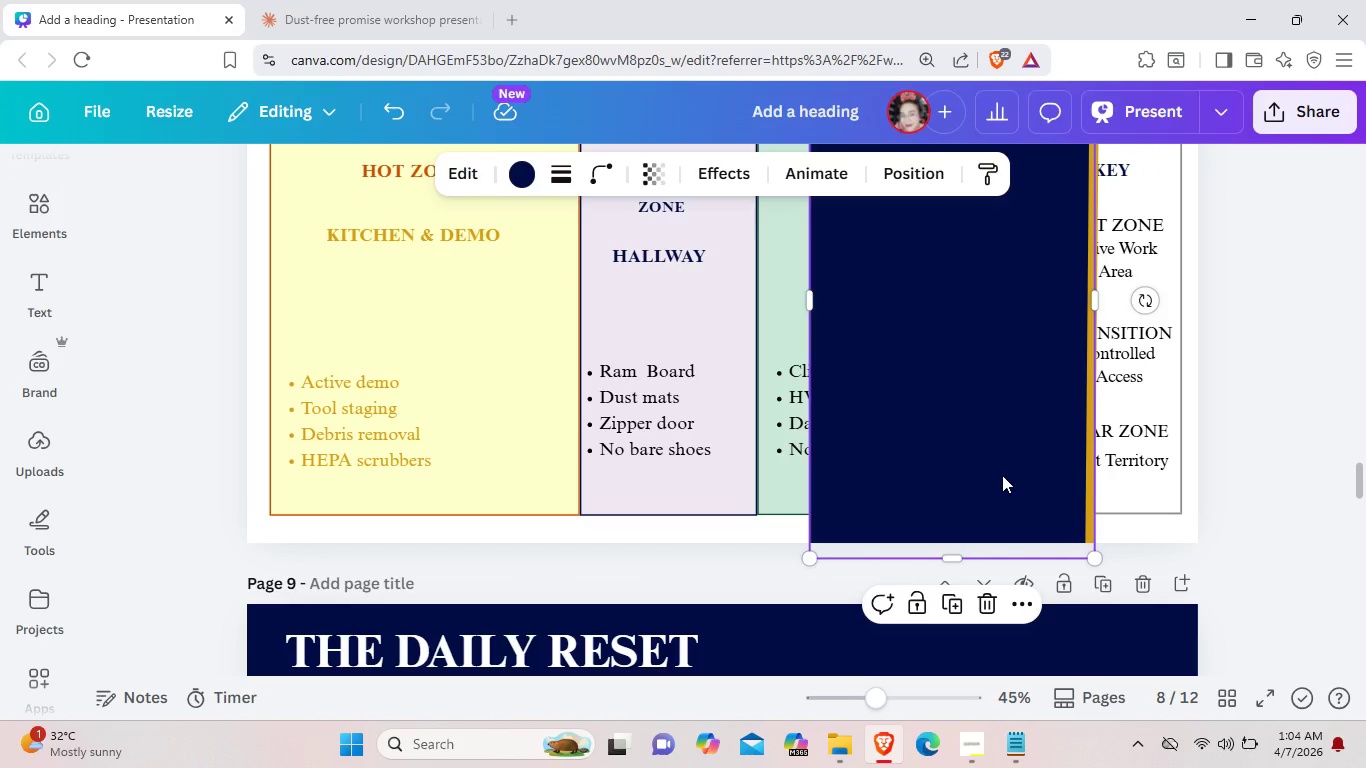 
key(Backspace)
 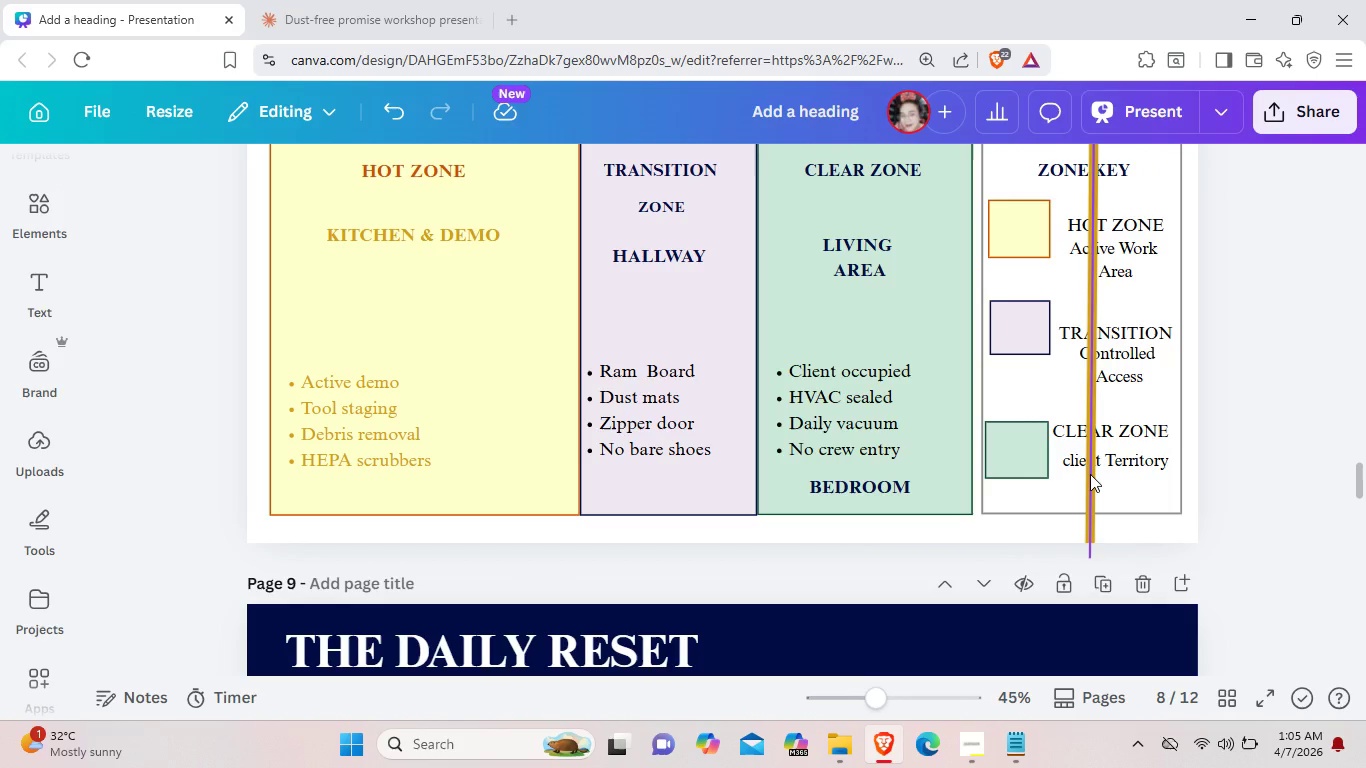 
left_click_drag(start_coordinate=[1090, 474], to_coordinate=[662, 531])
 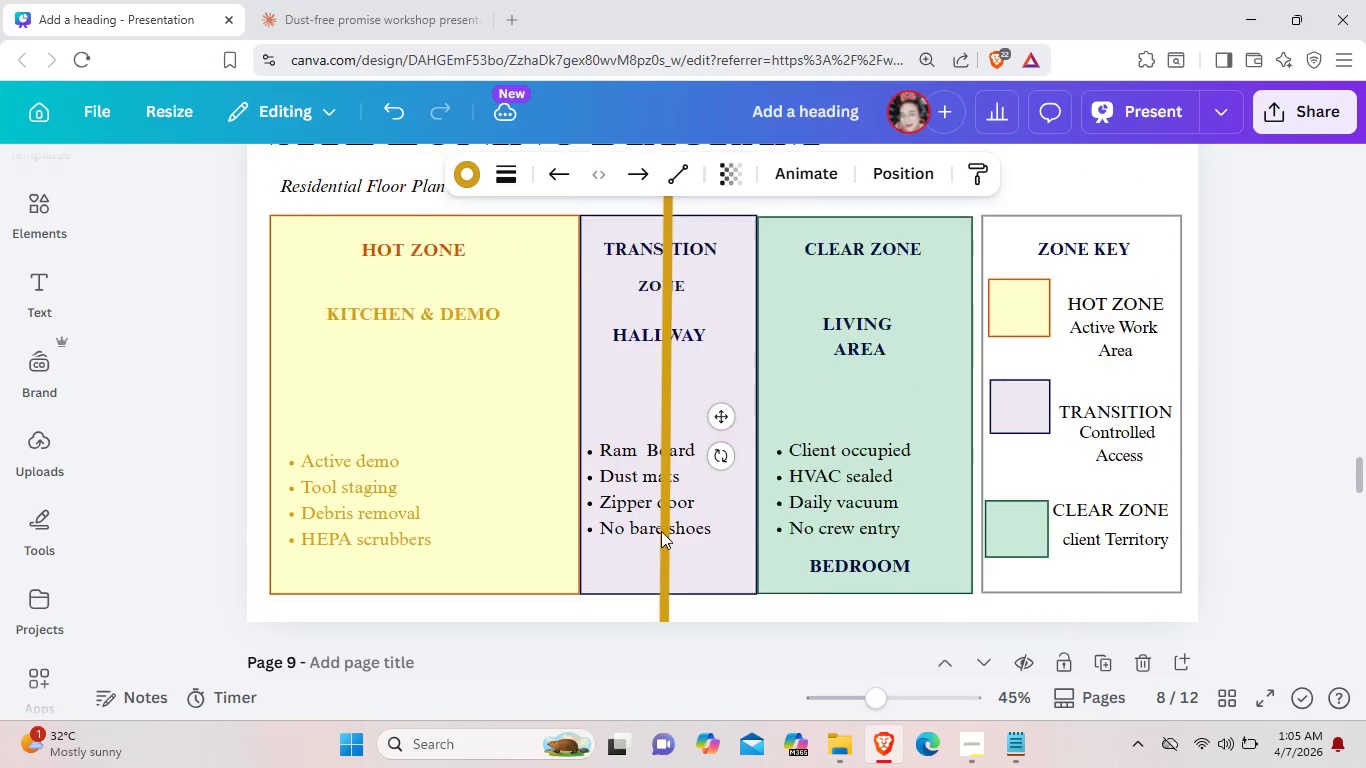 
scroll: coordinate [661, 531], scroll_direction: up, amount: 2.0
 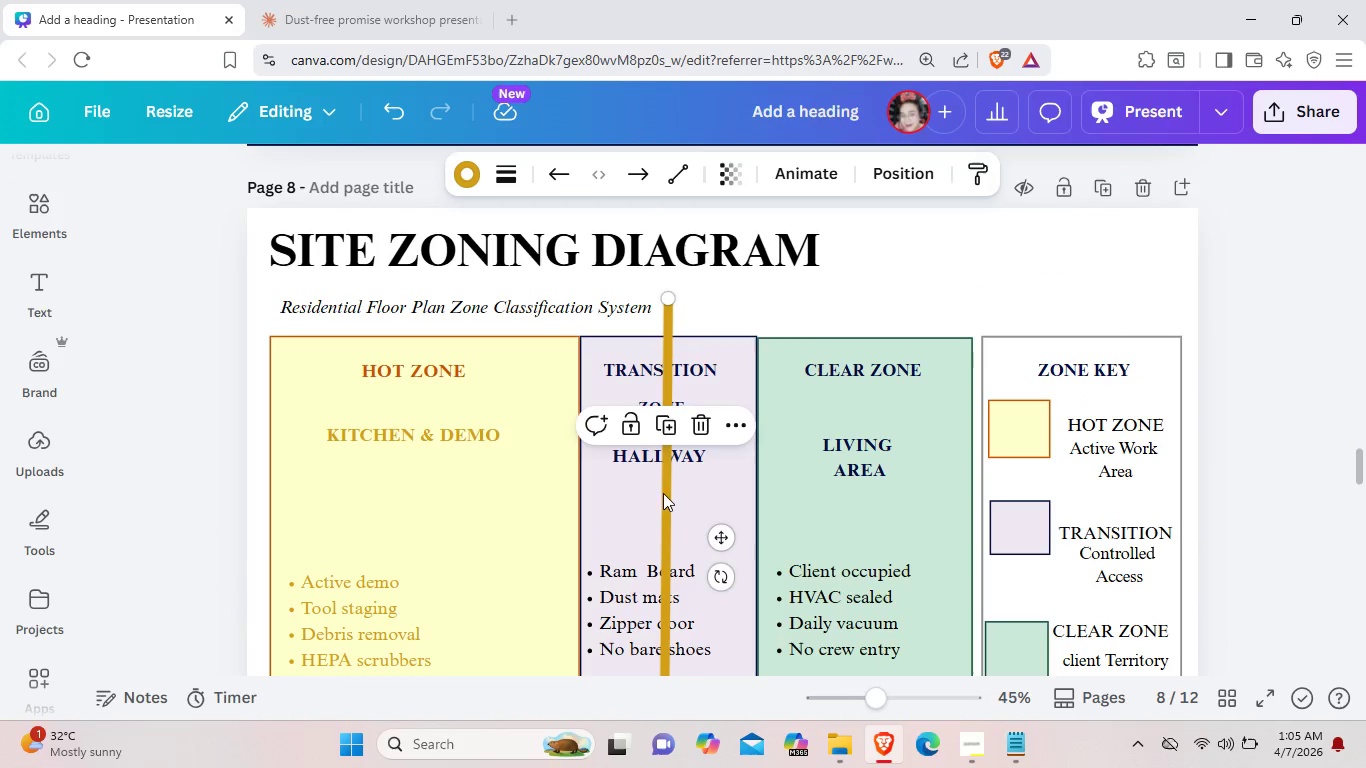 
left_click_drag(start_coordinate=[663, 493], to_coordinate=[575, 567])
 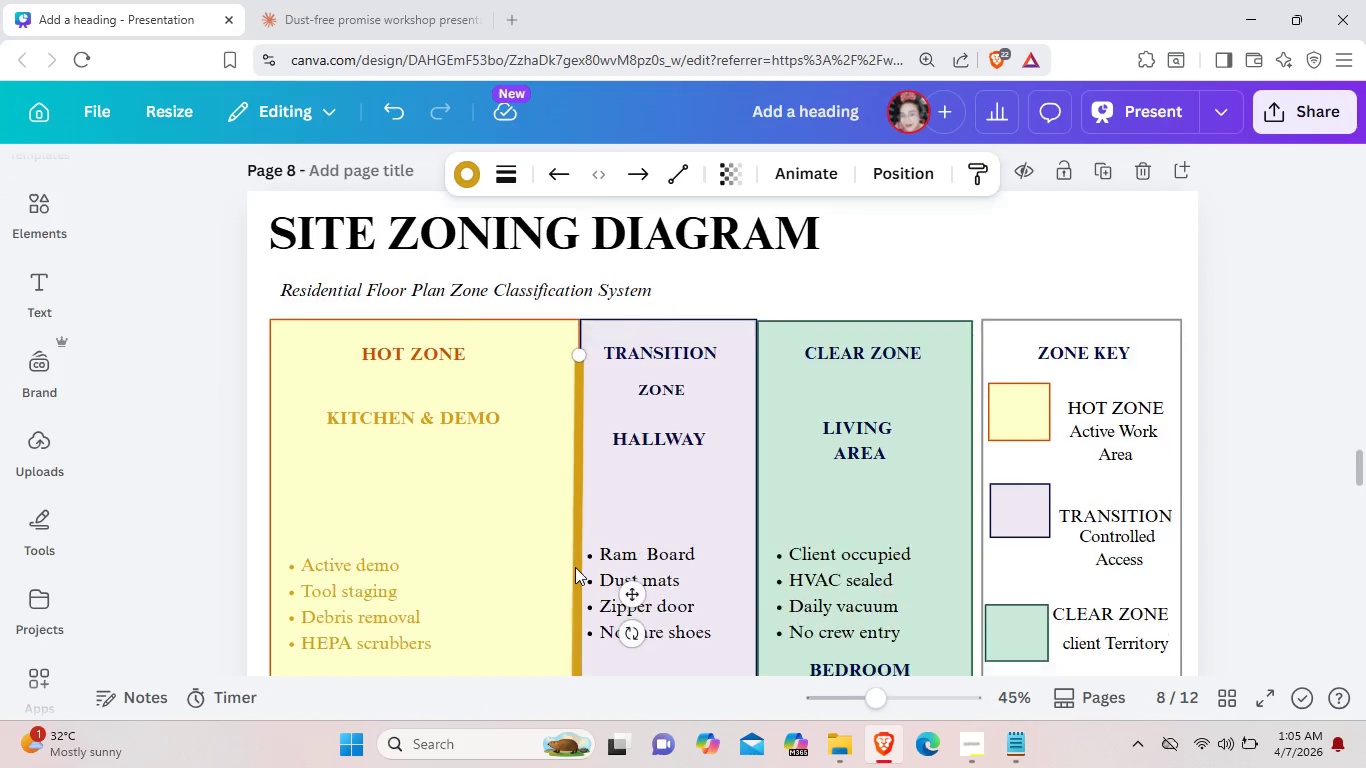 
scroll: coordinate [575, 567], scroll_direction: down, amount: 1.0
 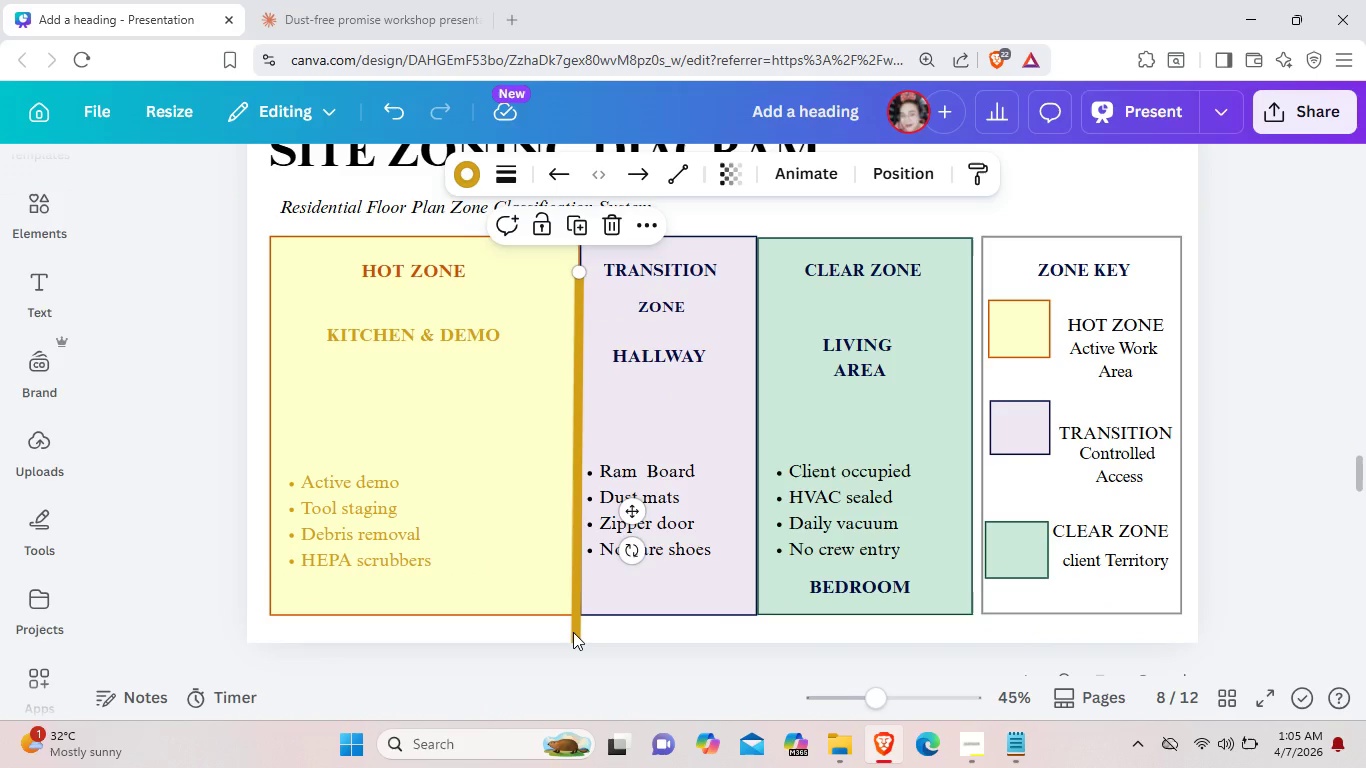 
left_click([573, 632])
 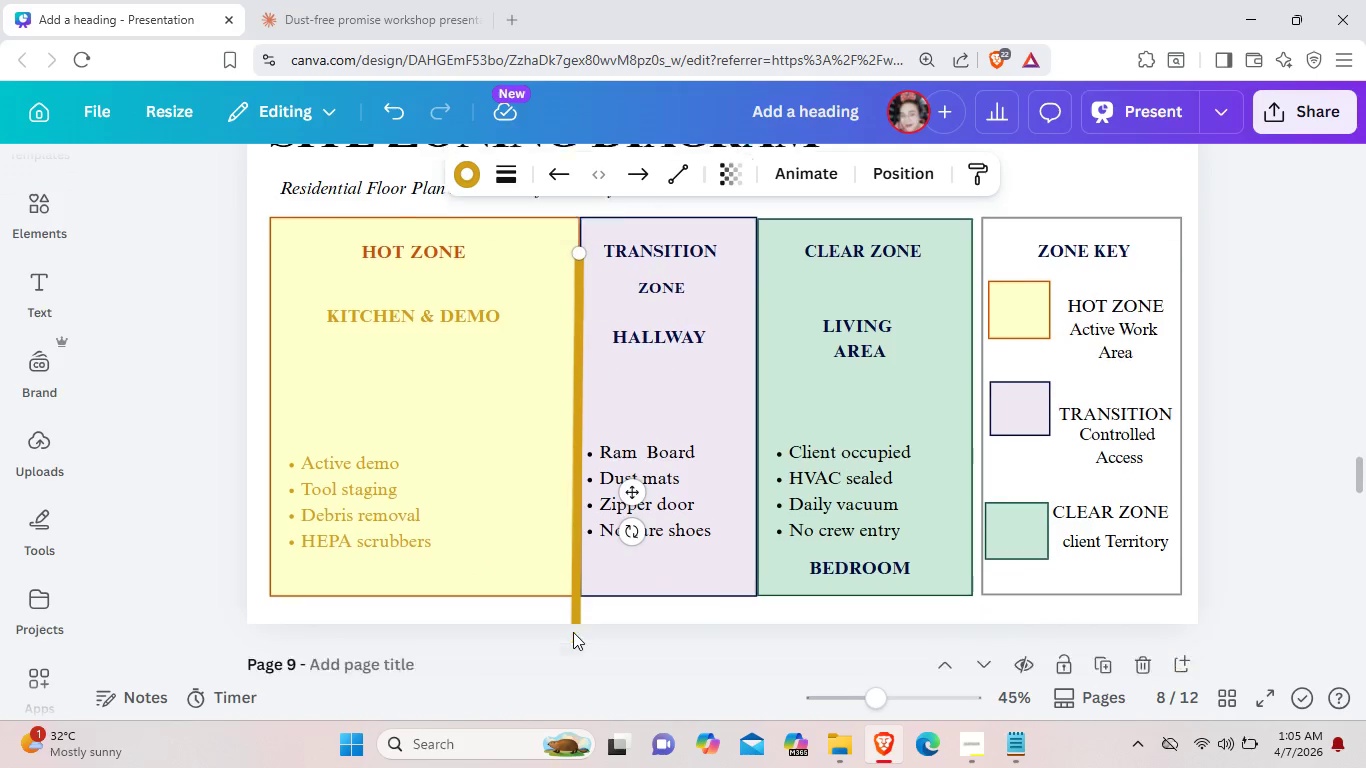 
scroll: coordinate [573, 632], scroll_direction: down, amount: 2.0
 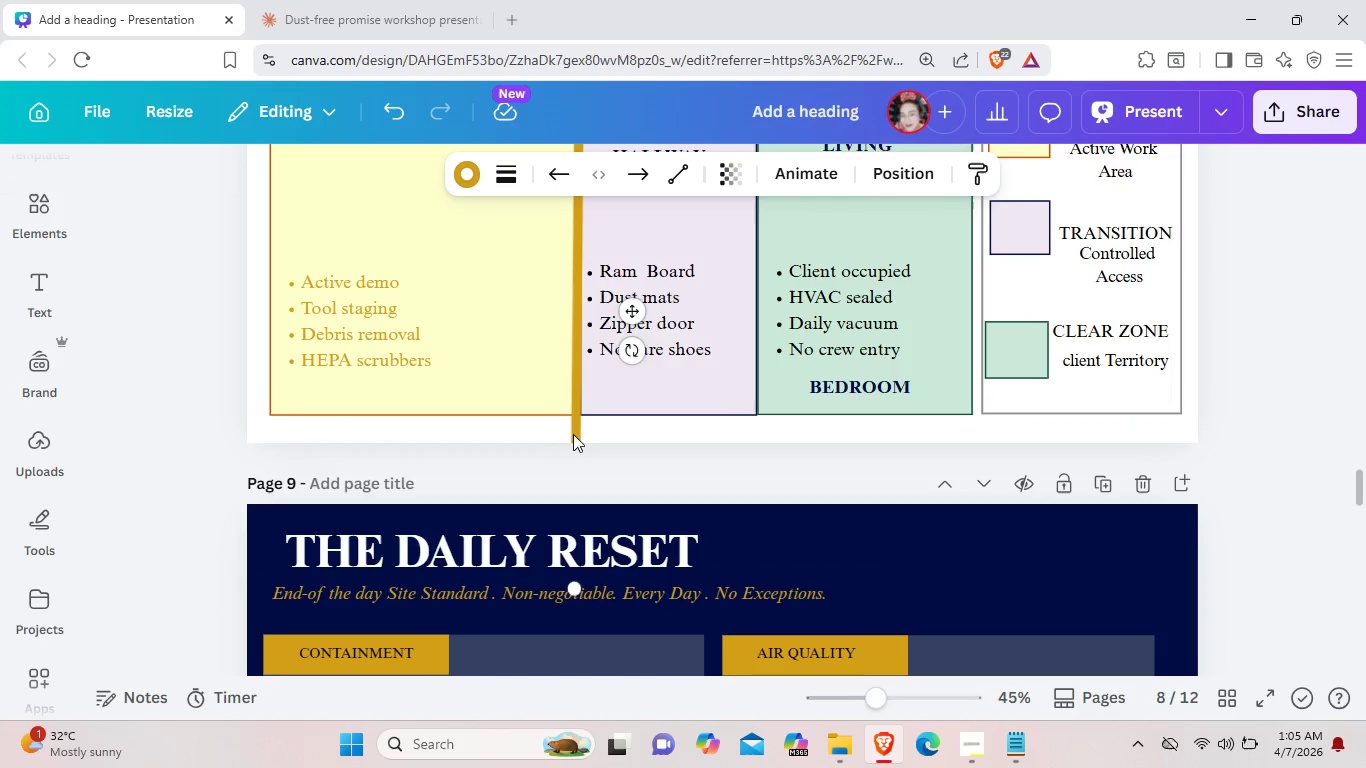 
left_click([574, 433])
 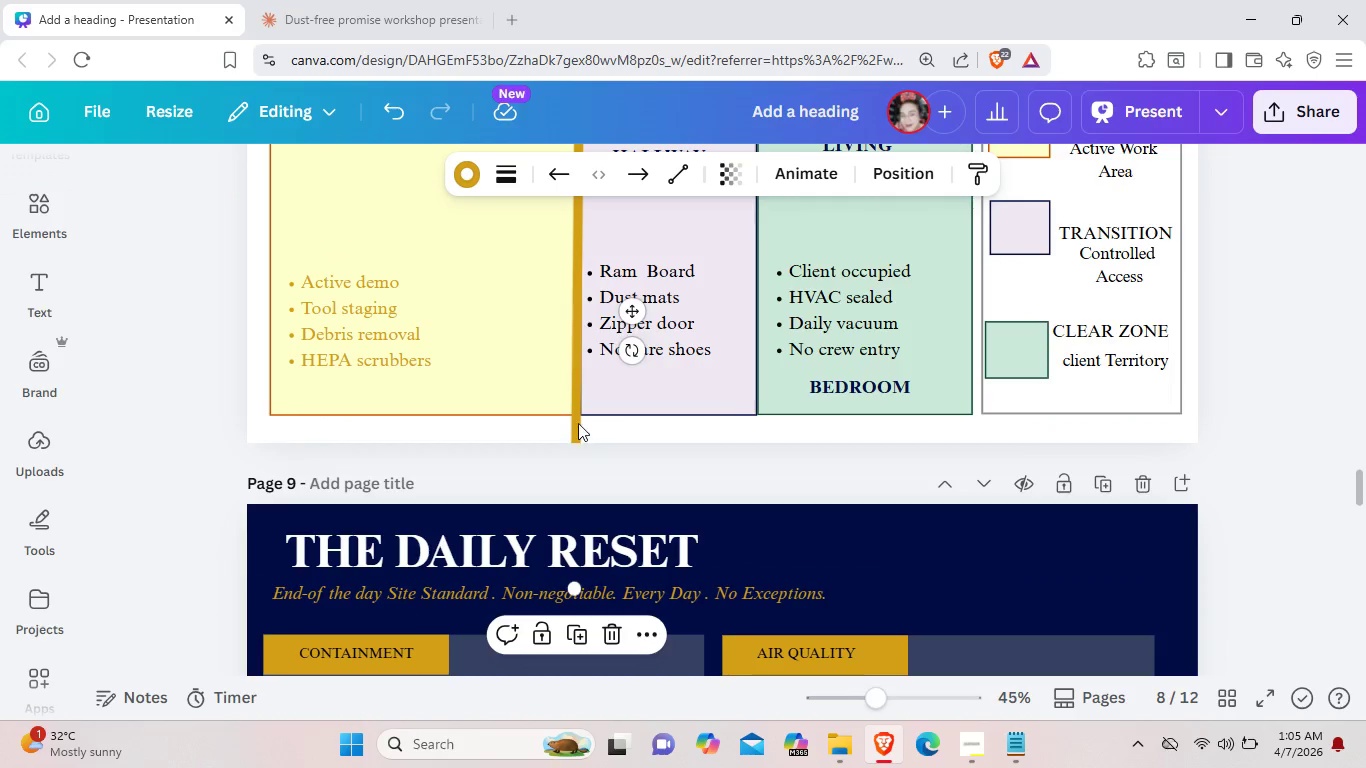 
left_click_drag(start_coordinate=[574, 434], to_coordinate=[596, 239])
 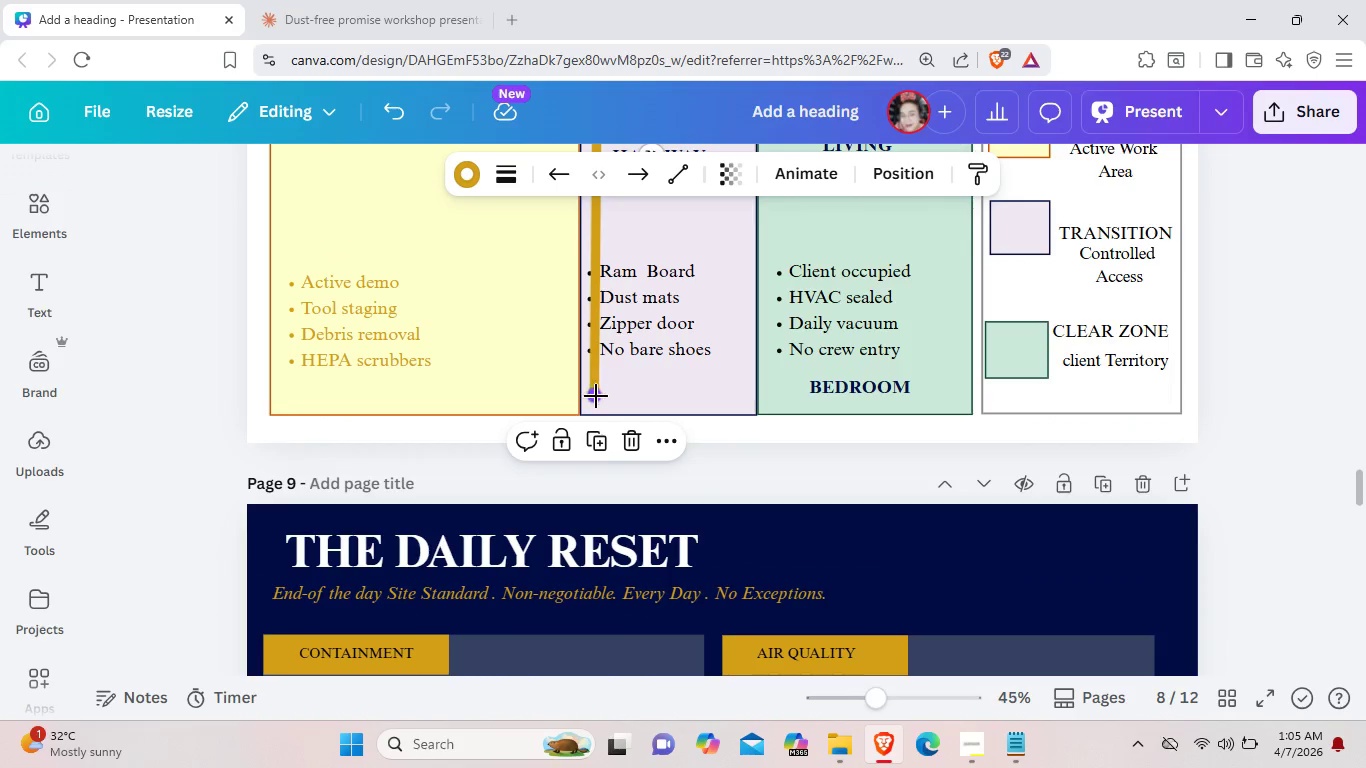 
left_click_drag(start_coordinate=[596, 396], to_coordinate=[598, 212])
 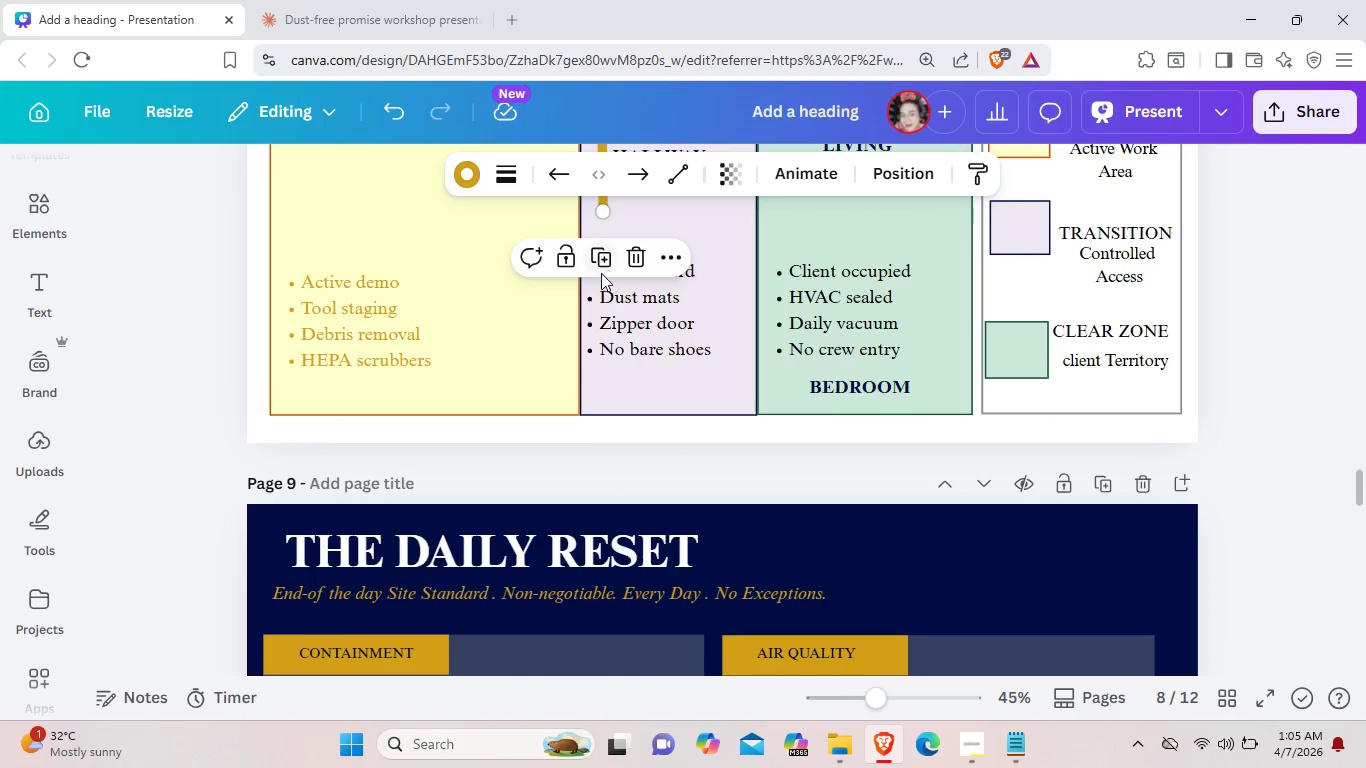 
scroll: coordinate [603, 272], scroll_direction: up, amount: 3.0
 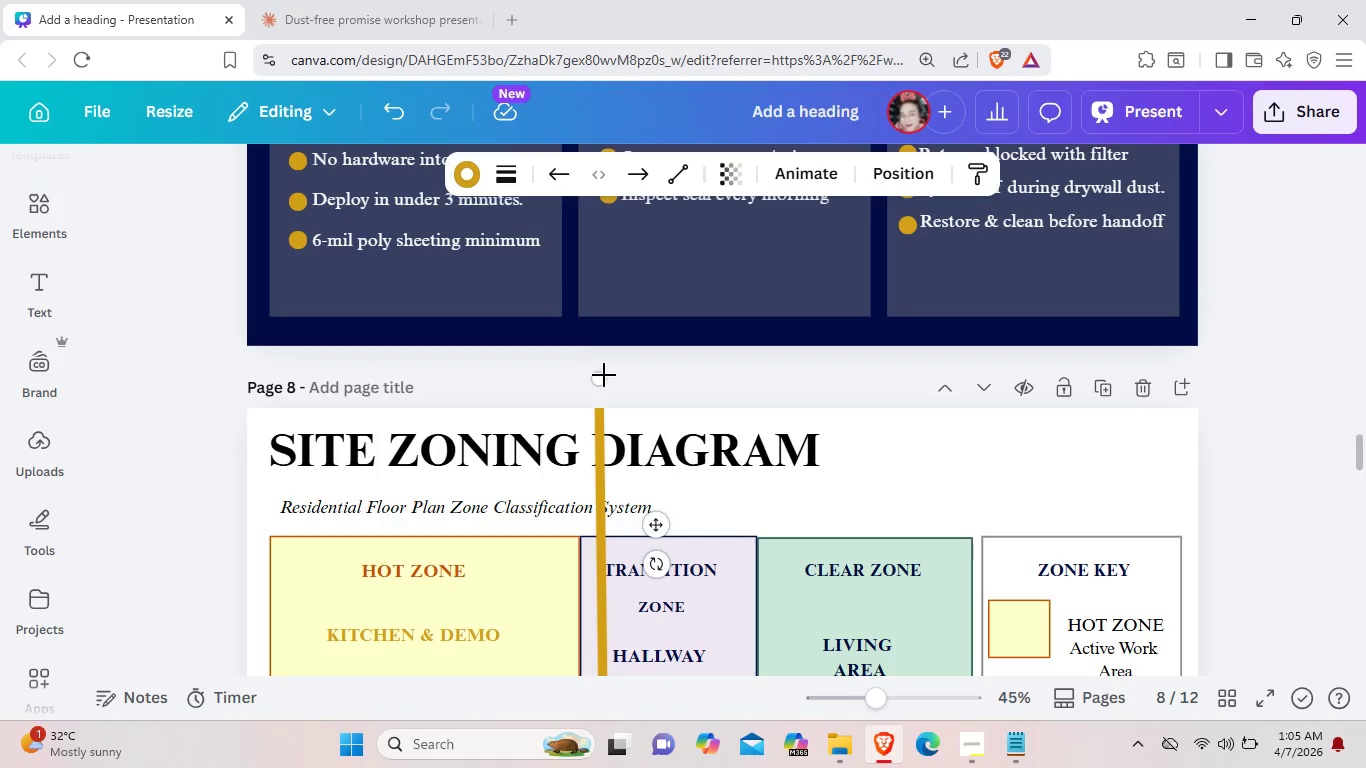 
left_click_drag(start_coordinate=[597, 383], to_coordinate=[609, 586])
 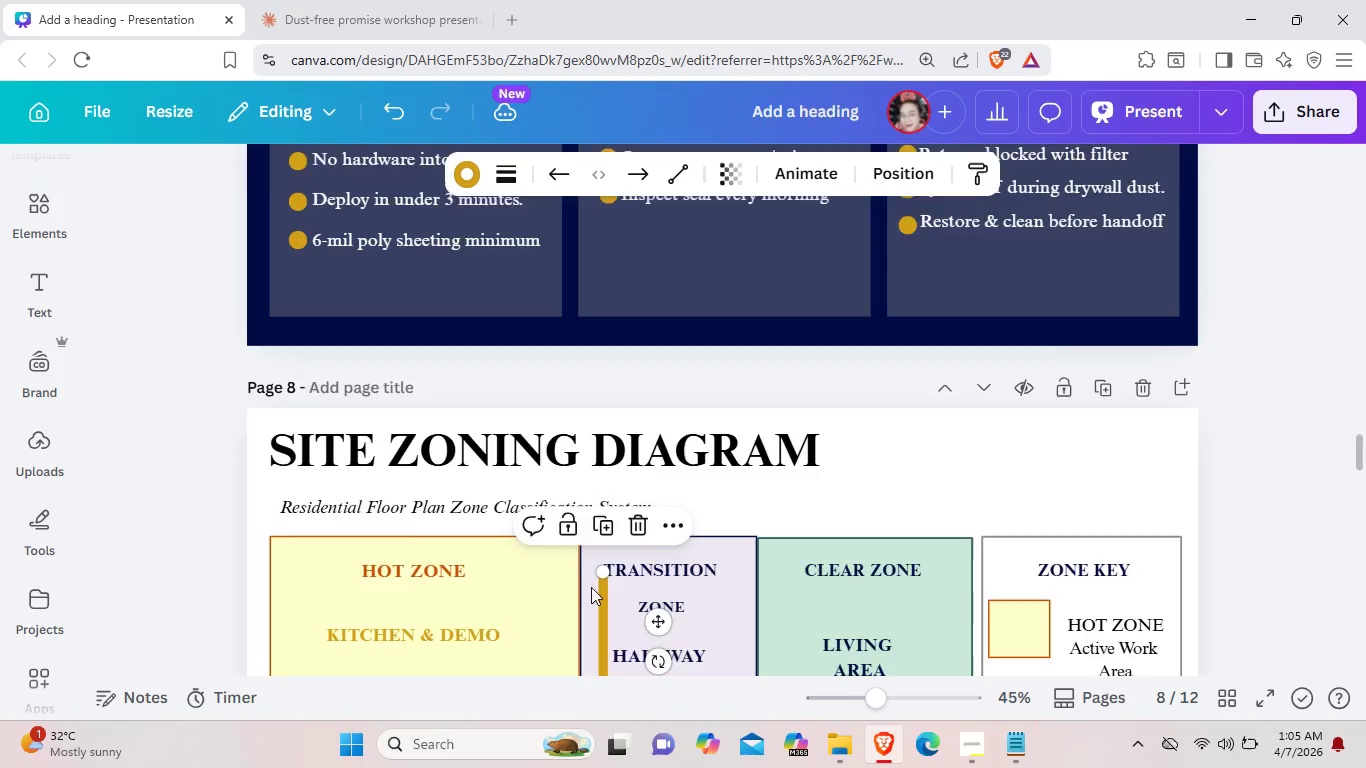 
scroll: coordinate [591, 587], scroll_direction: down, amount: 1.0
 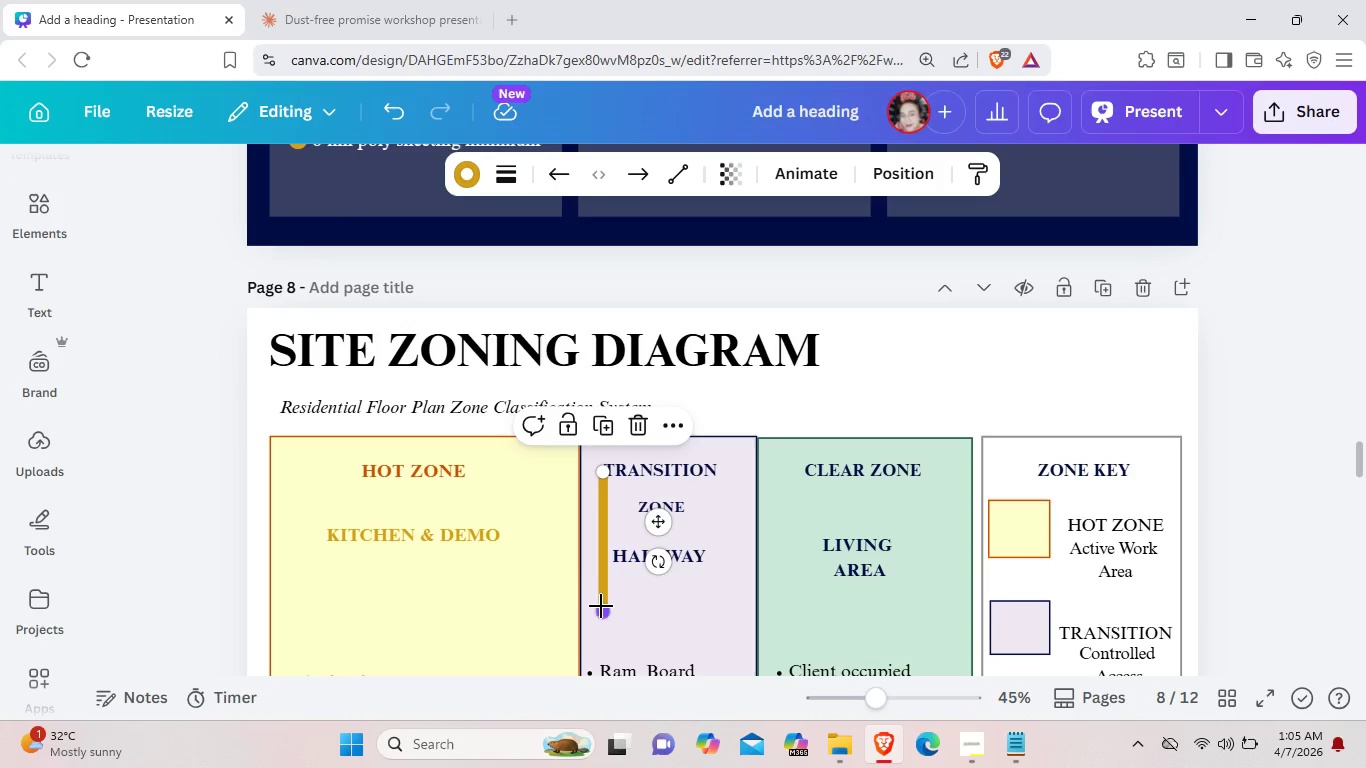 
left_click_drag(start_coordinate=[600, 608], to_coordinate=[597, 548])
 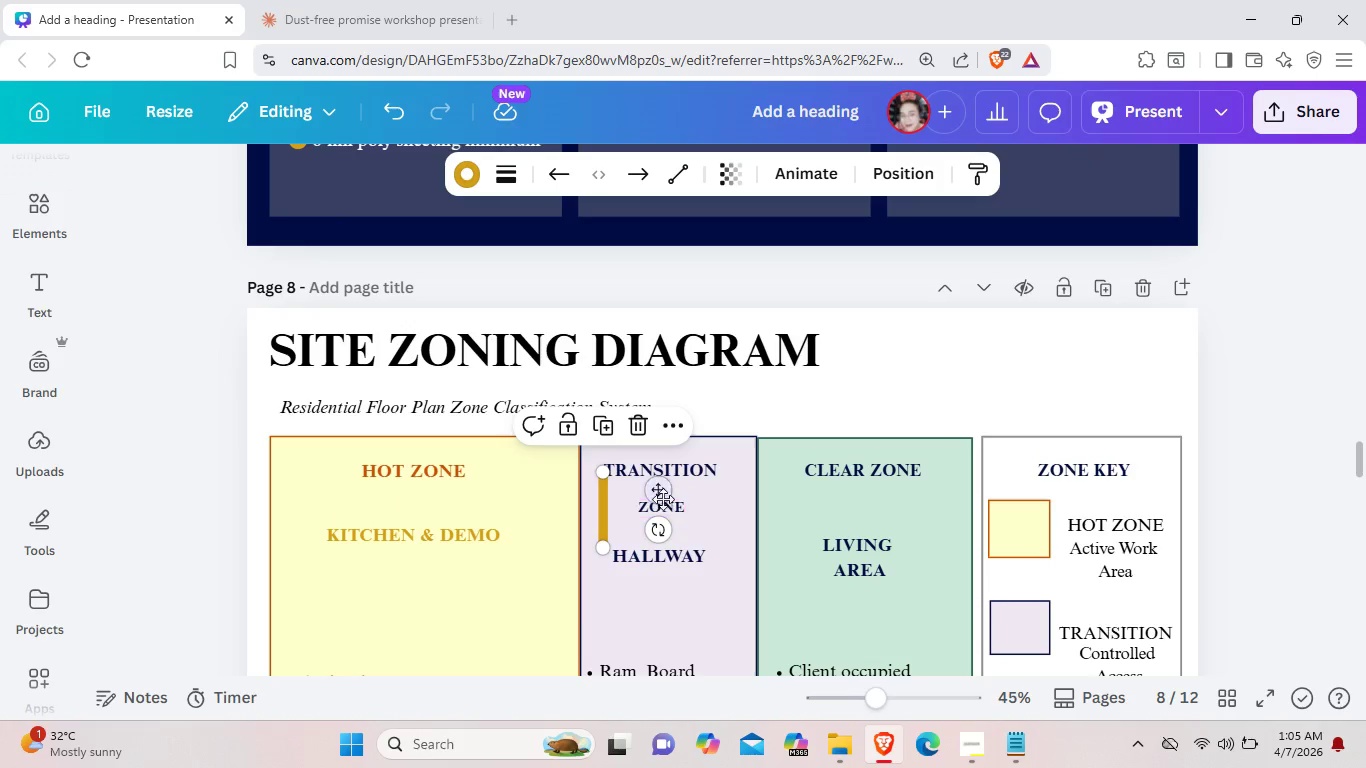 
left_click_drag(start_coordinate=[659, 497], to_coordinate=[635, 536])
 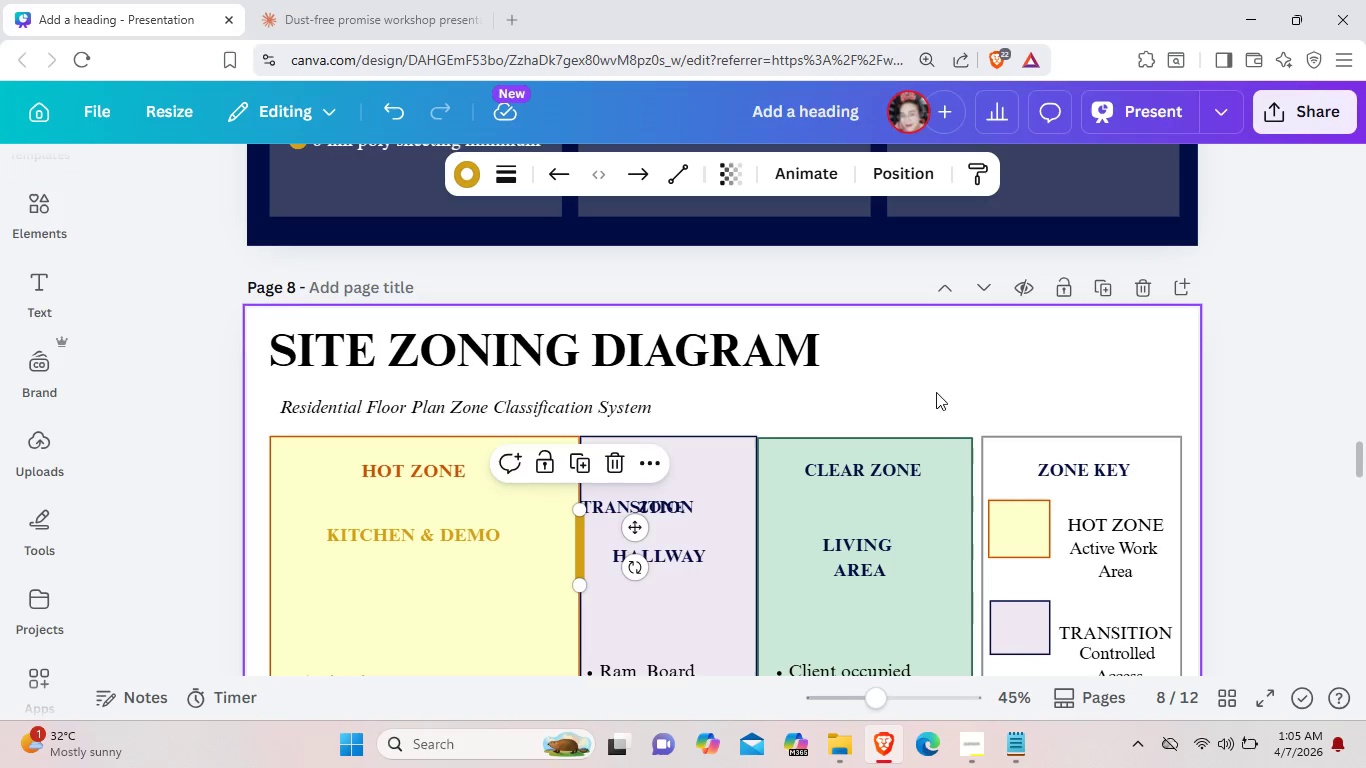 
left_click([936, 392])
 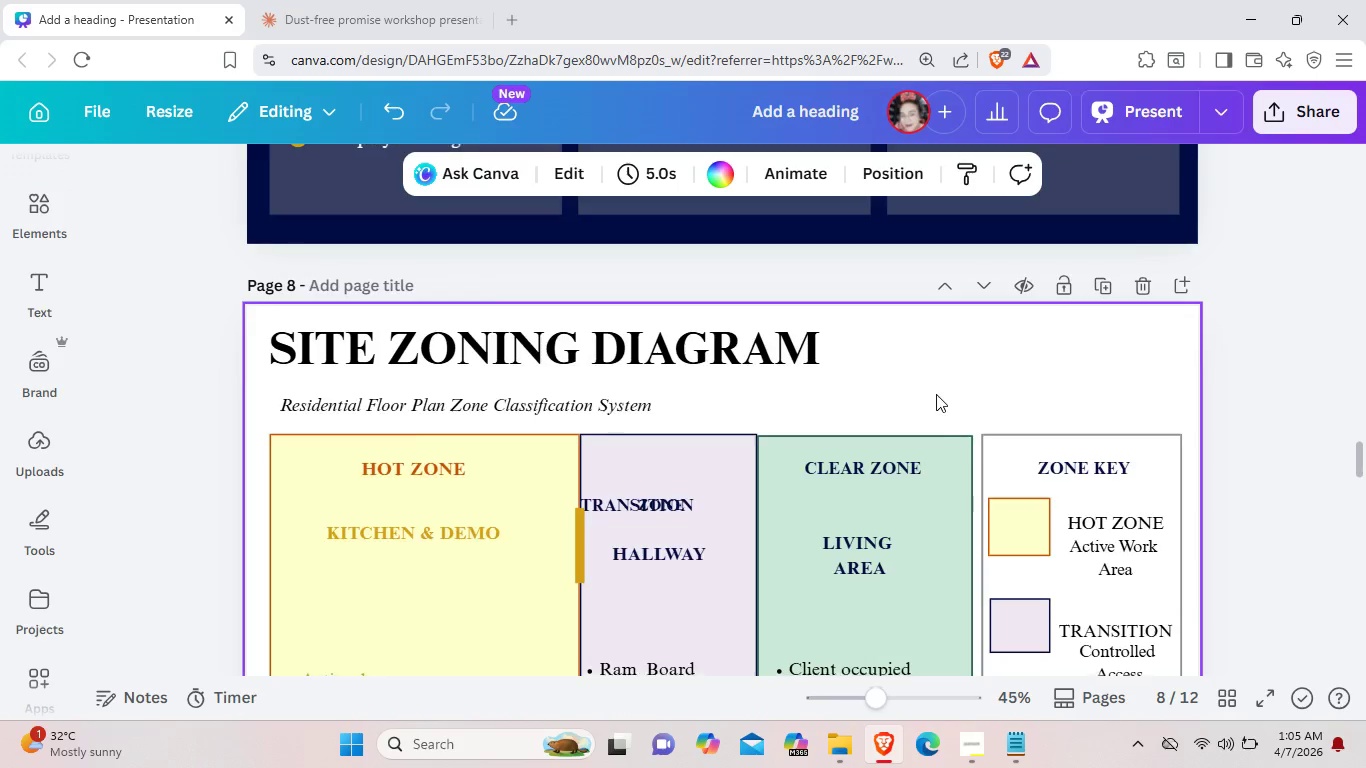 
scroll: coordinate [936, 394], scroll_direction: down, amount: 2.0
 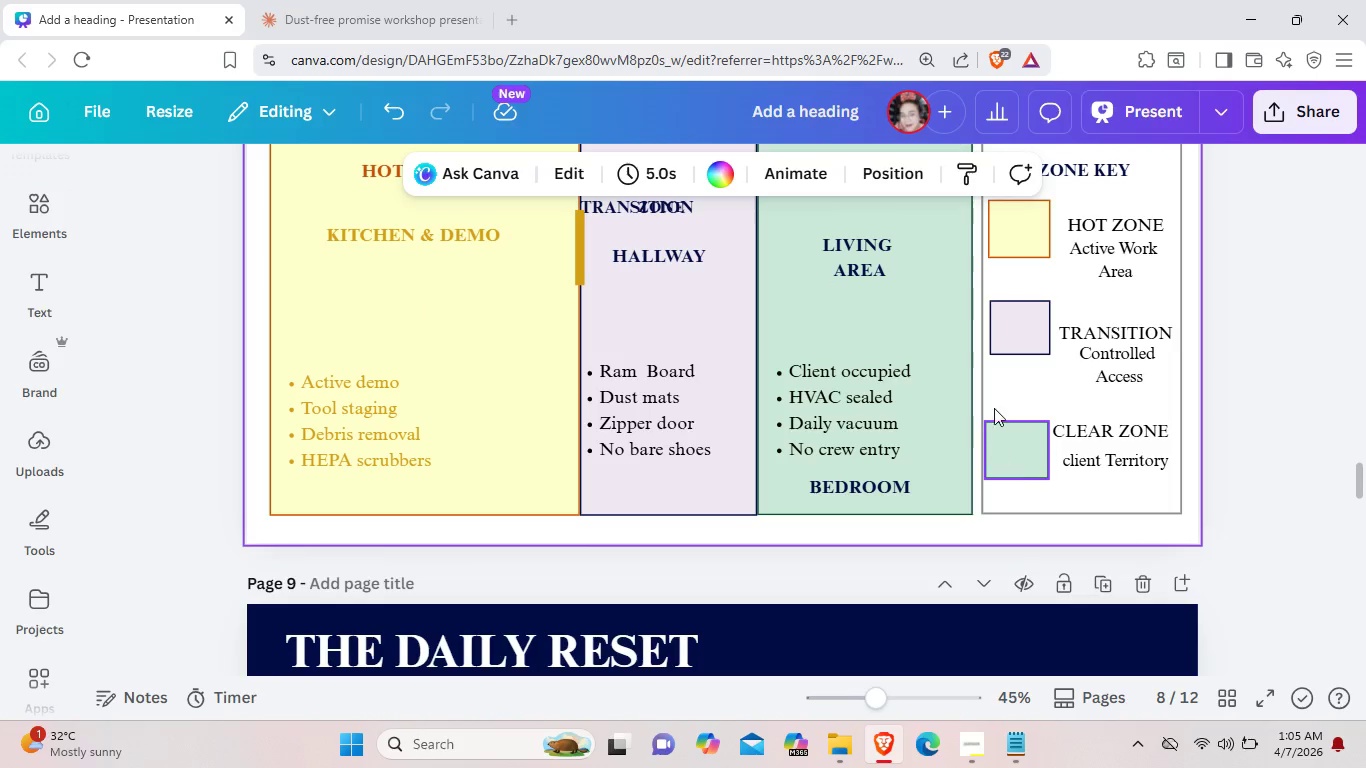 
key(Control+V)
 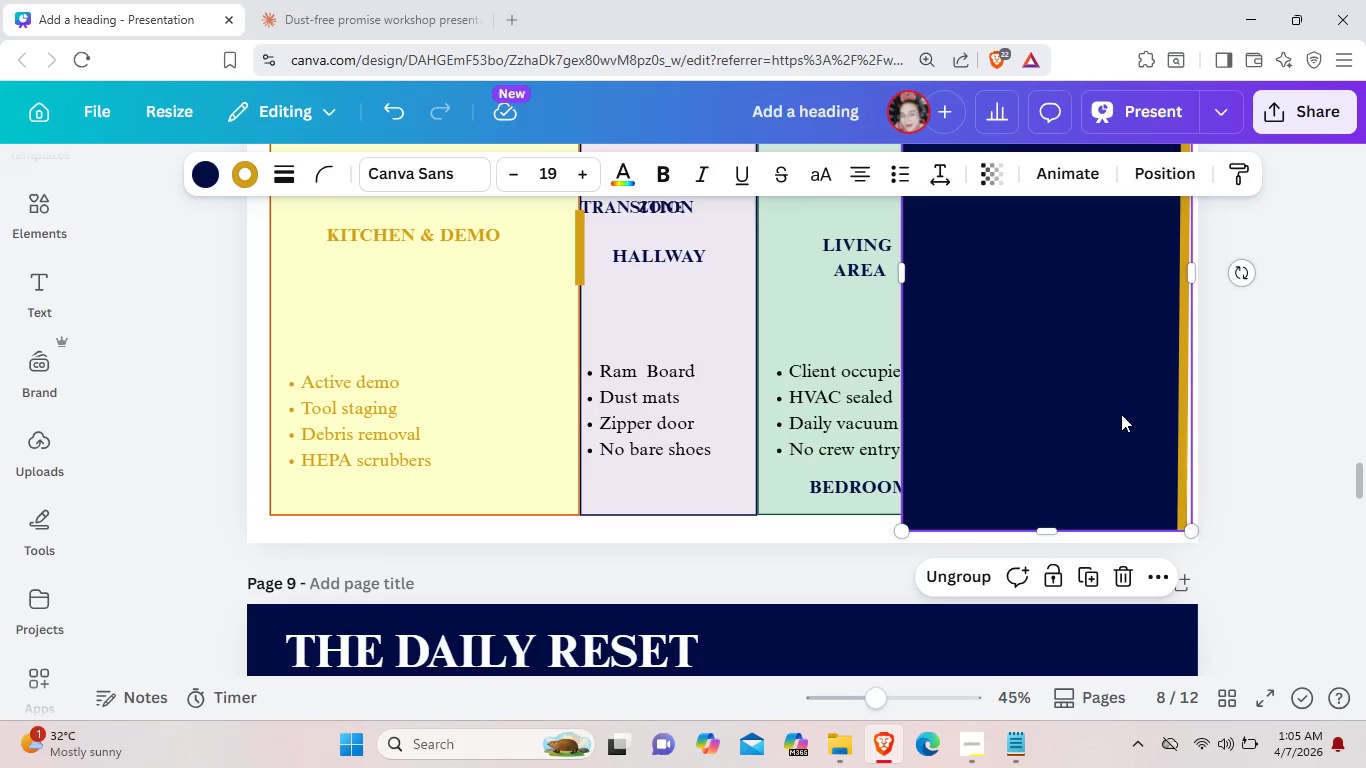 
left_click([1116, 410])
 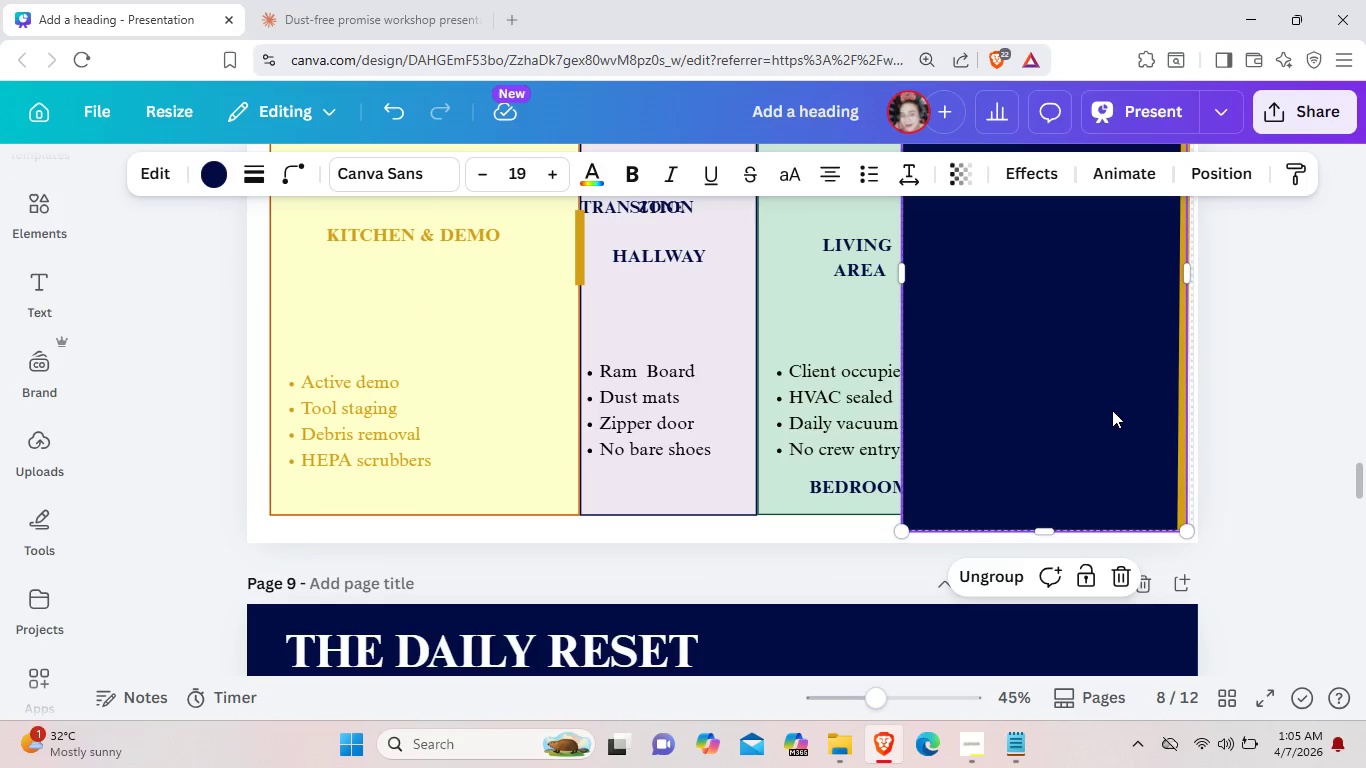 
key(Backspace)
 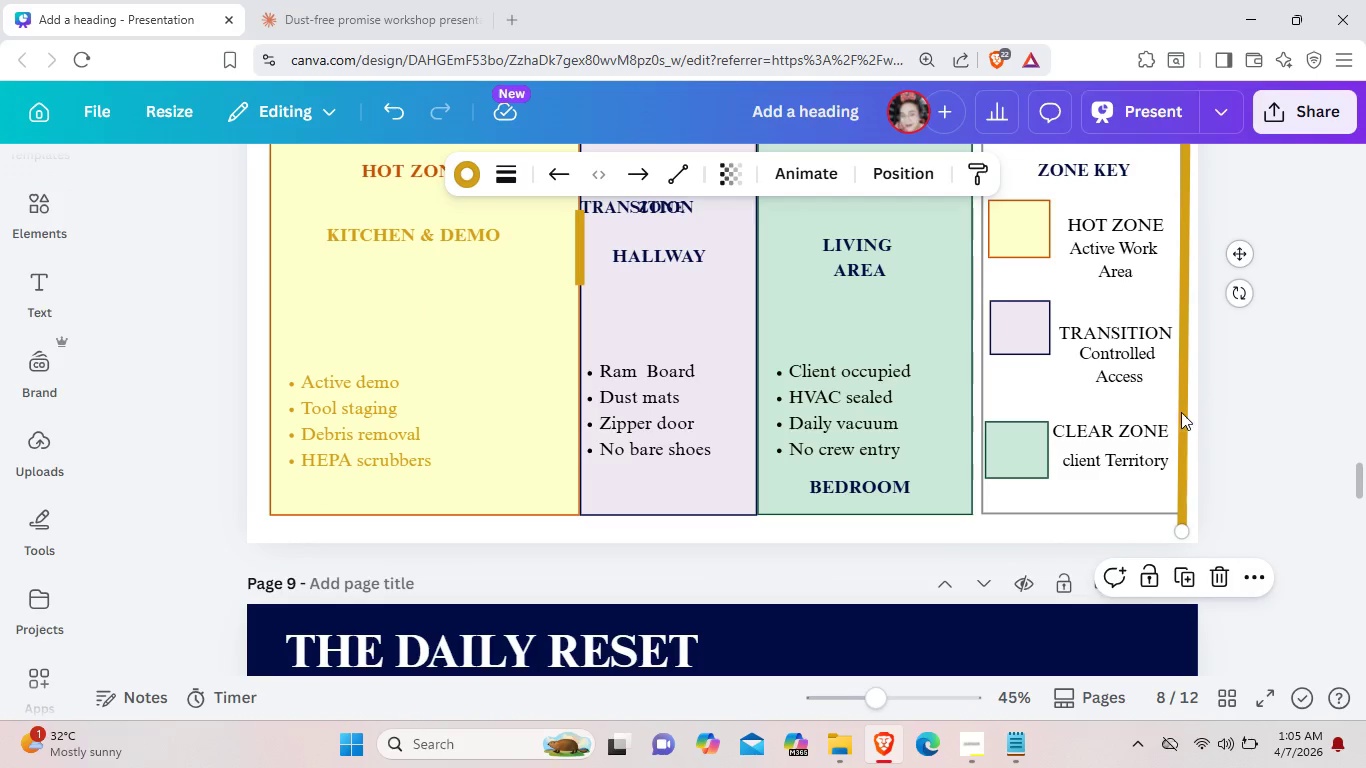 
left_click_drag(start_coordinate=[1181, 412], to_coordinate=[1016, 585])
 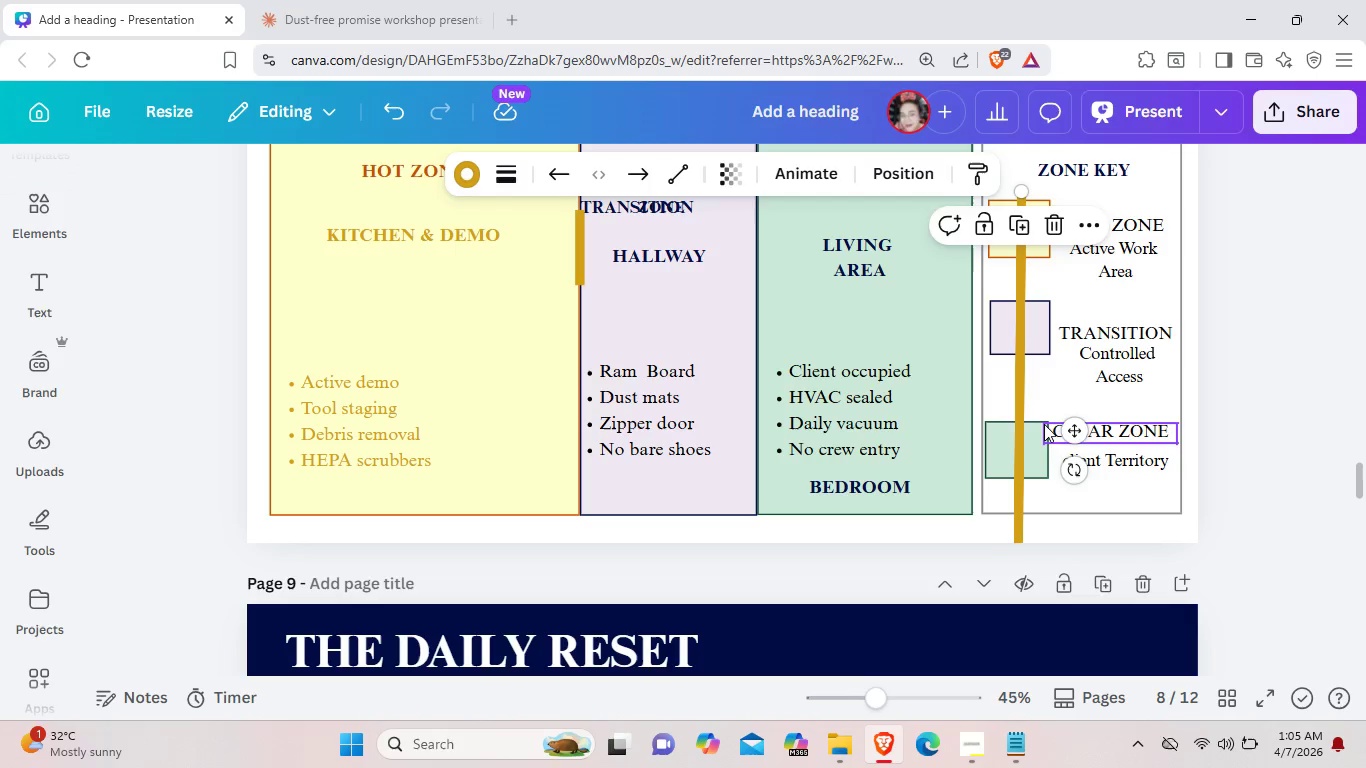 
key(Backspace)
 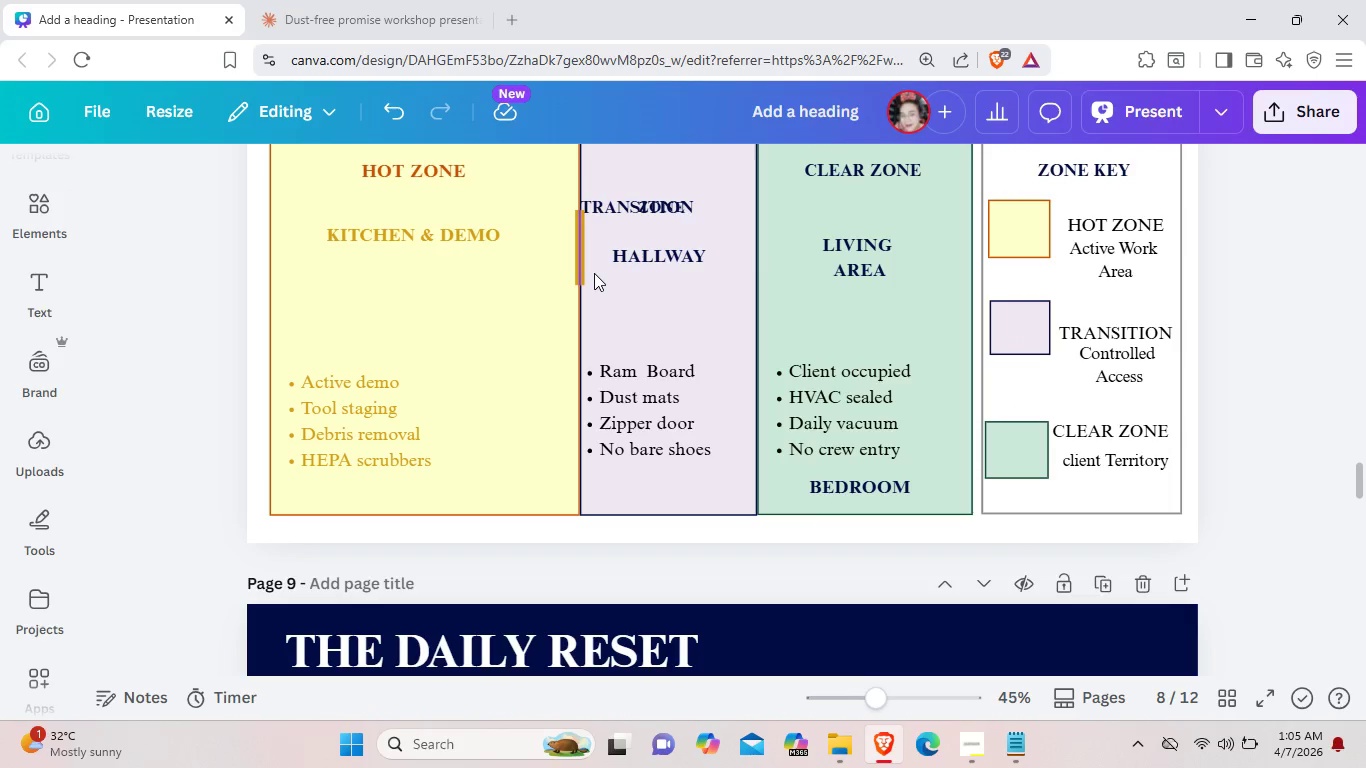 
left_click([584, 269])
 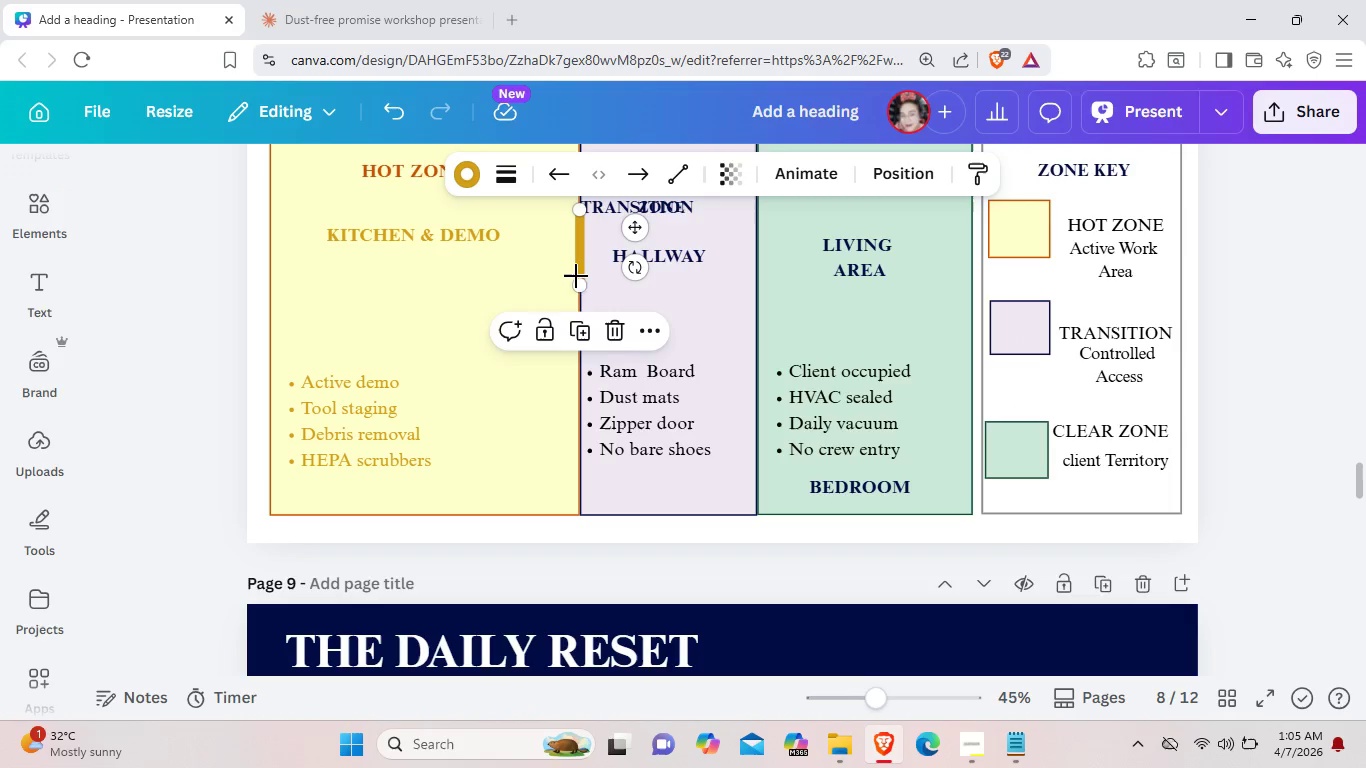 
key(Control+C)
 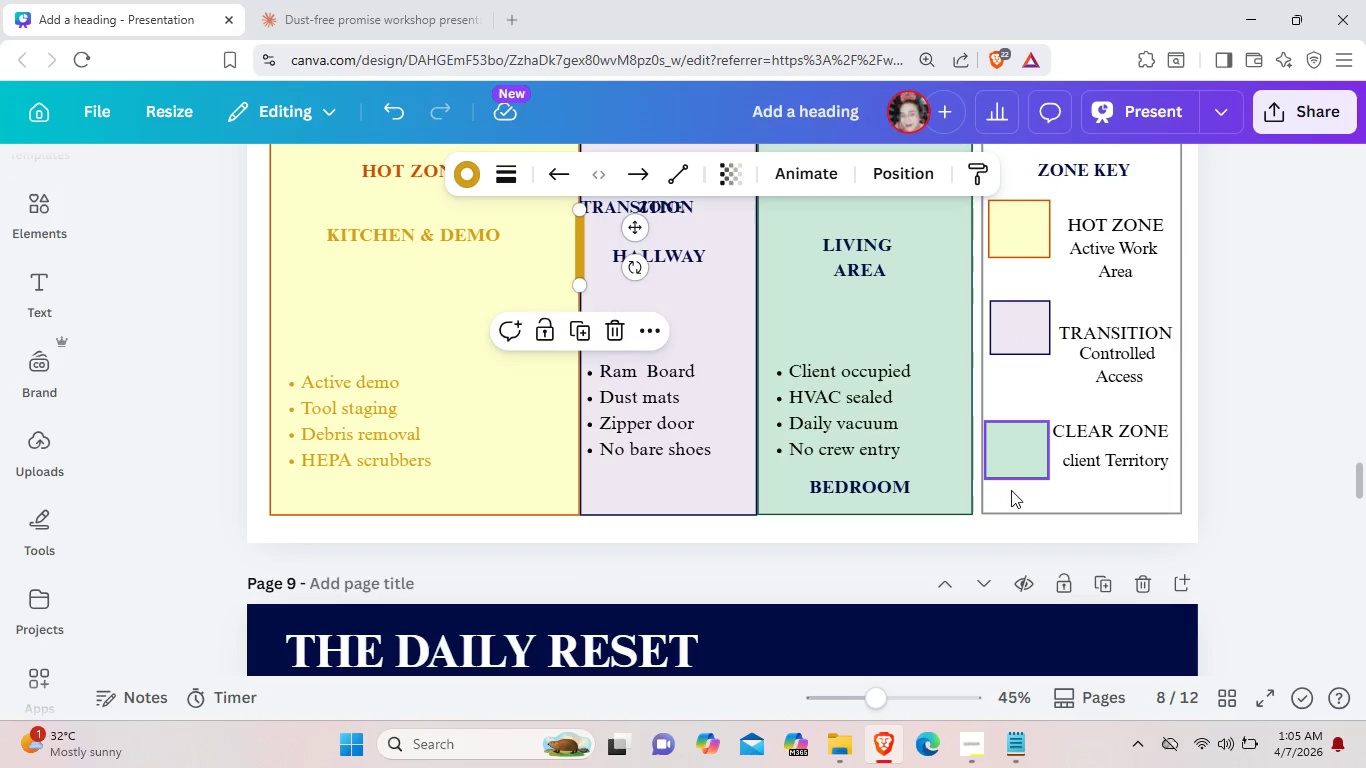 
left_click([1011, 490])
 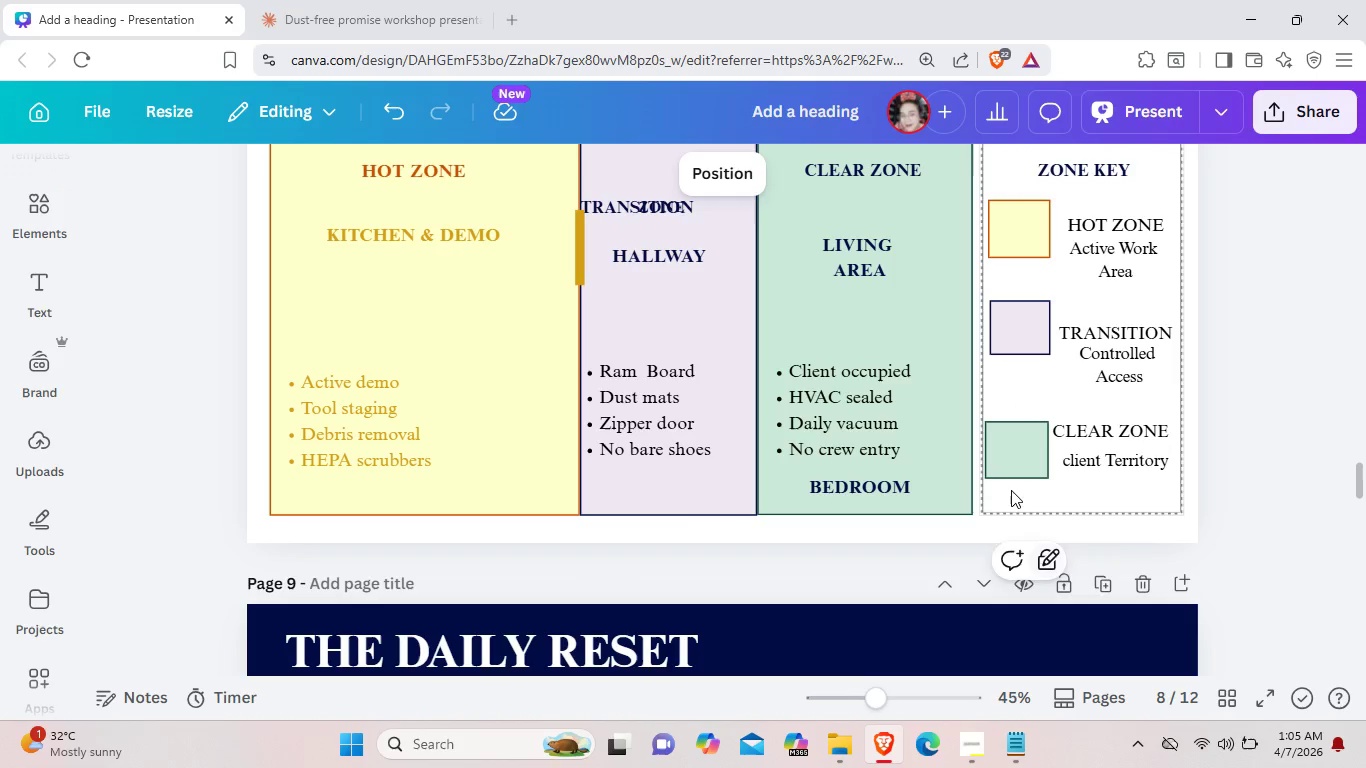 
key(Control+V)
 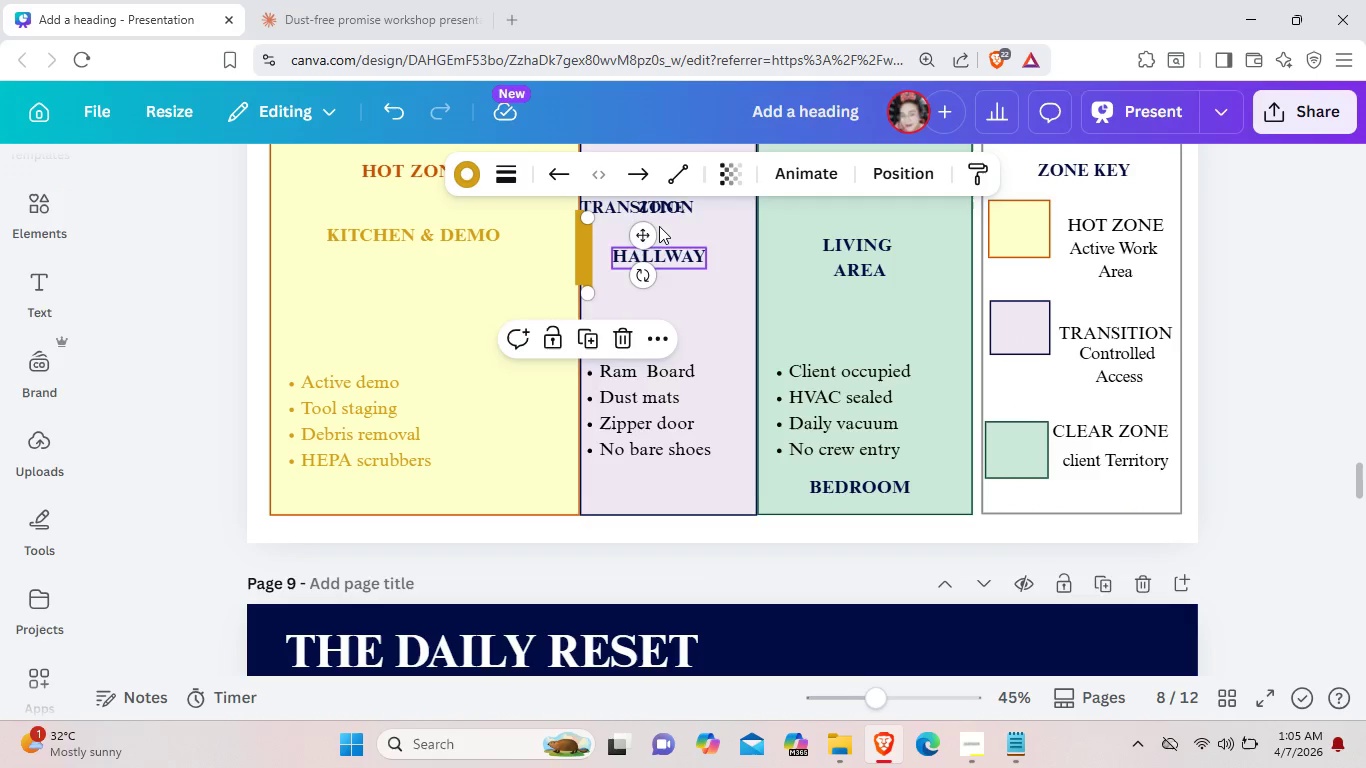 
left_click_drag(start_coordinate=[649, 230], to_coordinate=[1053, 436])
 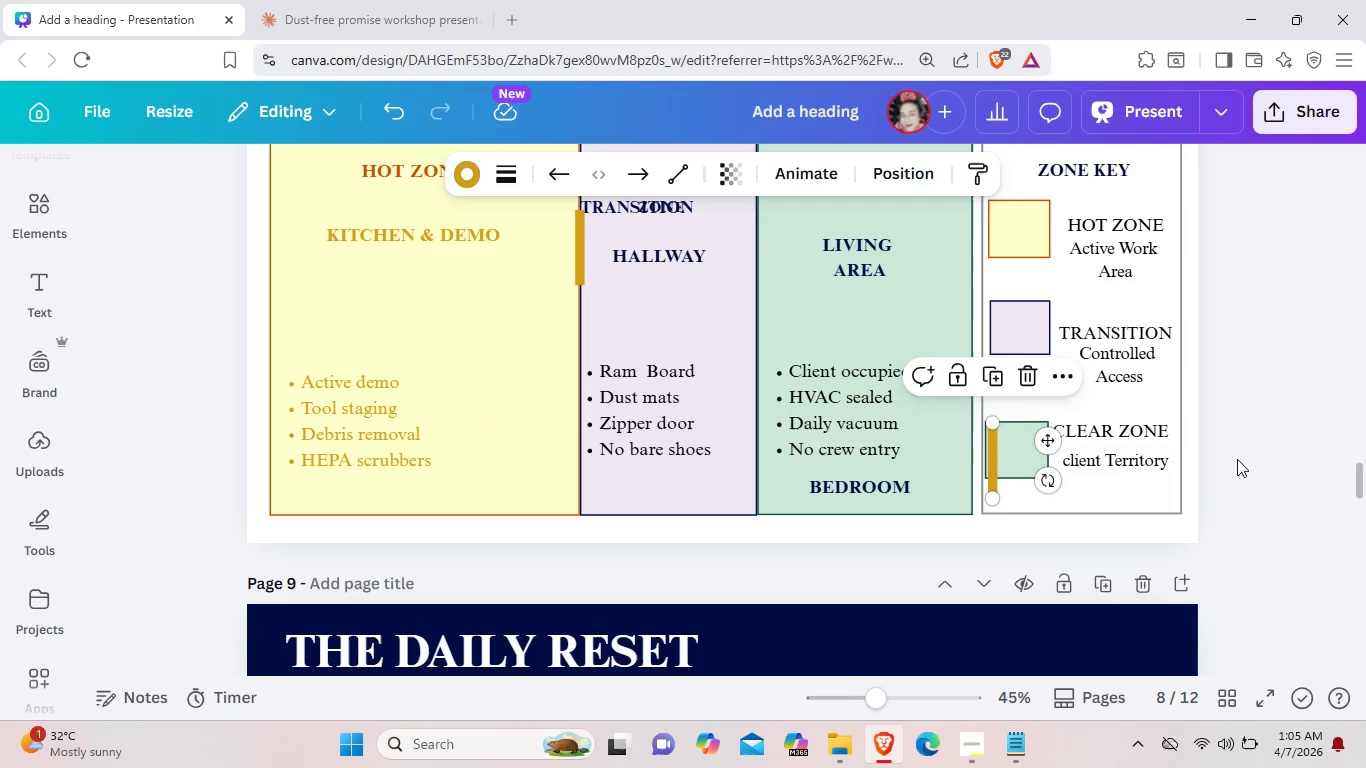 
left_click([1237, 459])
 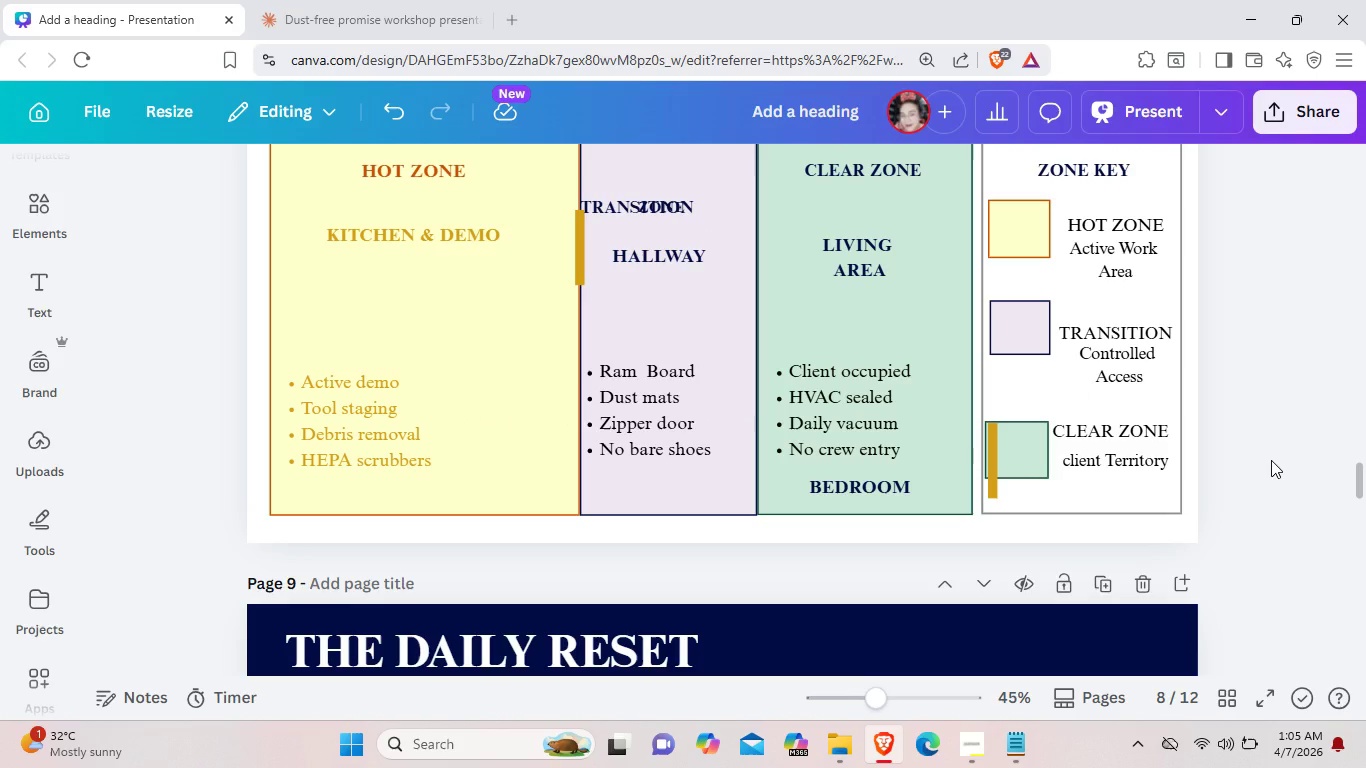 
wait(13.47)
 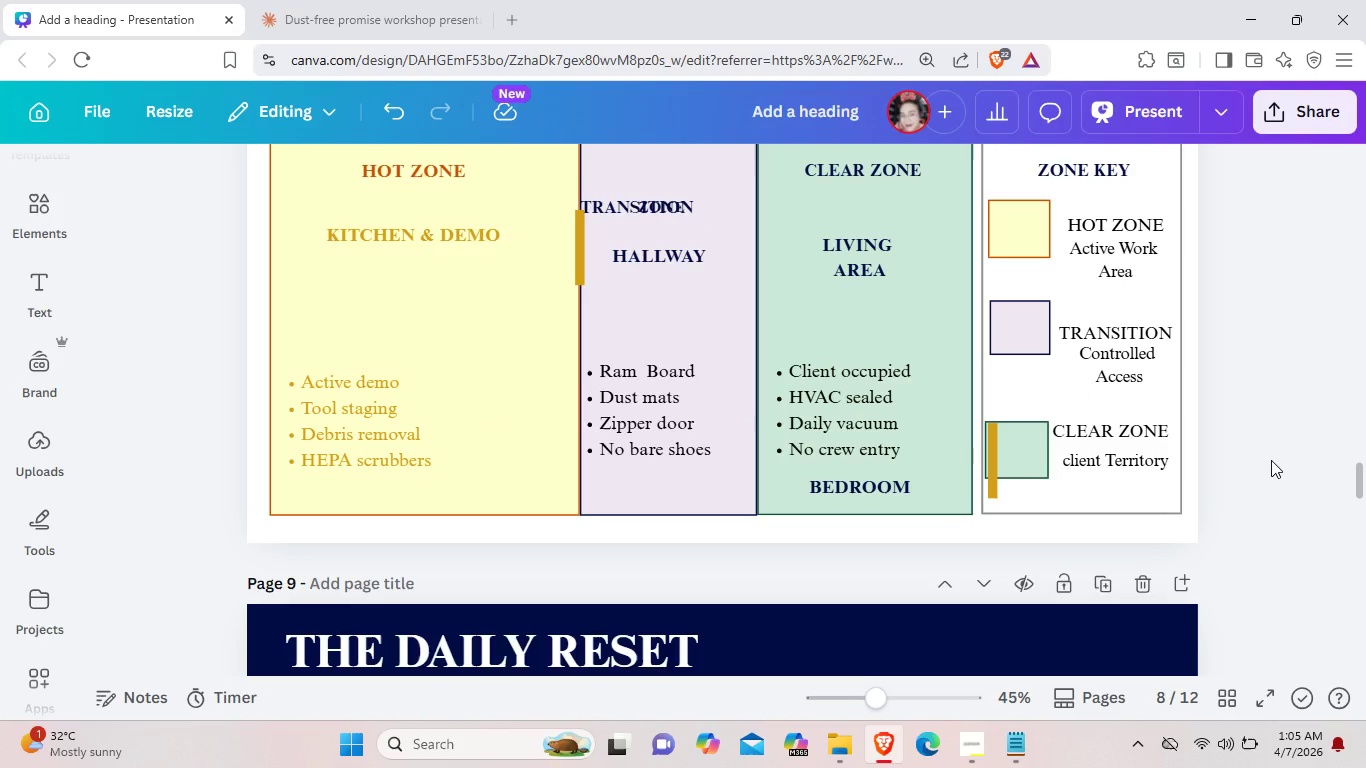 
mouse_move([72, 308])
 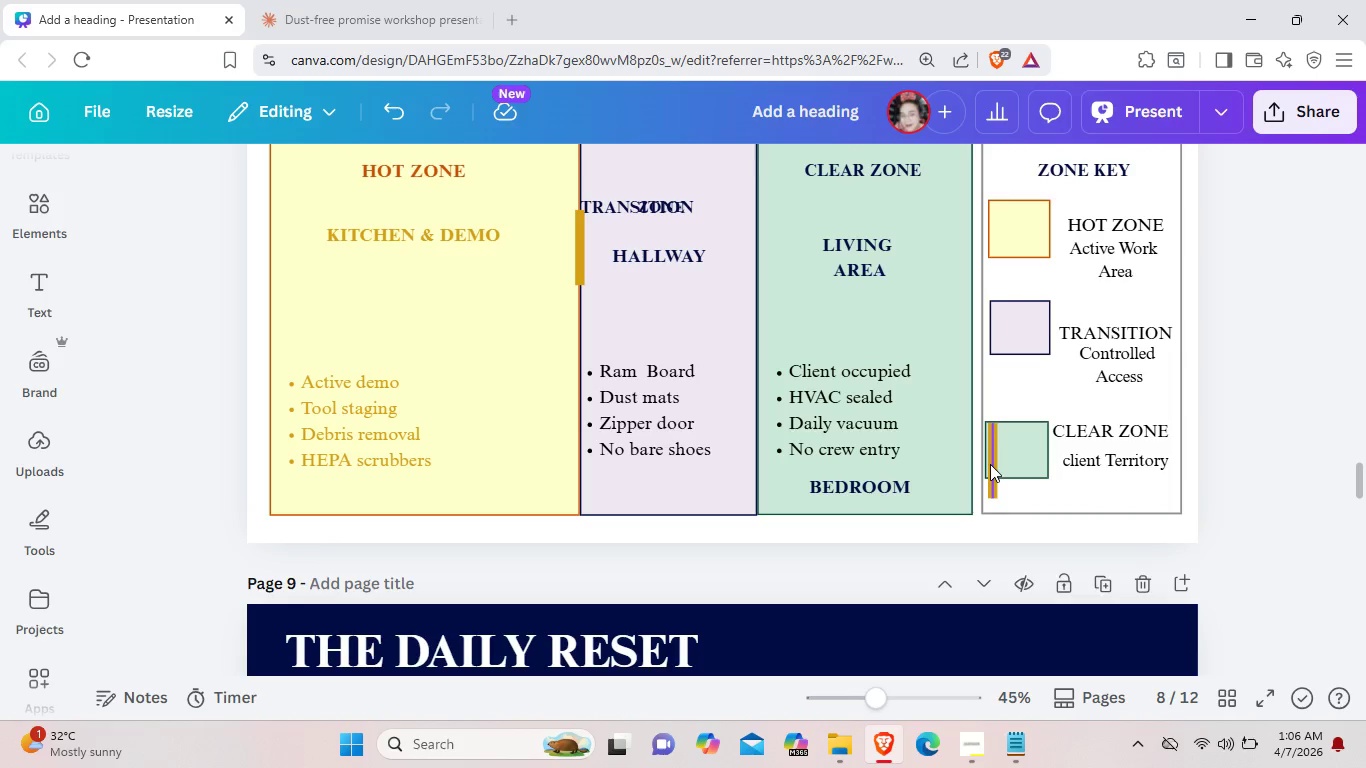 
left_click_drag(start_coordinate=[990, 464], to_coordinate=[987, 470])
 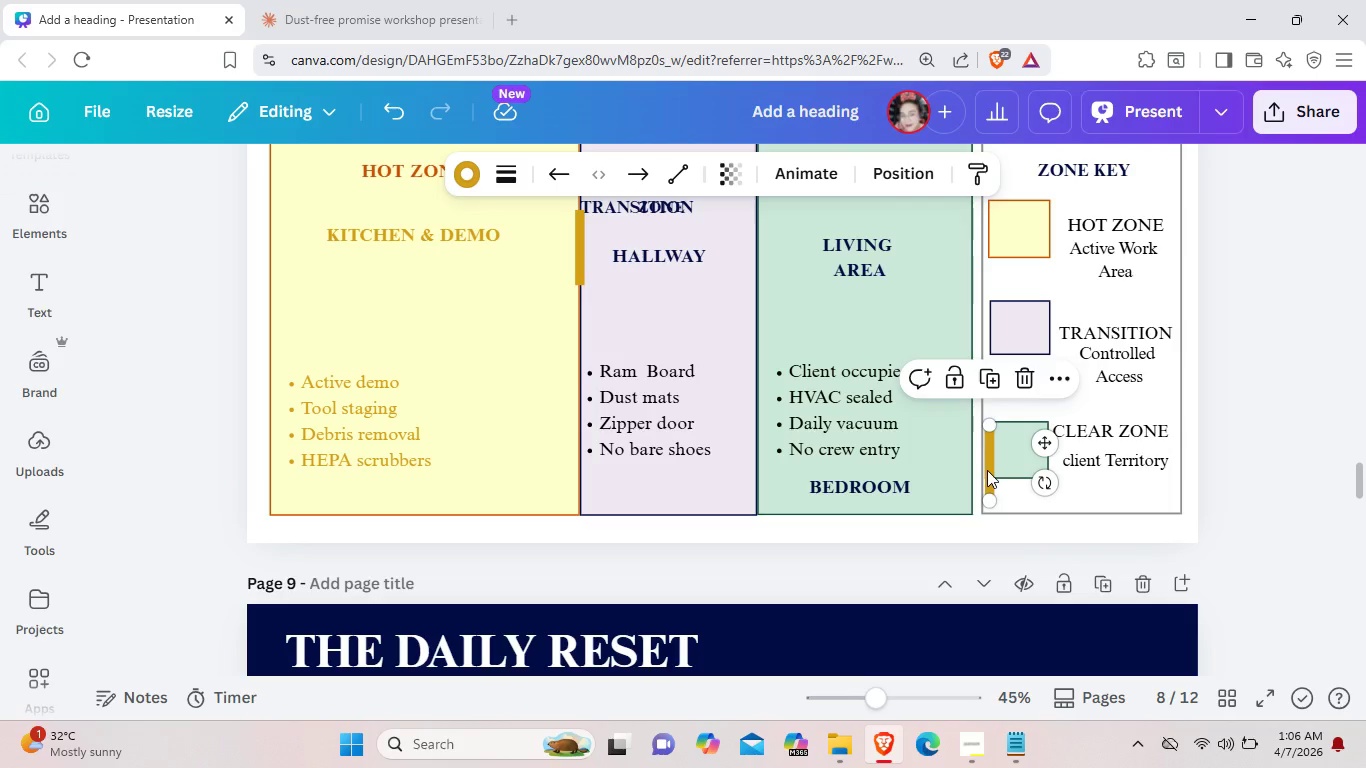 
left_click_drag(start_coordinate=[987, 470], to_coordinate=[987, 476])
 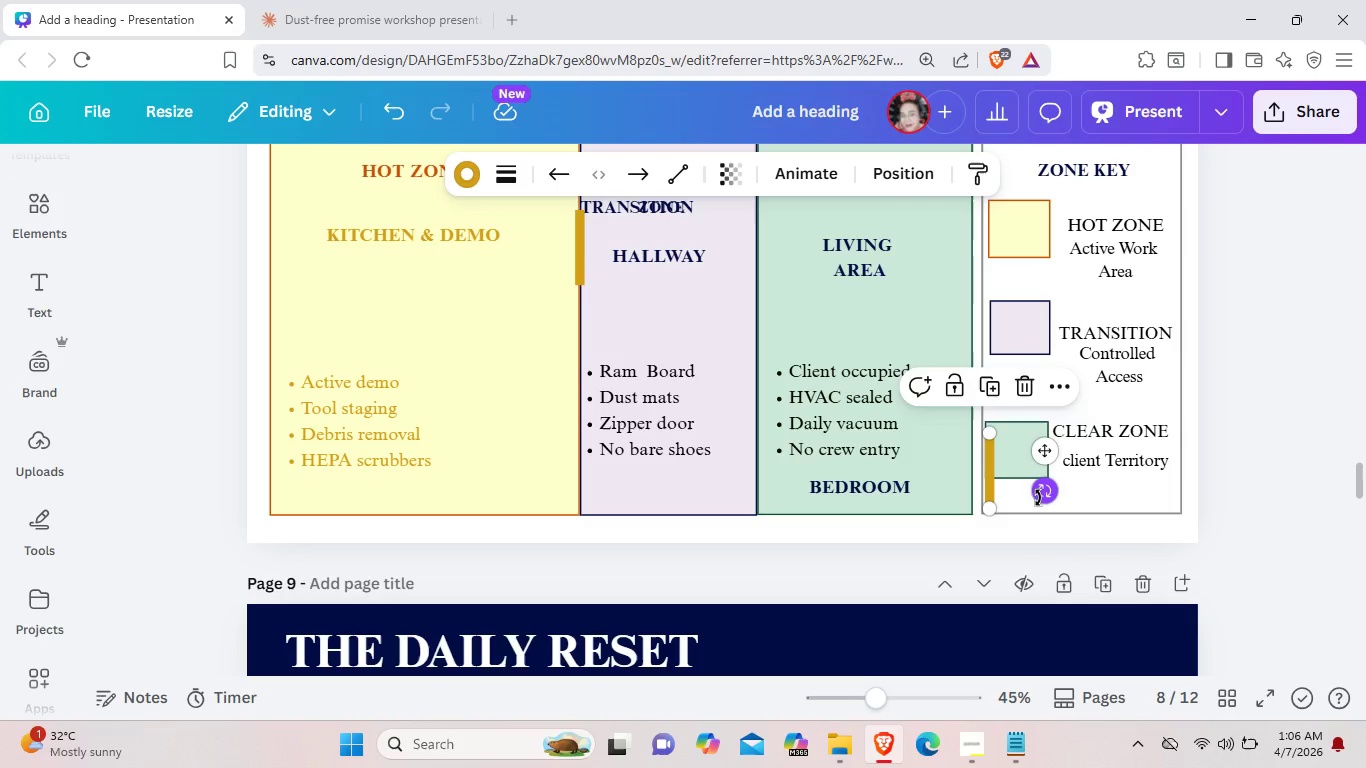 
left_click([1038, 498])
 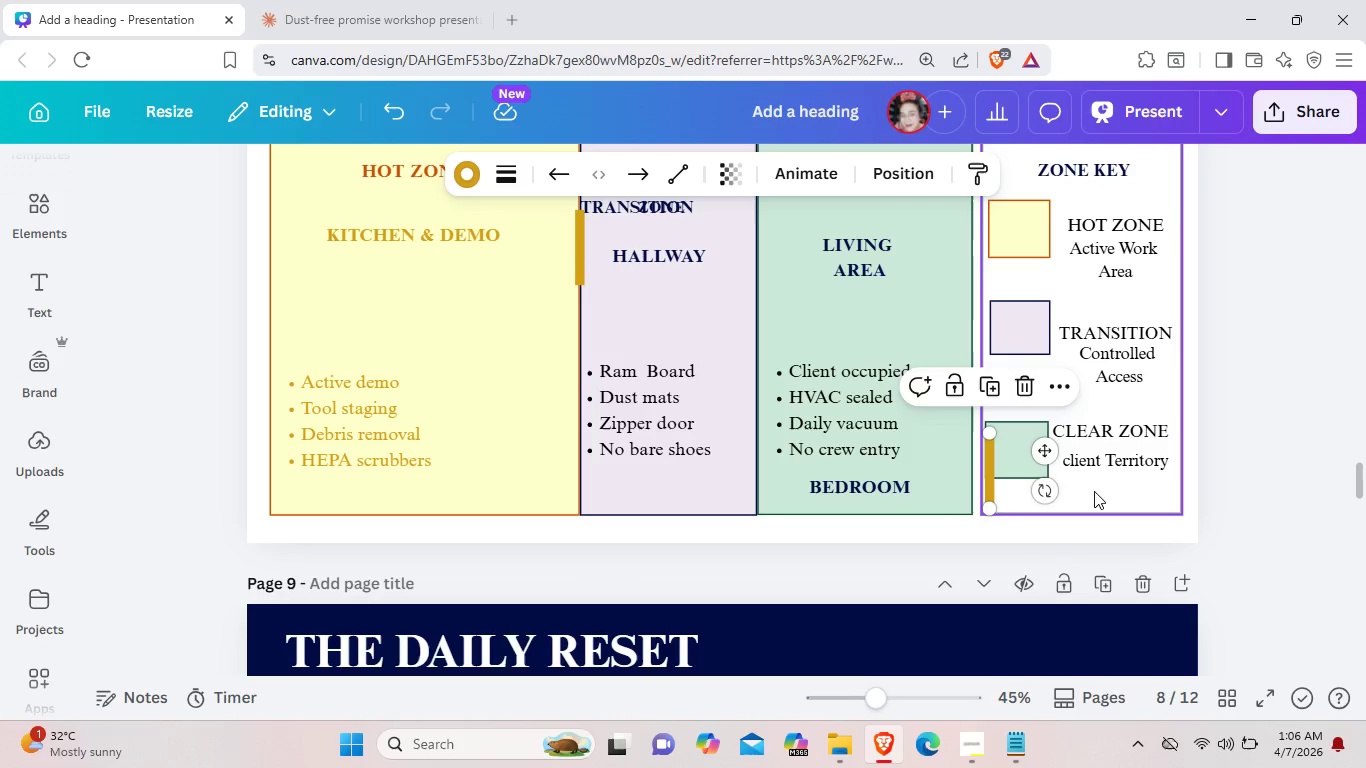 
left_click([1094, 491])
 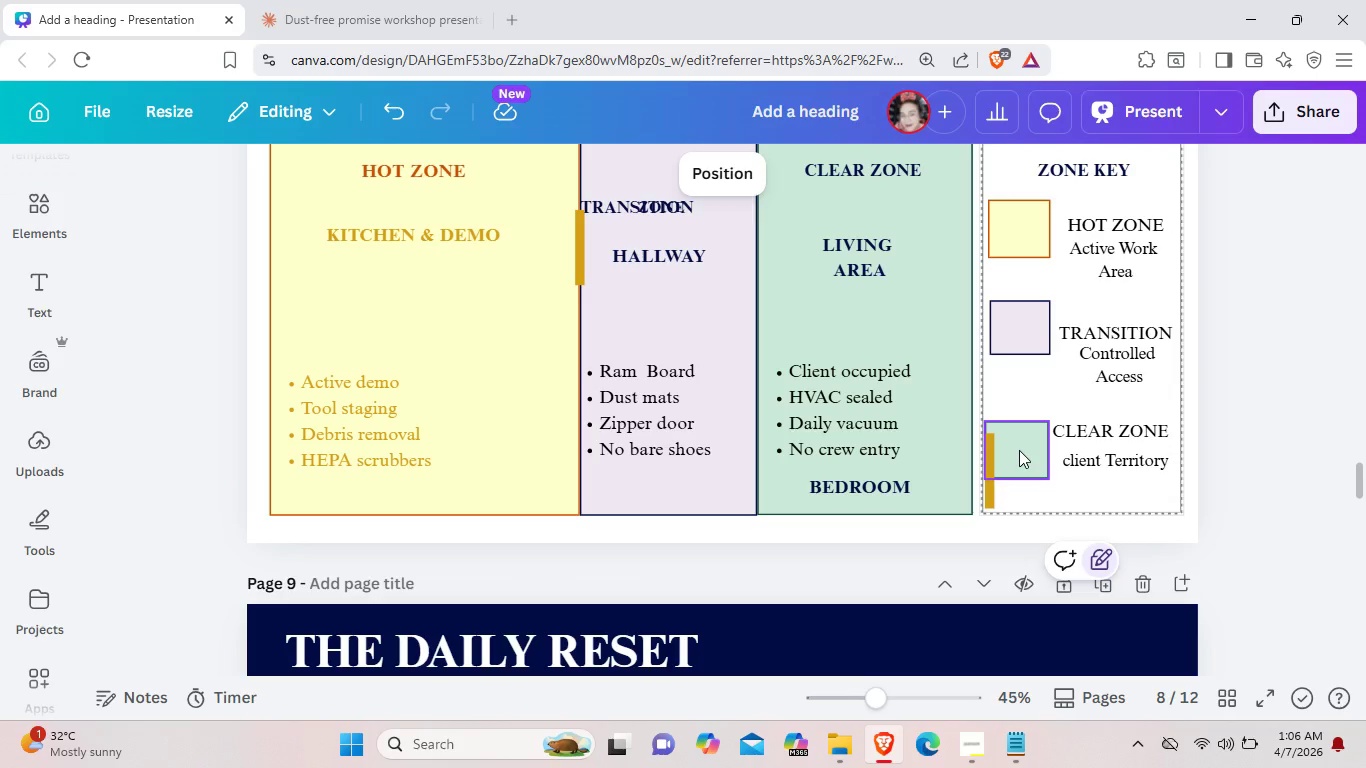 
wait(14.2)
 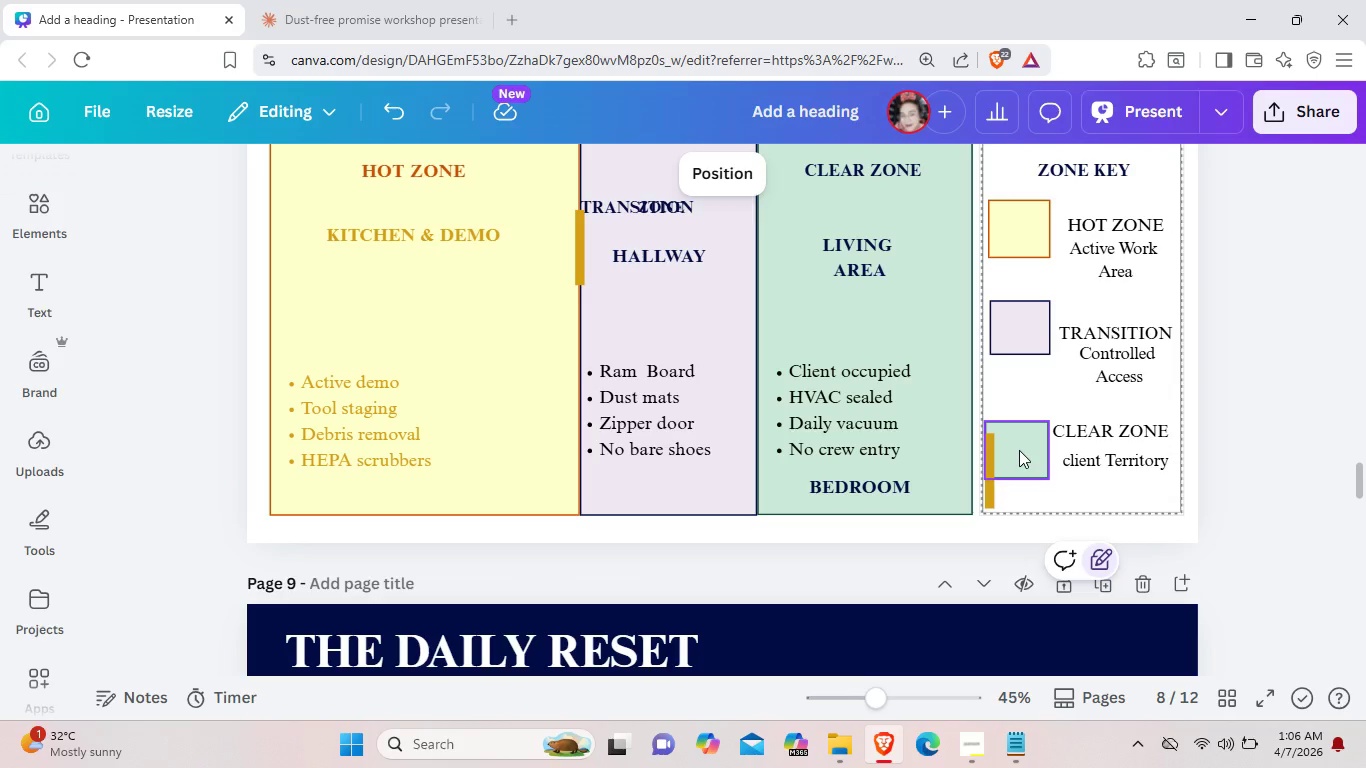 
left_click_drag(start_coordinate=[909, 498], to_coordinate=[84, 495])
 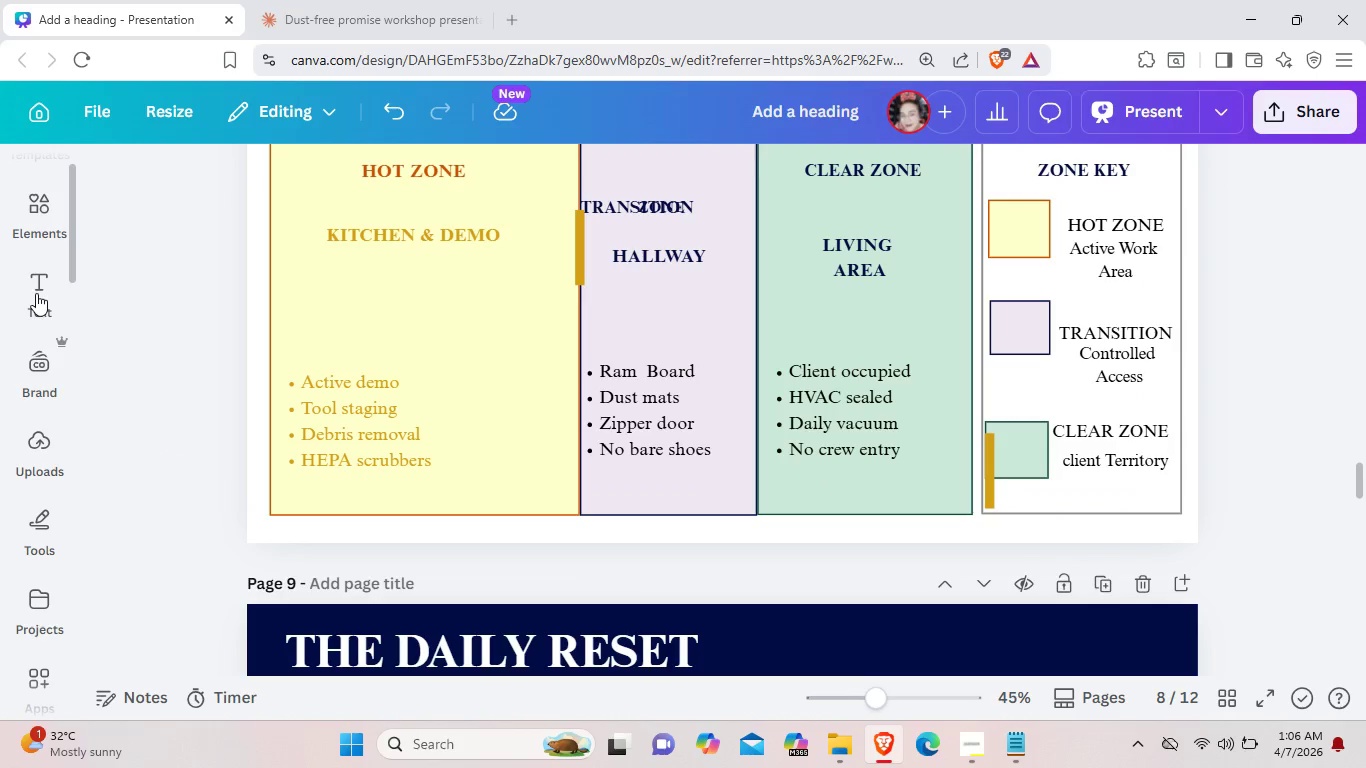 
left_click([36, 293])
 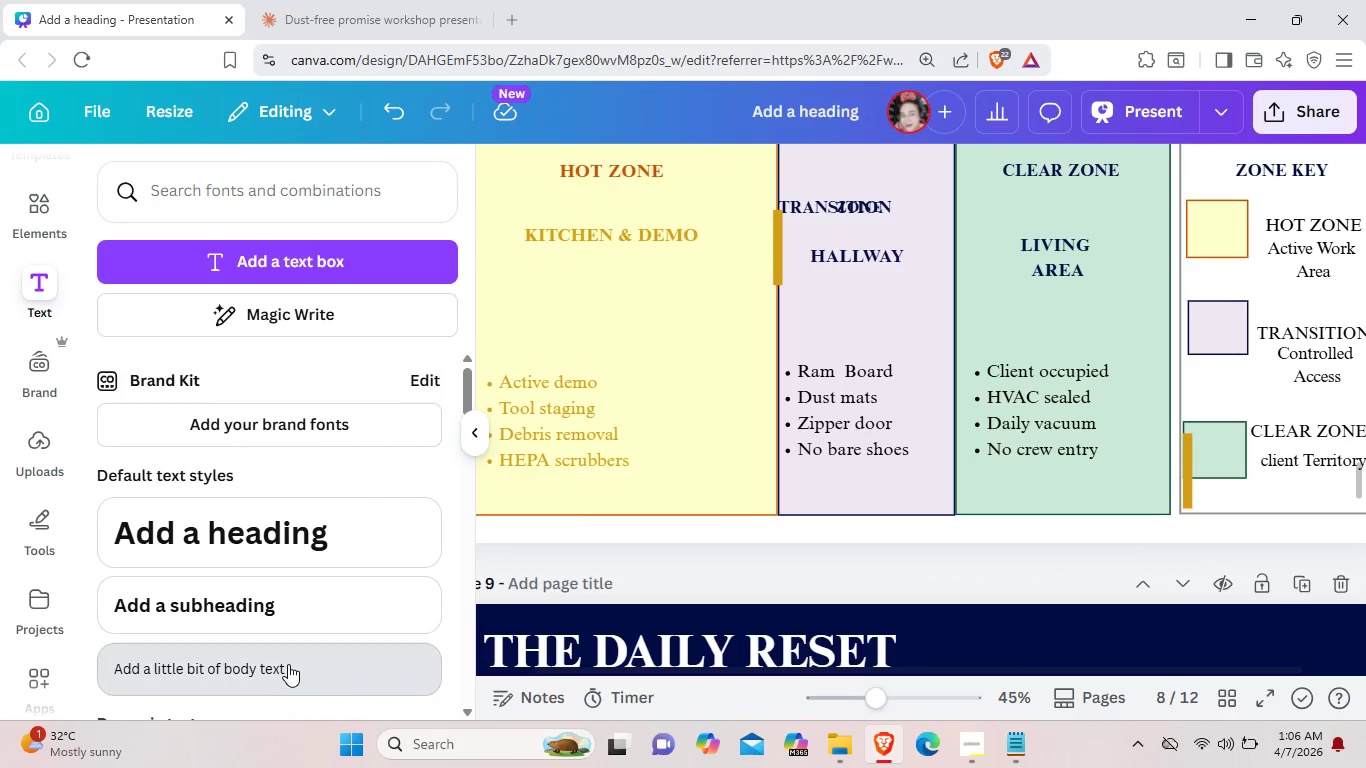 
wait(8.2)
 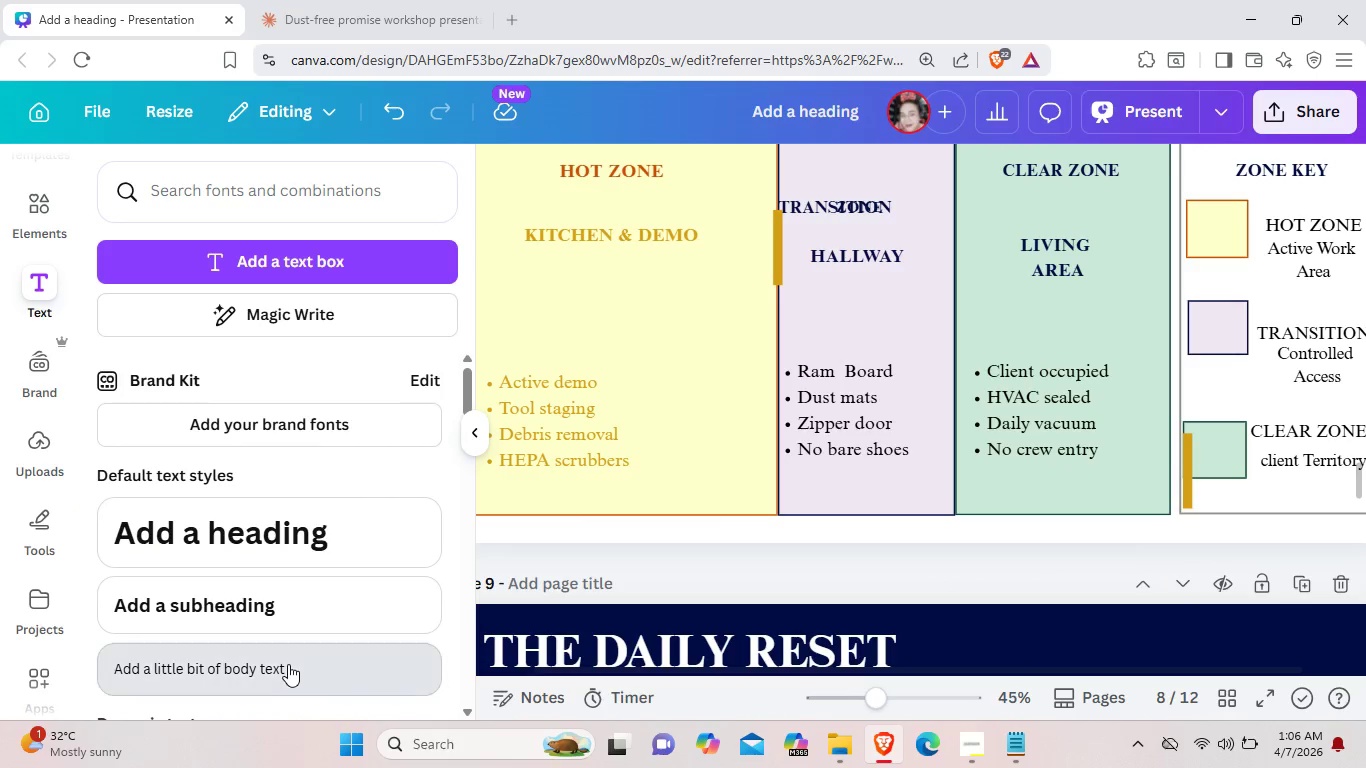 
key(Backspace)
 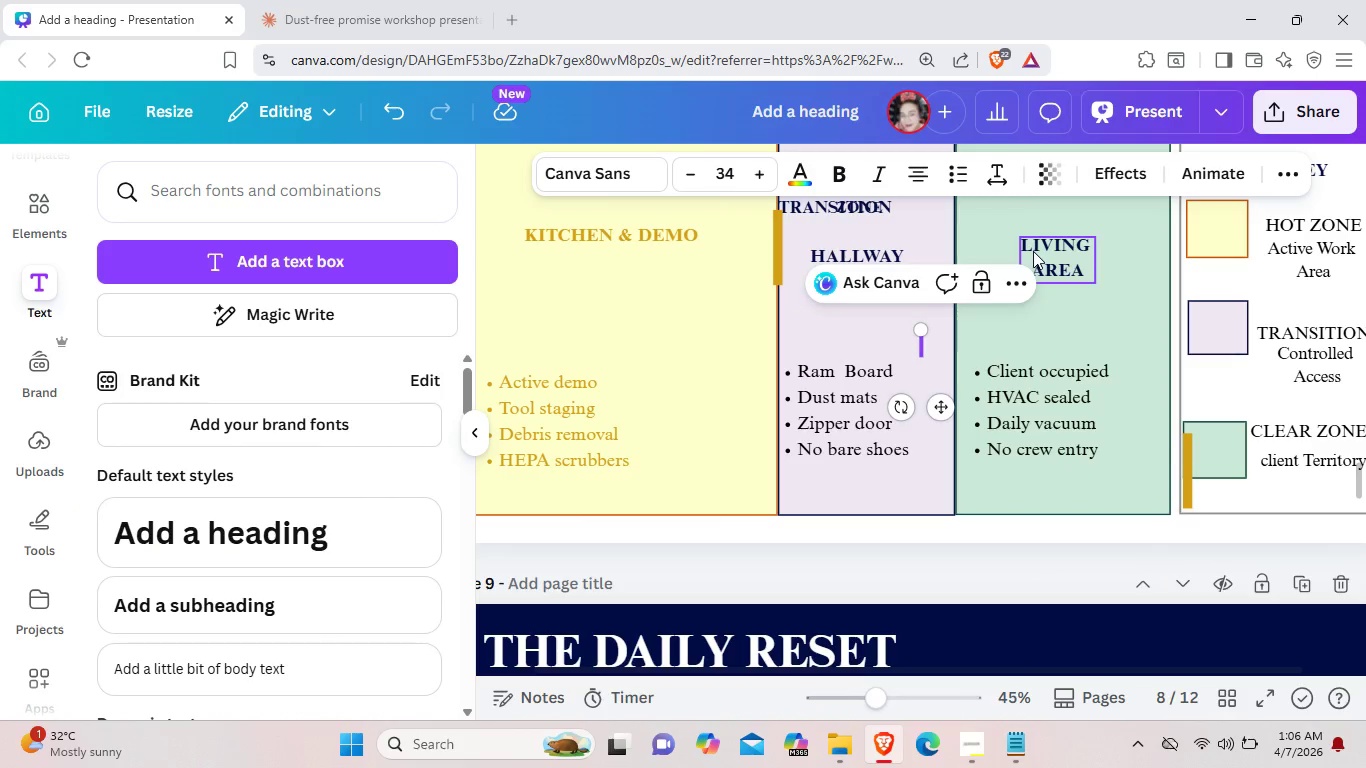 
type(Zipper)
key(Backspace)
key(Backspace)
key(Backspace)
key(Backspace)
key(Backspace)
key(Backspace)
 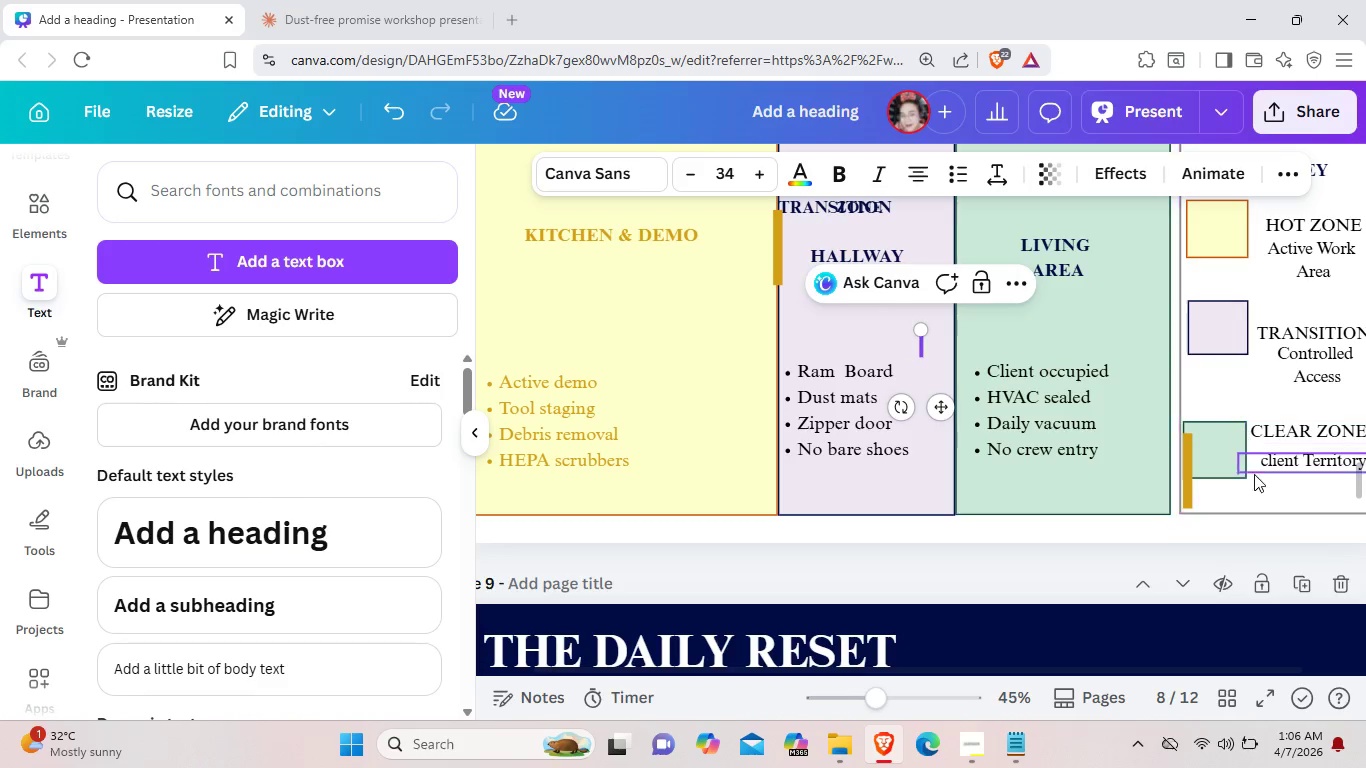 
left_click([1255, 492])
 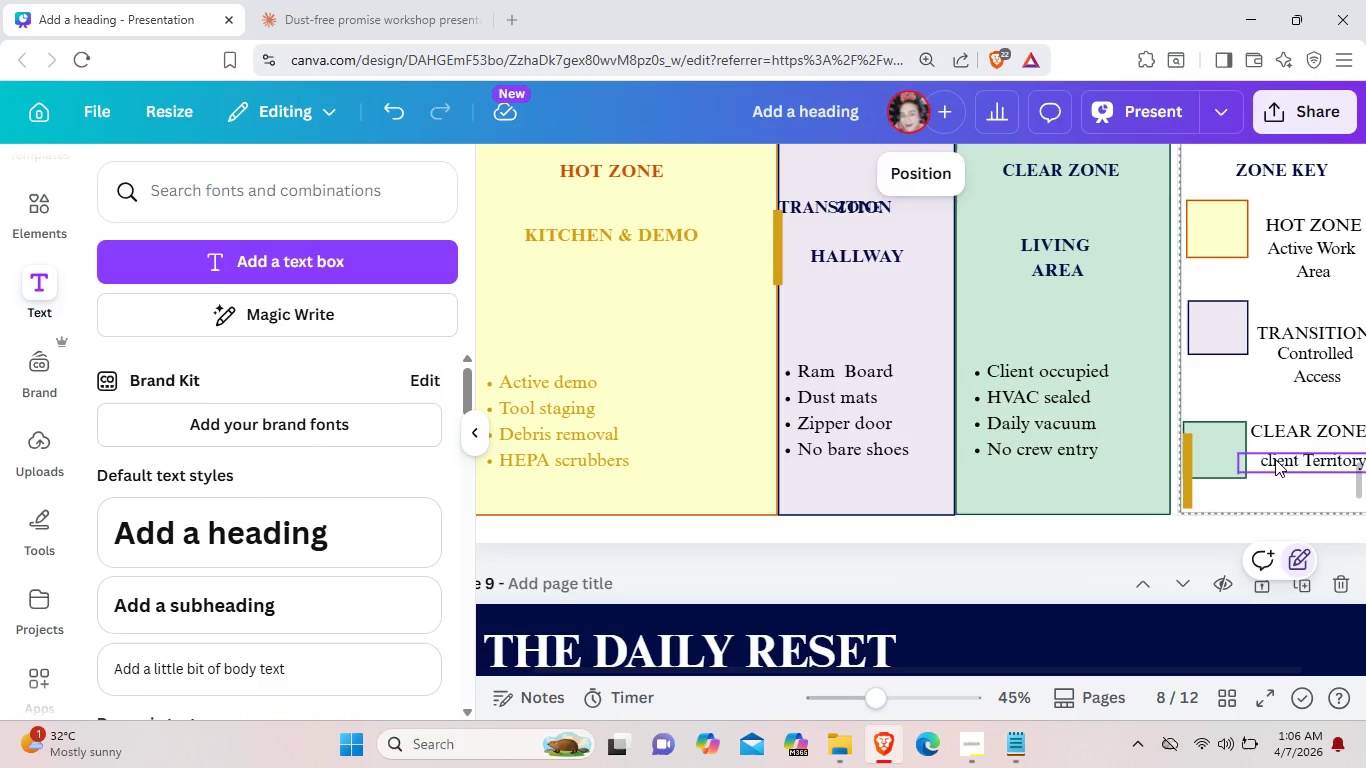 
key(Control+C)
 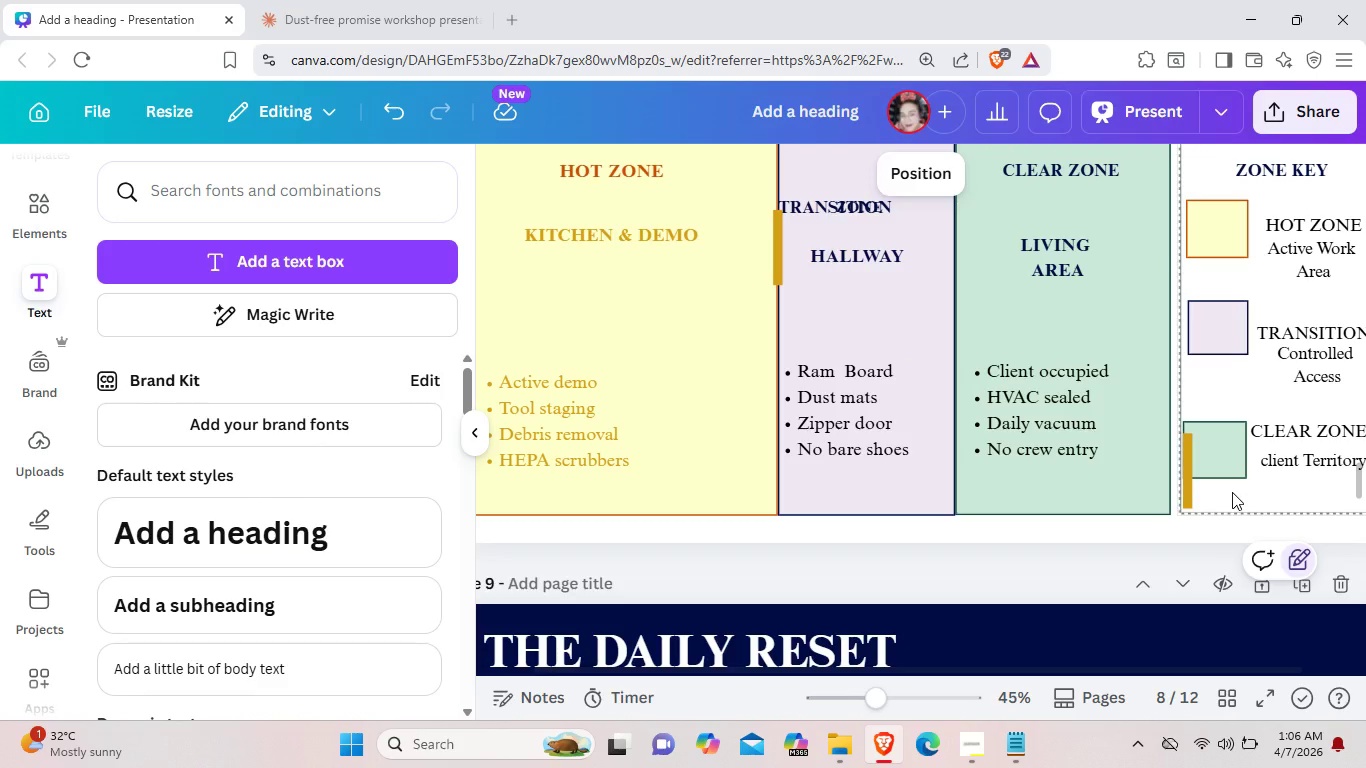 
left_click([1232, 492])
 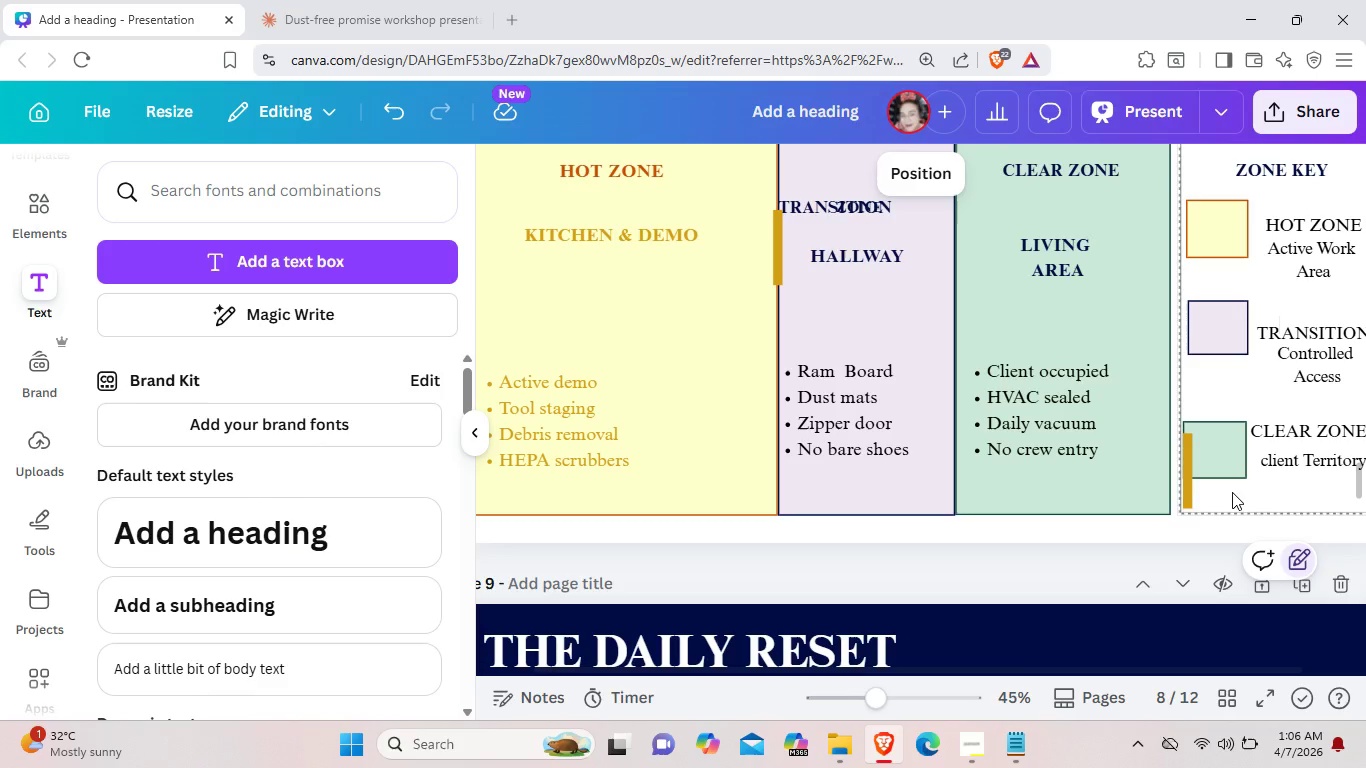 
key(Control+V)
 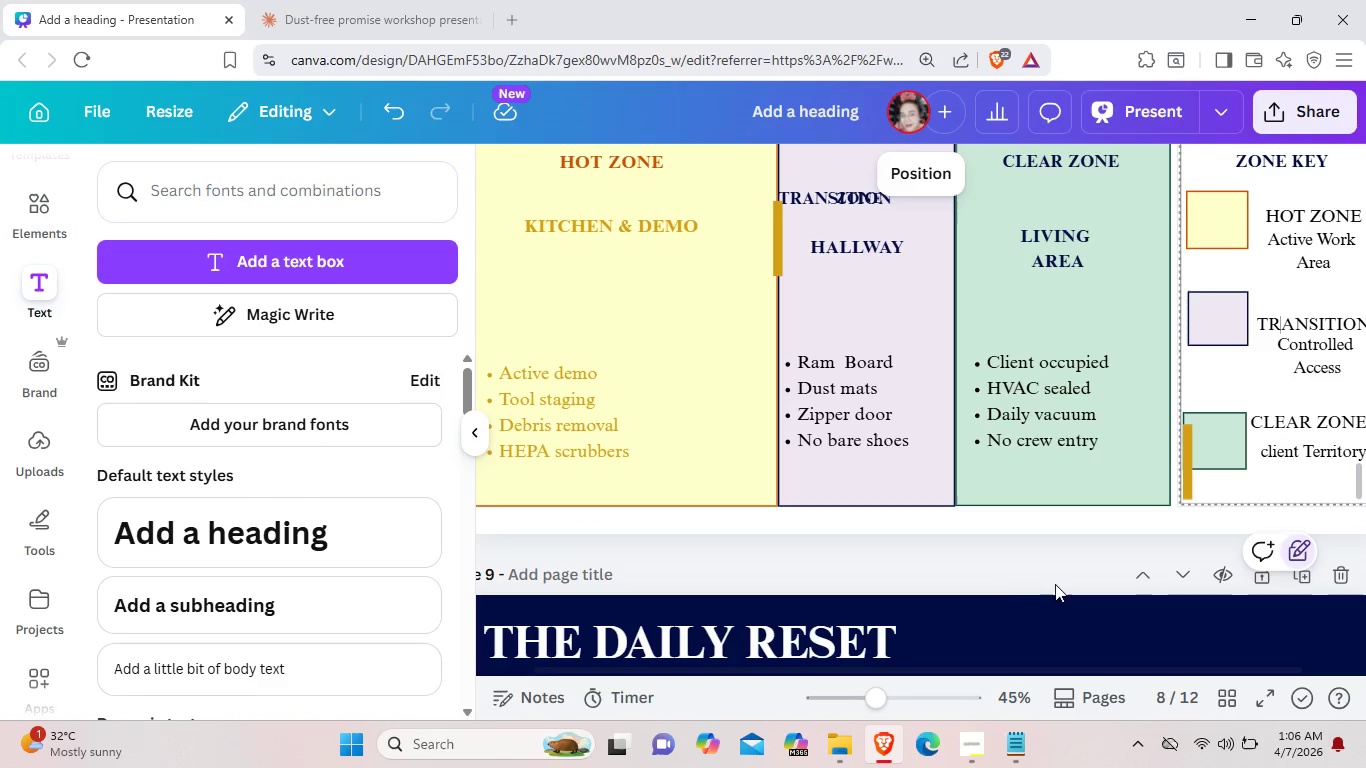 
wait(7.51)
 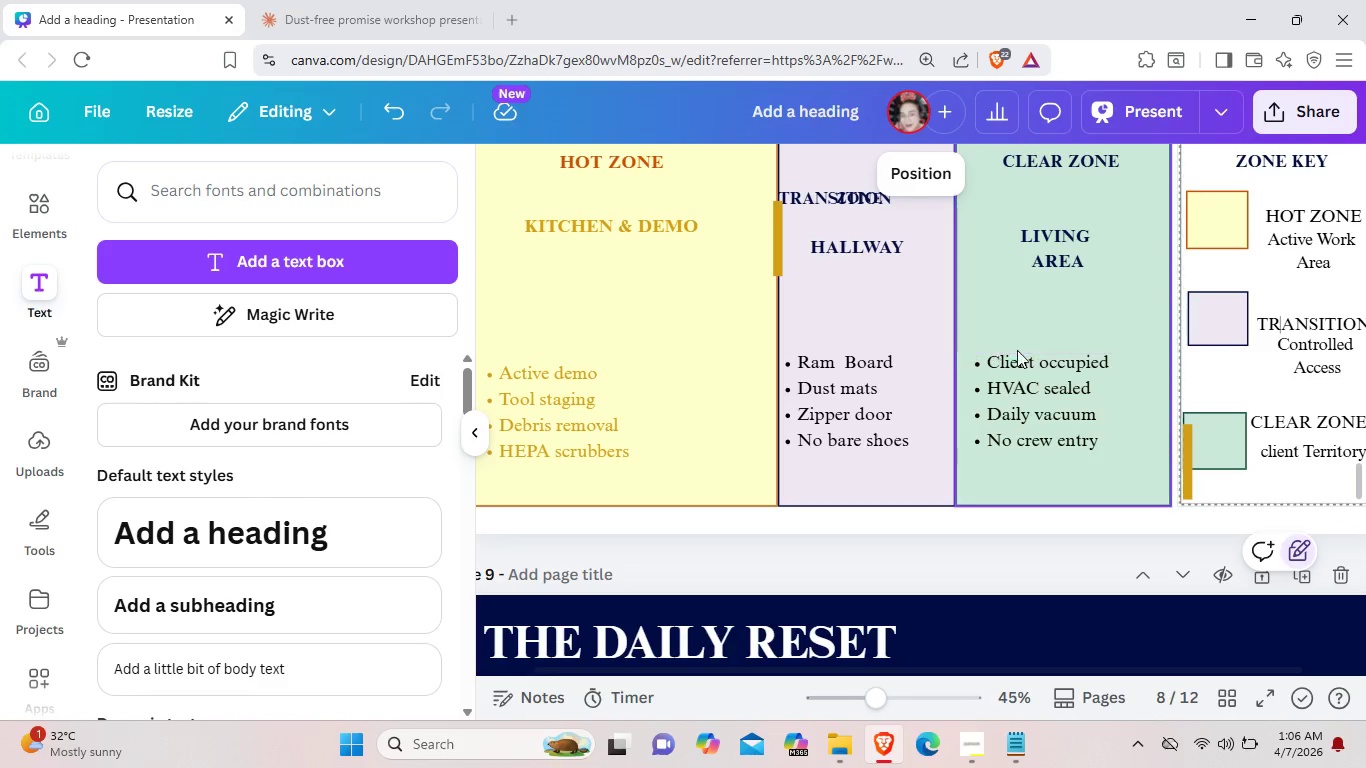 
left_click_drag(start_coordinate=[919, 663], to_coordinate=[1176, 664])
 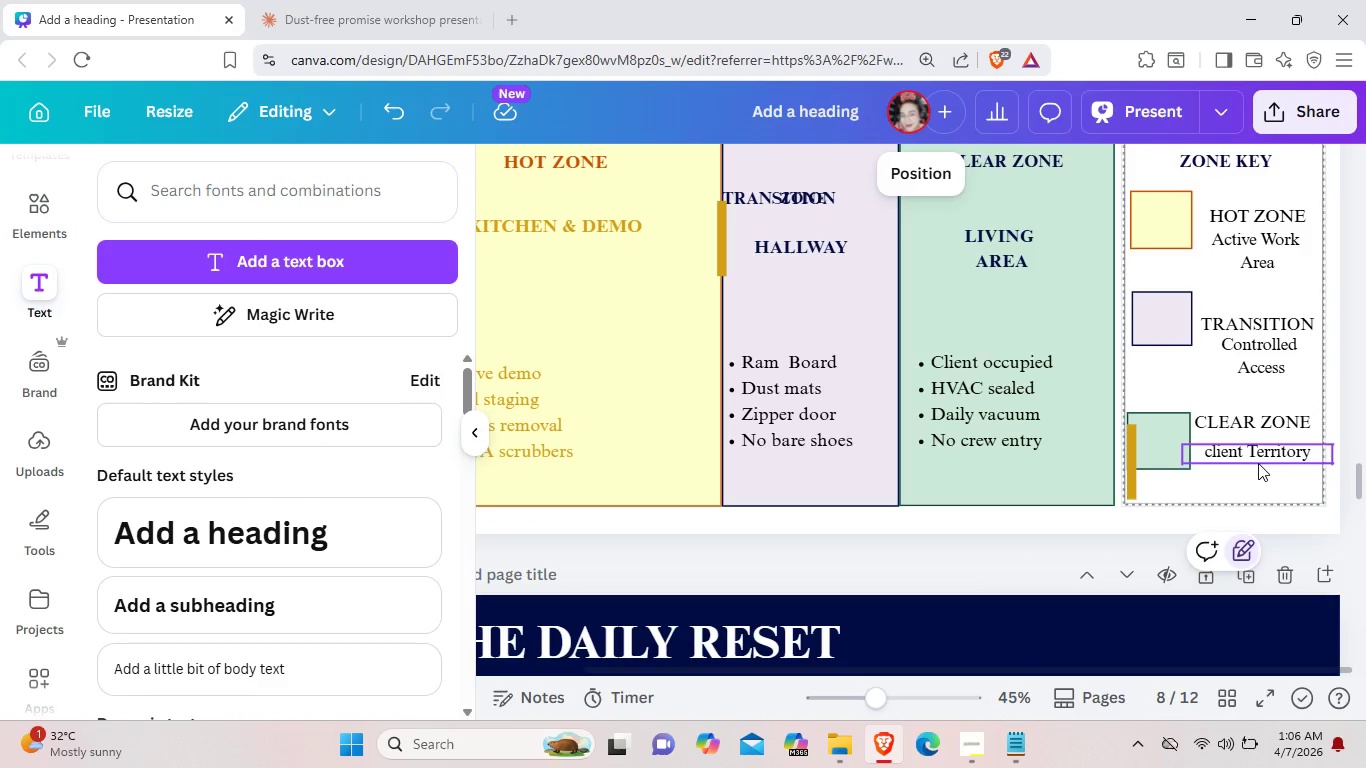 
left_click([1258, 463])
 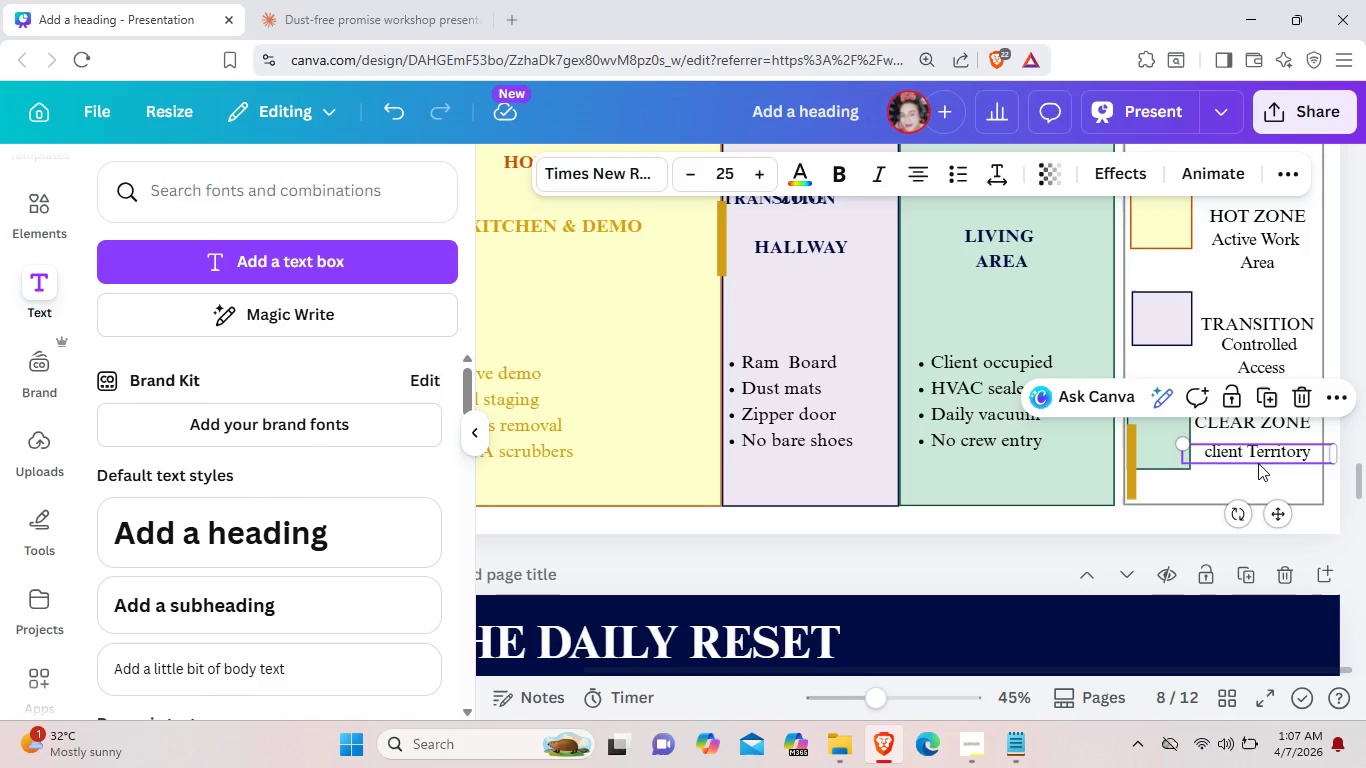 
key(Control+C)
 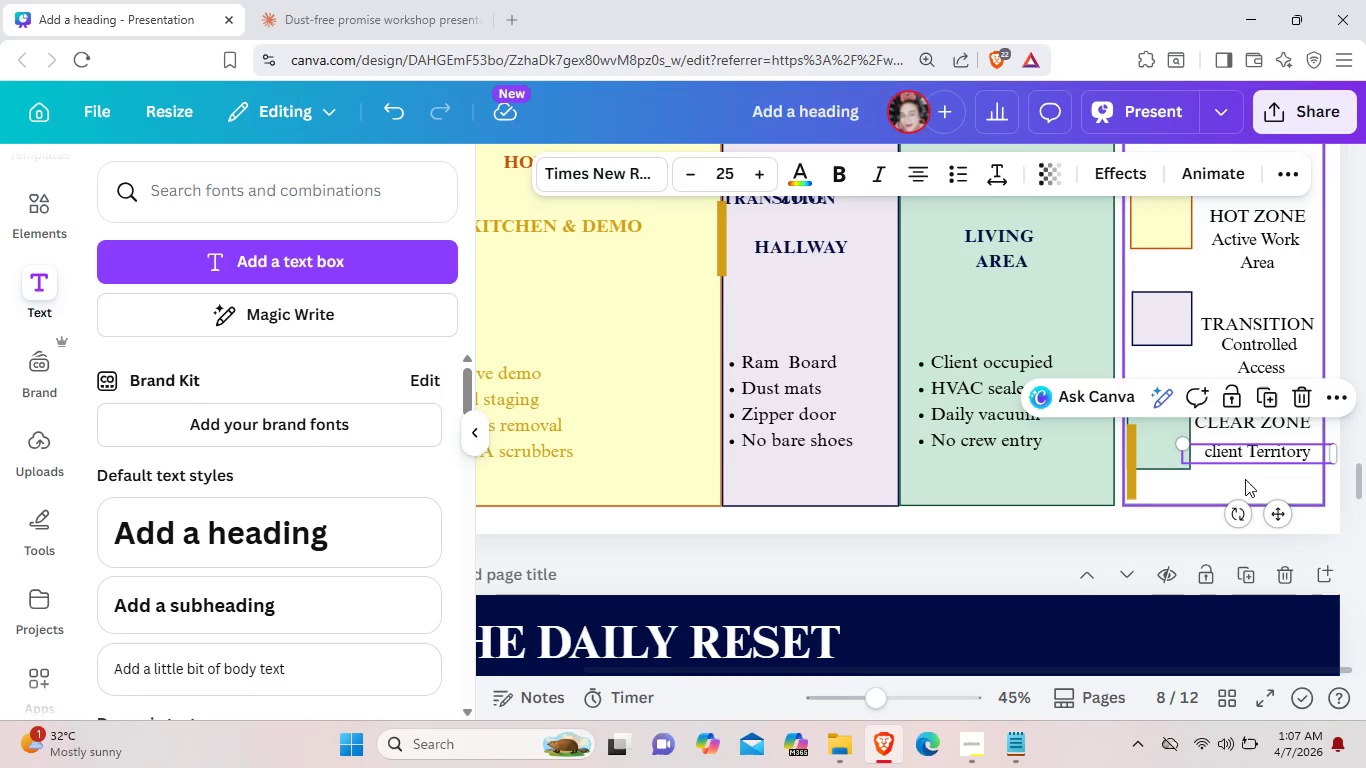 
left_click([1245, 479])
 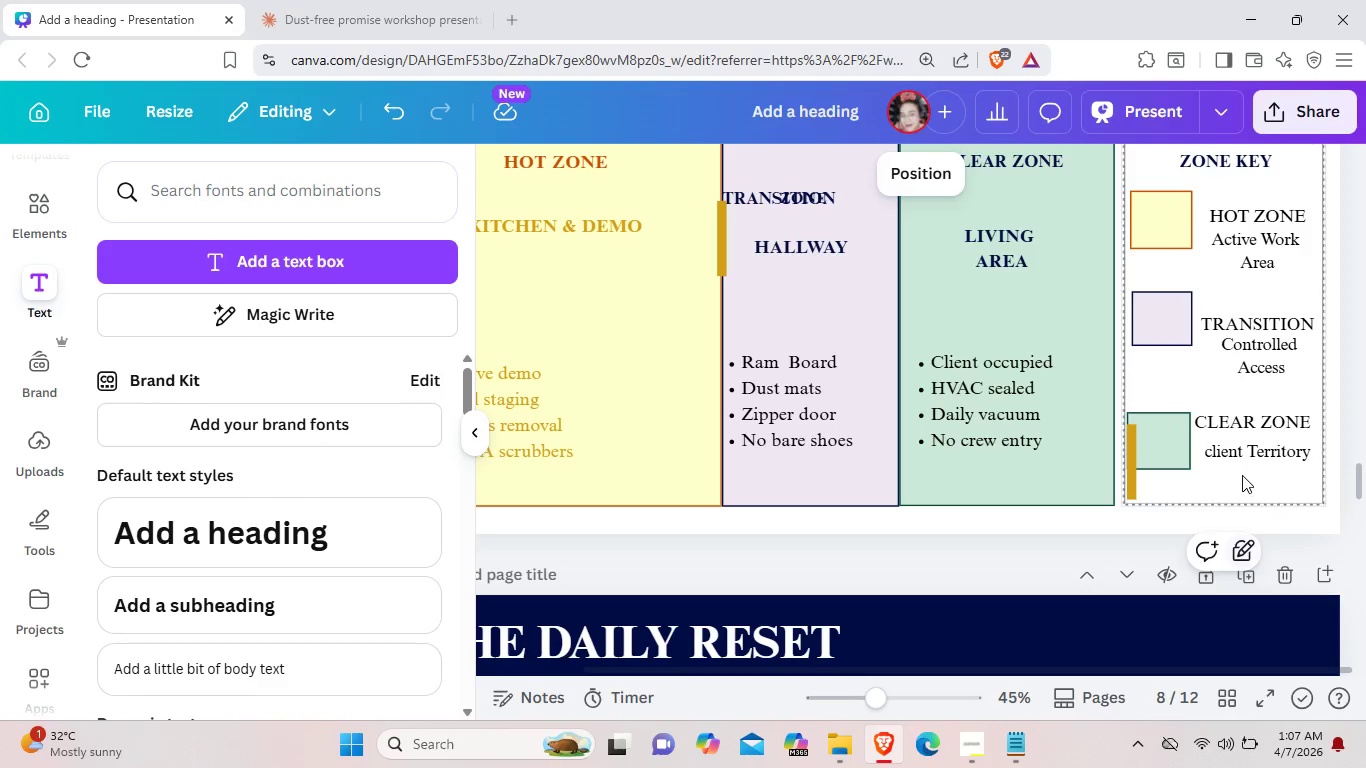 
key(Control+V)
 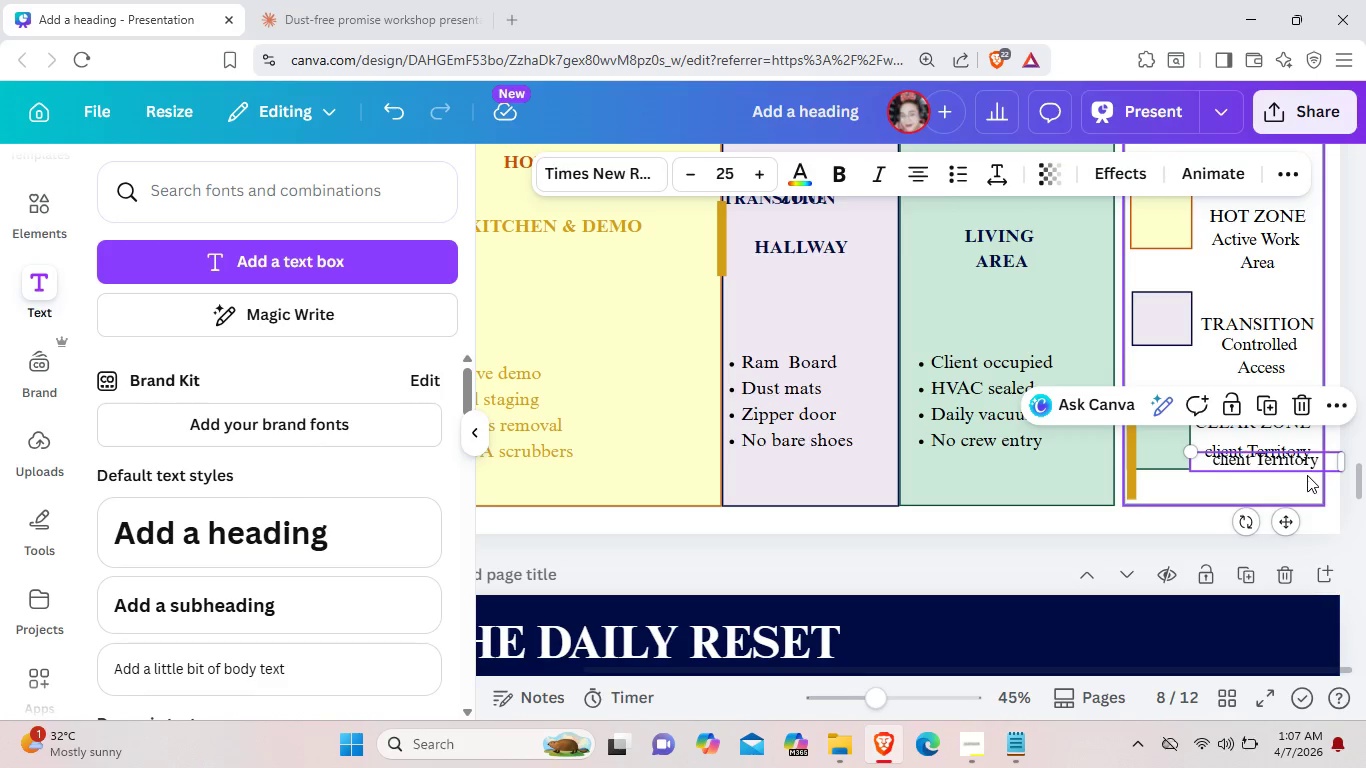 
left_click_drag(start_coordinate=[1302, 467], to_coordinate=[1186, 478])
 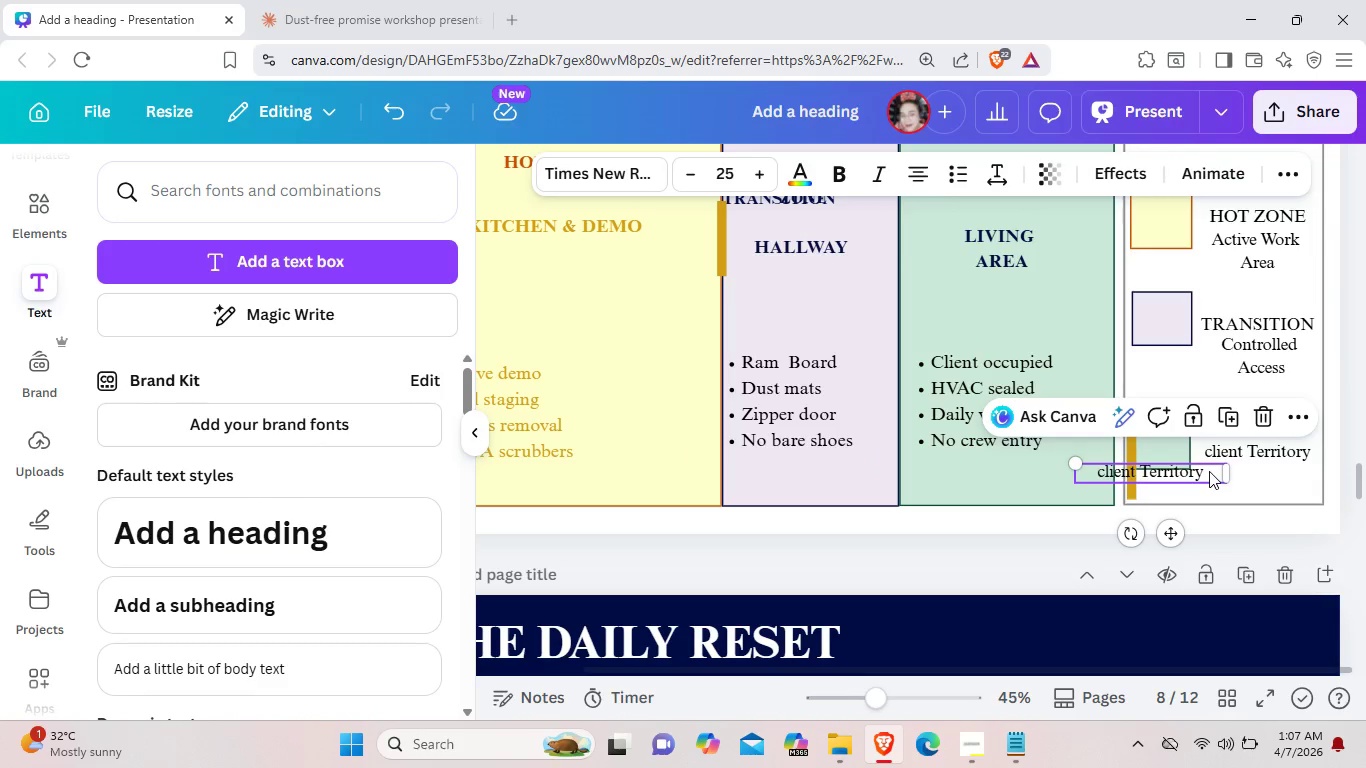 
left_click([1209, 471])
 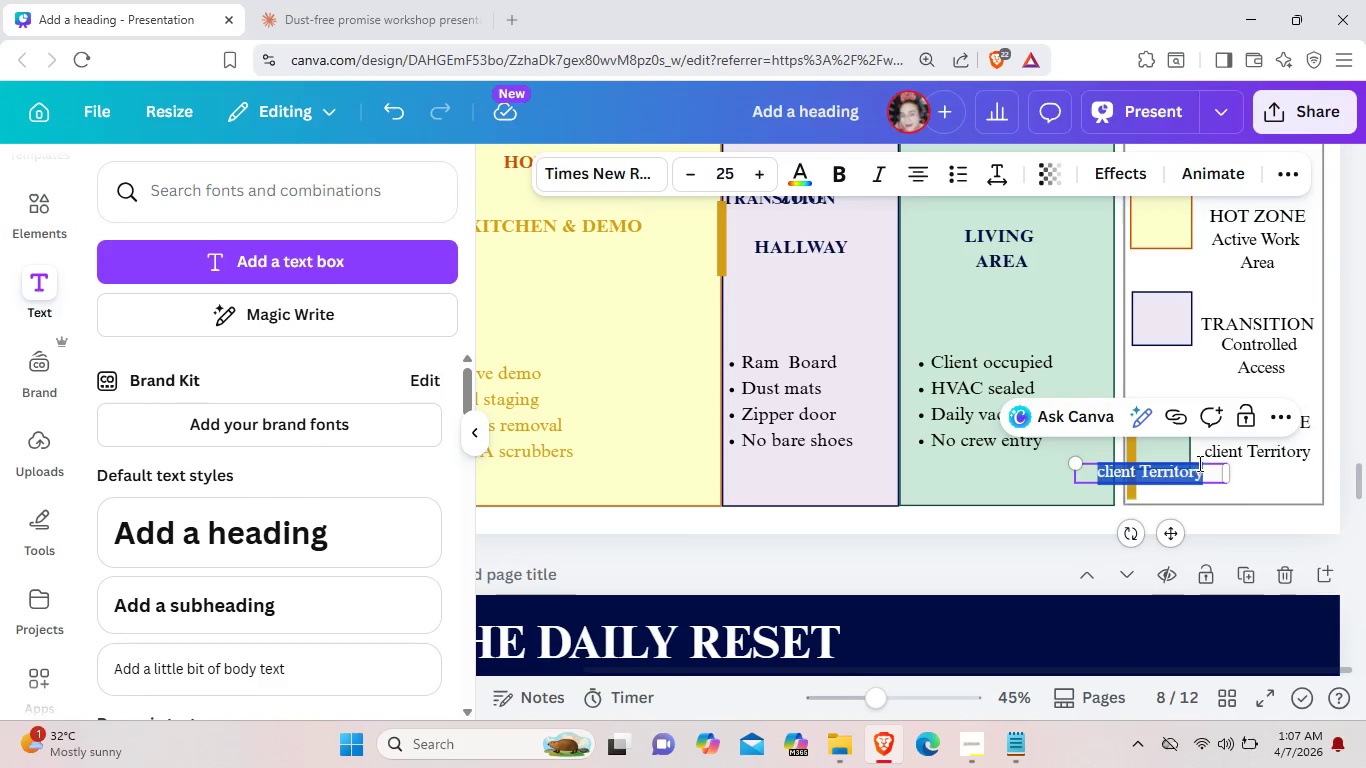 
key(Backspace)
type(Zipper Door)
 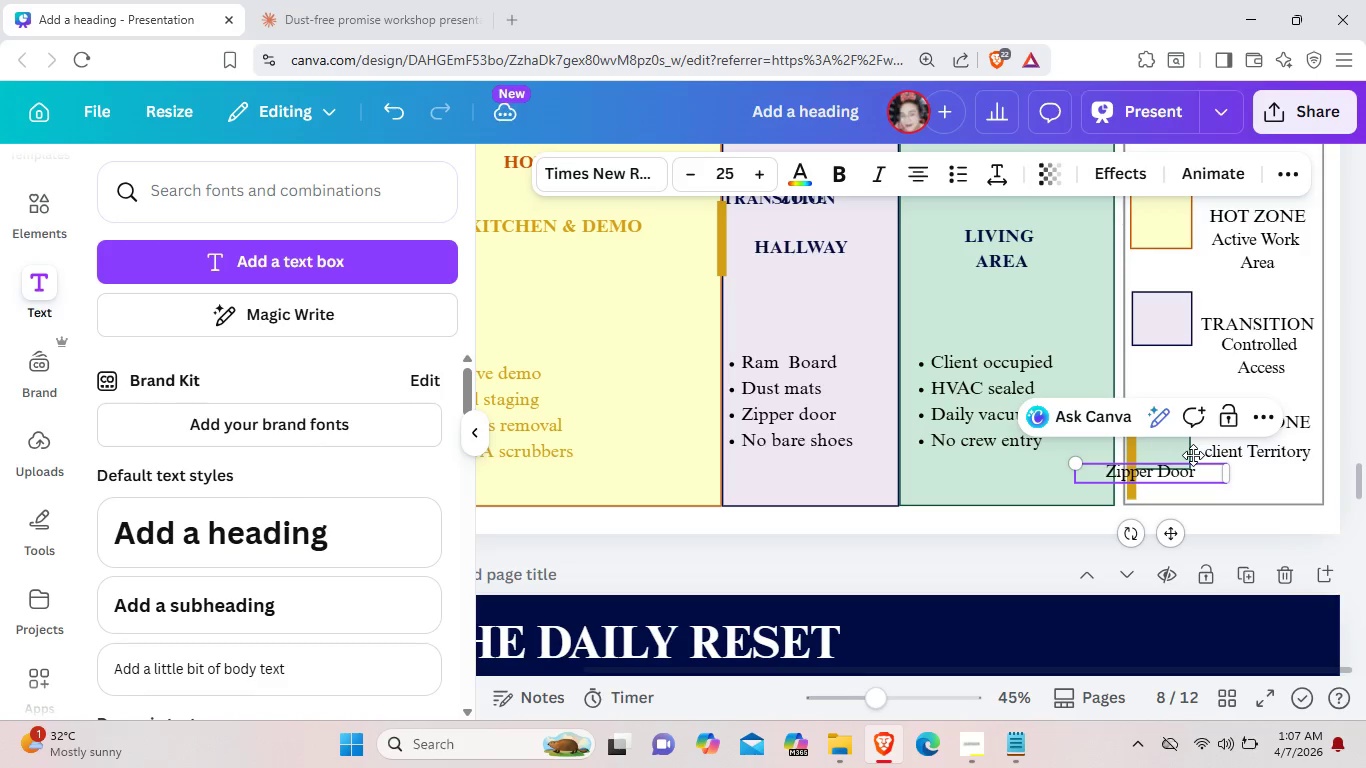 
left_click([1158, 474])
 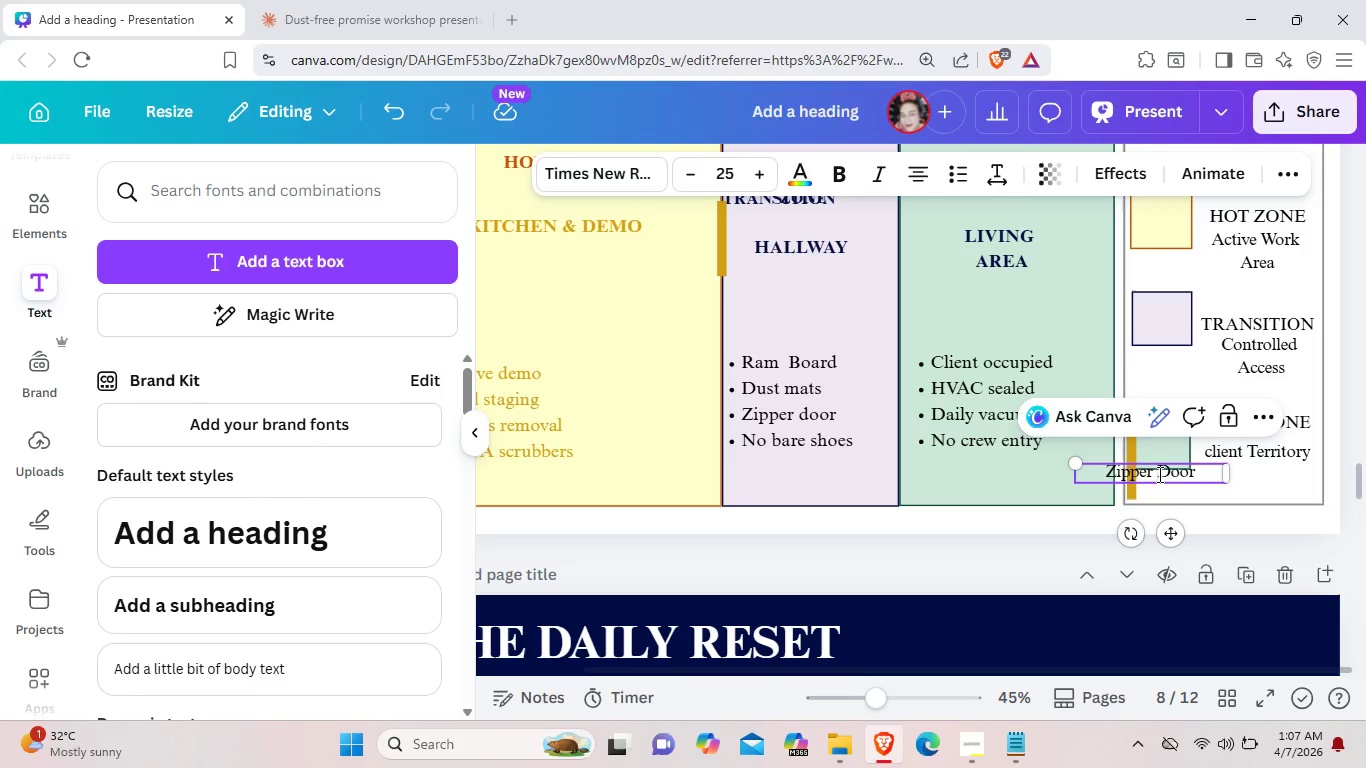 
key(Enter)
 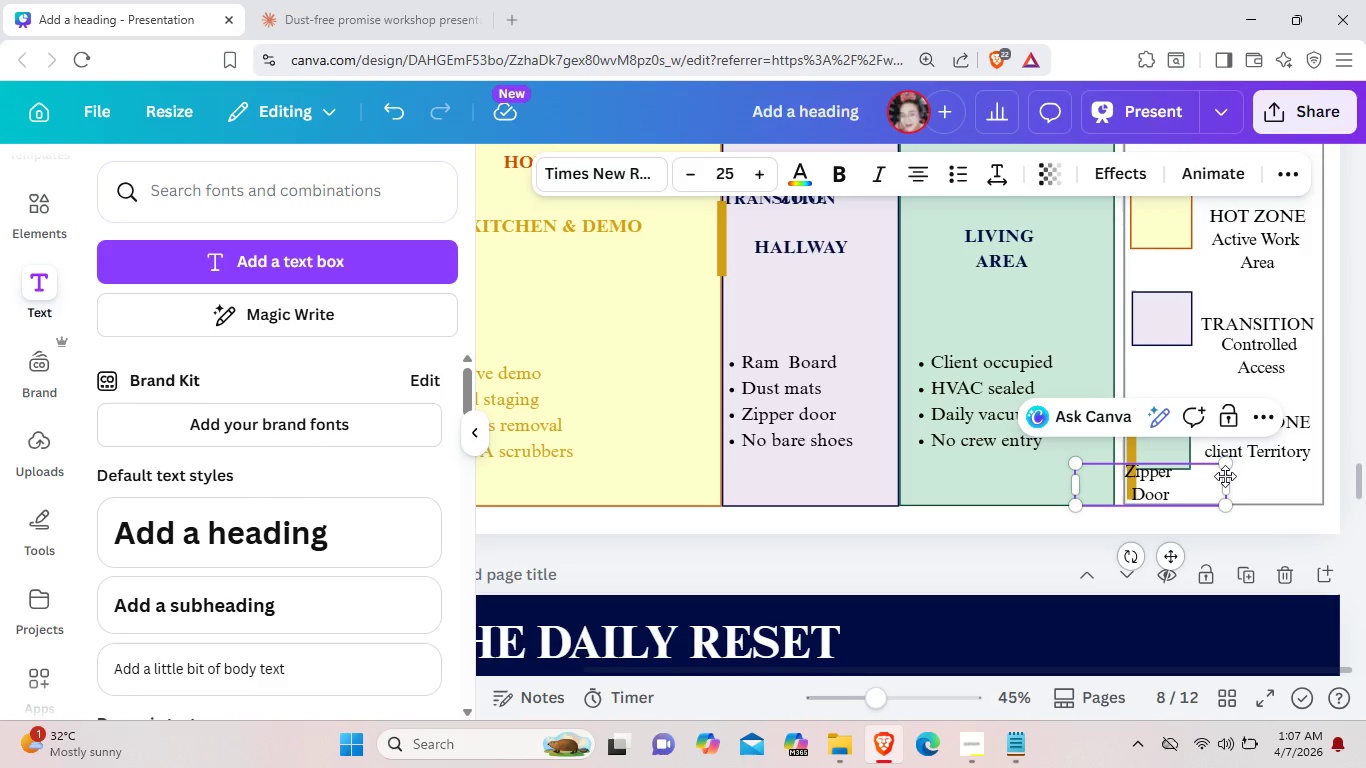 
left_click([1225, 476])
 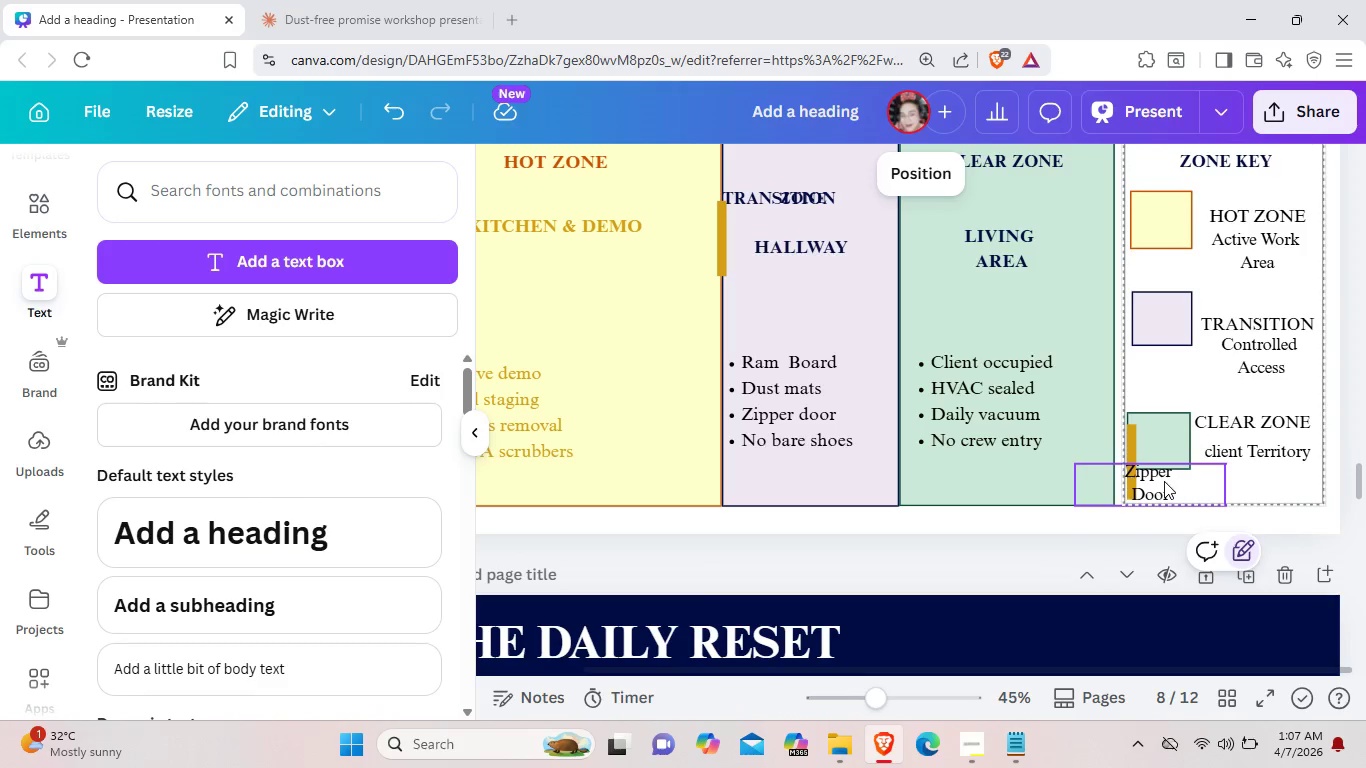 
left_click_drag(start_coordinate=[1164, 481], to_coordinate=[1209, 460])
 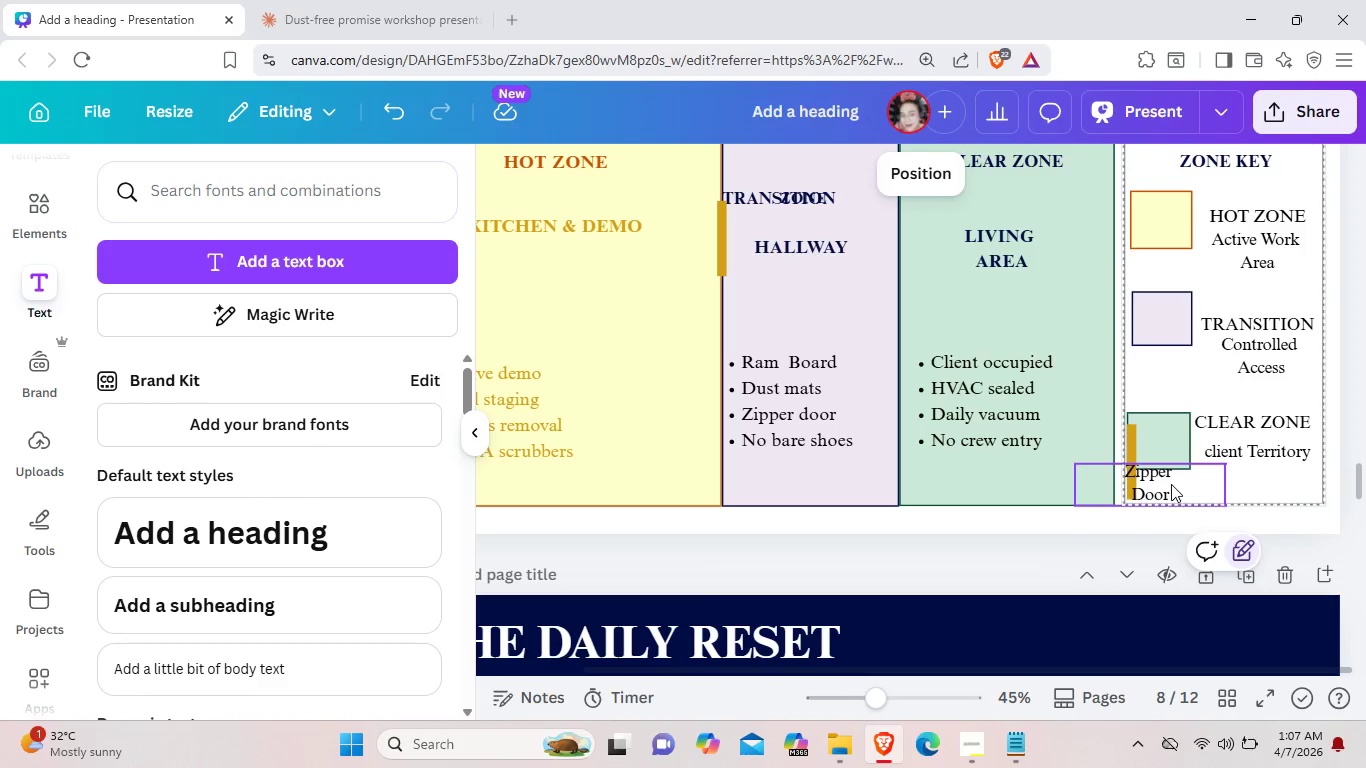 
left_click([1171, 484])
 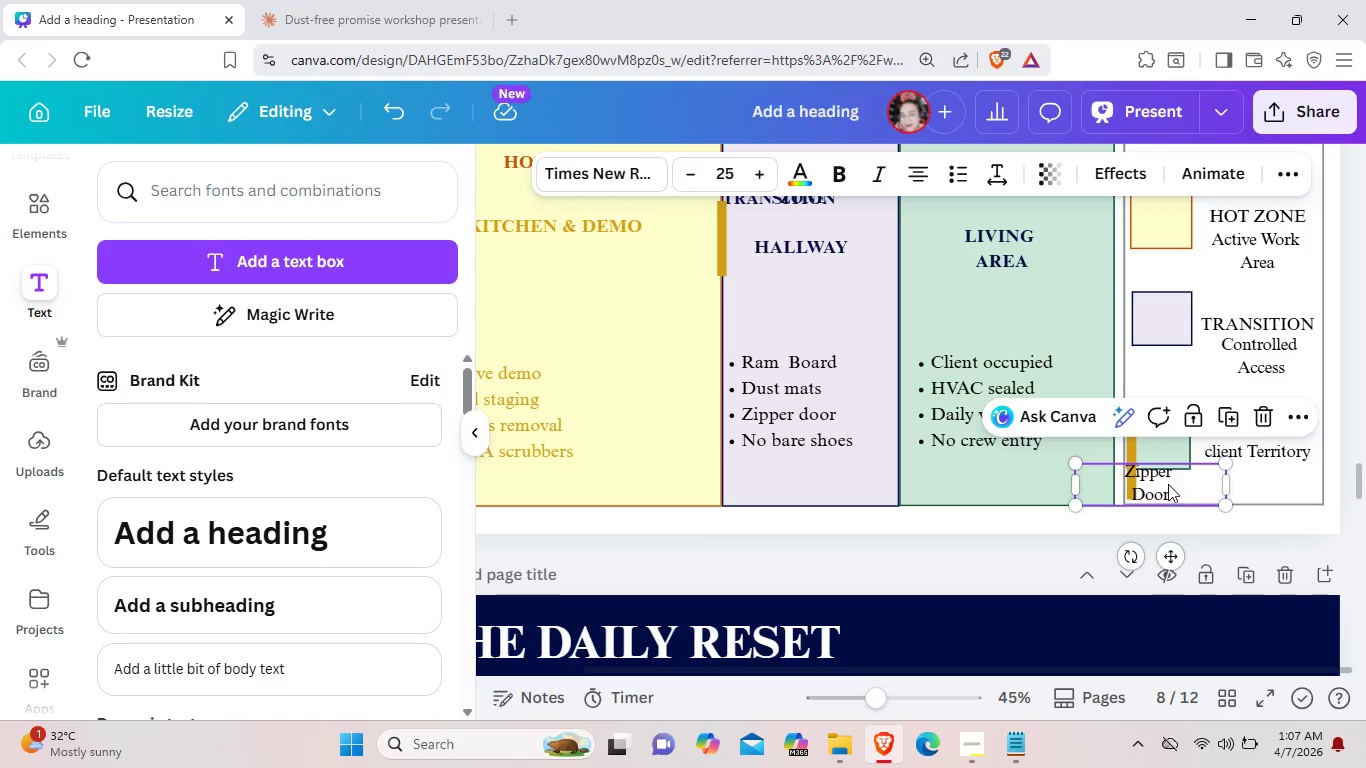 
left_click_drag(start_coordinate=[1168, 485], to_coordinate=[1197, 464])
 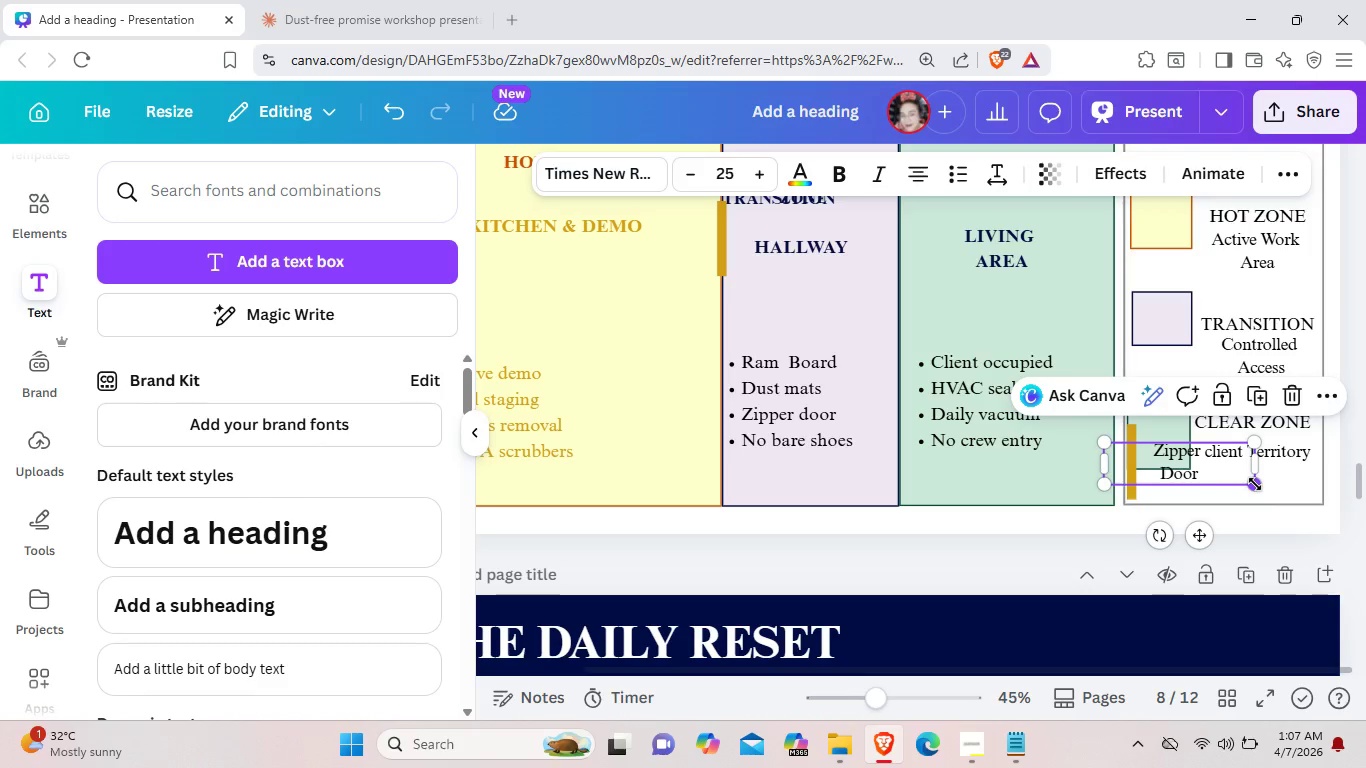 
left_click([1255, 484])
 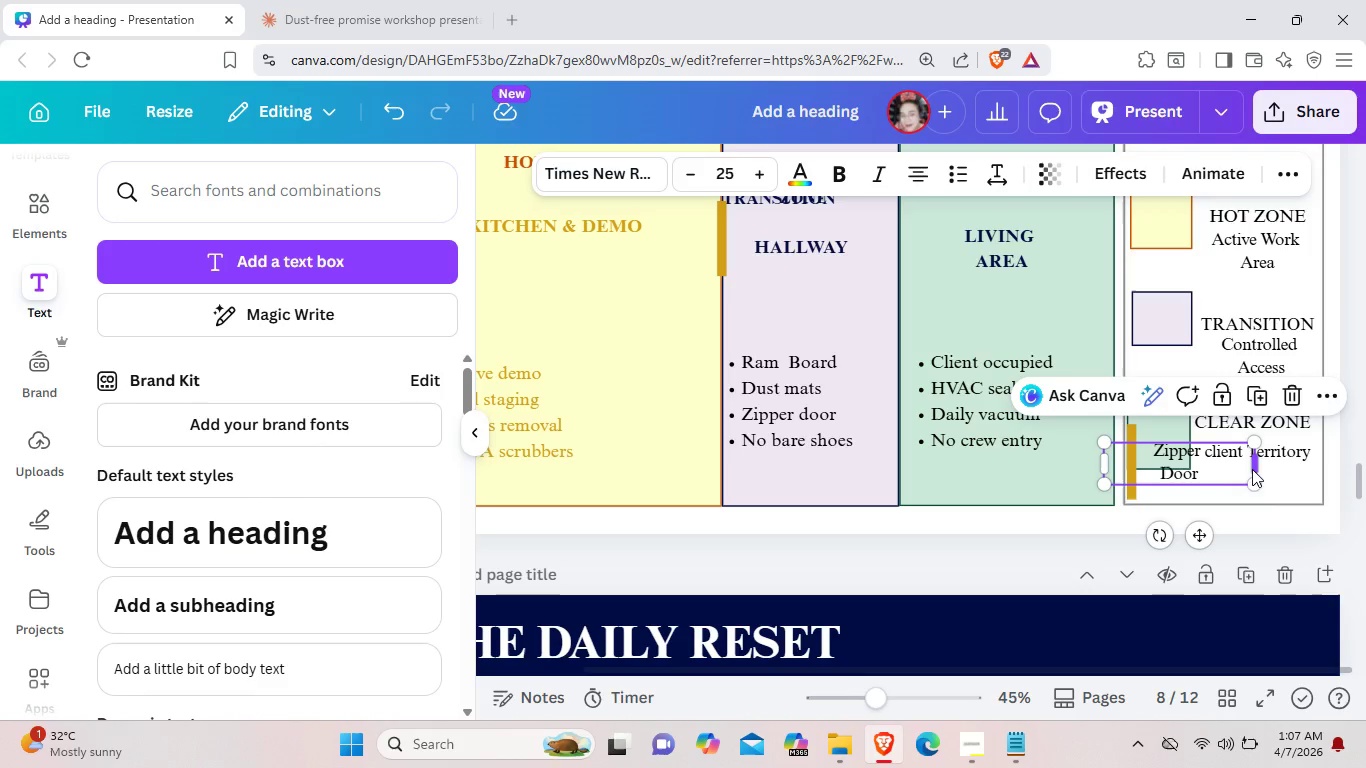 
left_click_drag(start_coordinate=[1255, 469], to_coordinate=[1165, 464])
 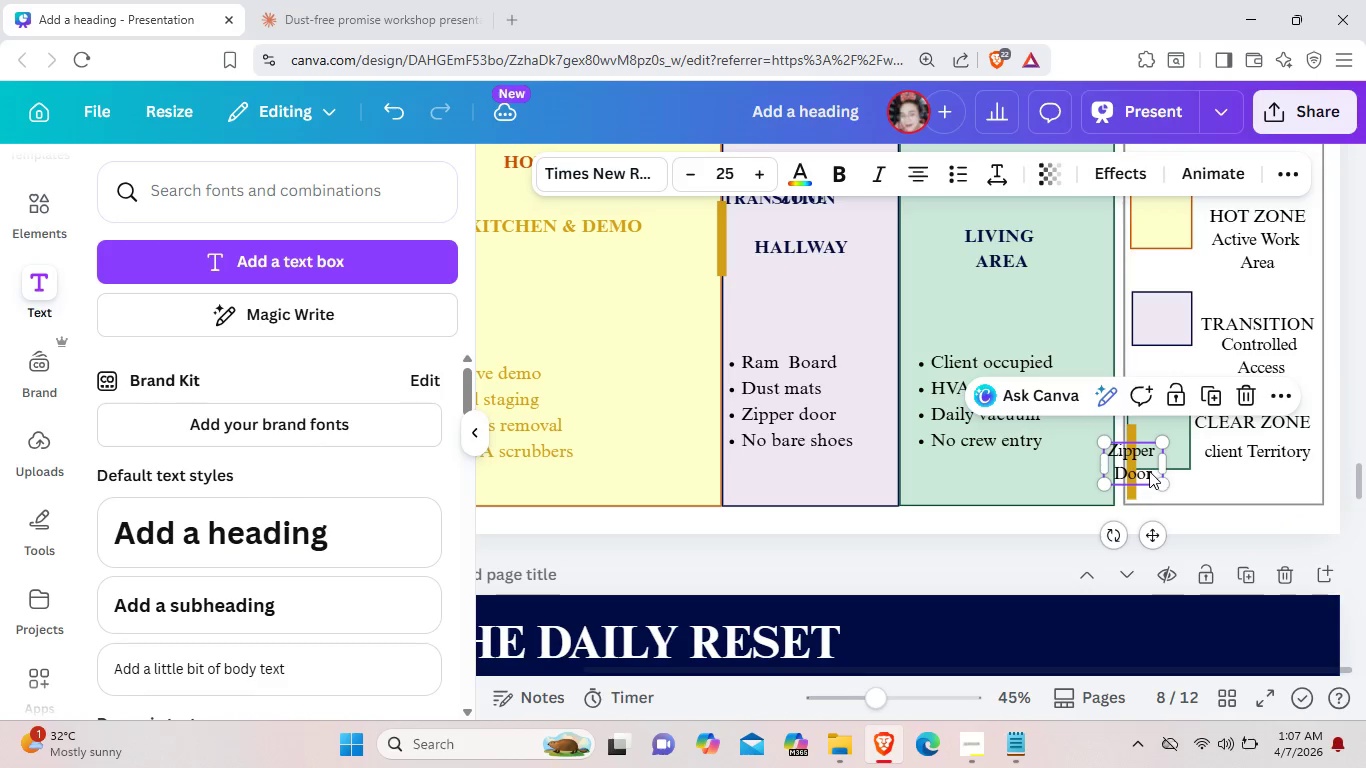 
left_click_drag(start_coordinate=[1149, 471], to_coordinate=[1199, 483])
 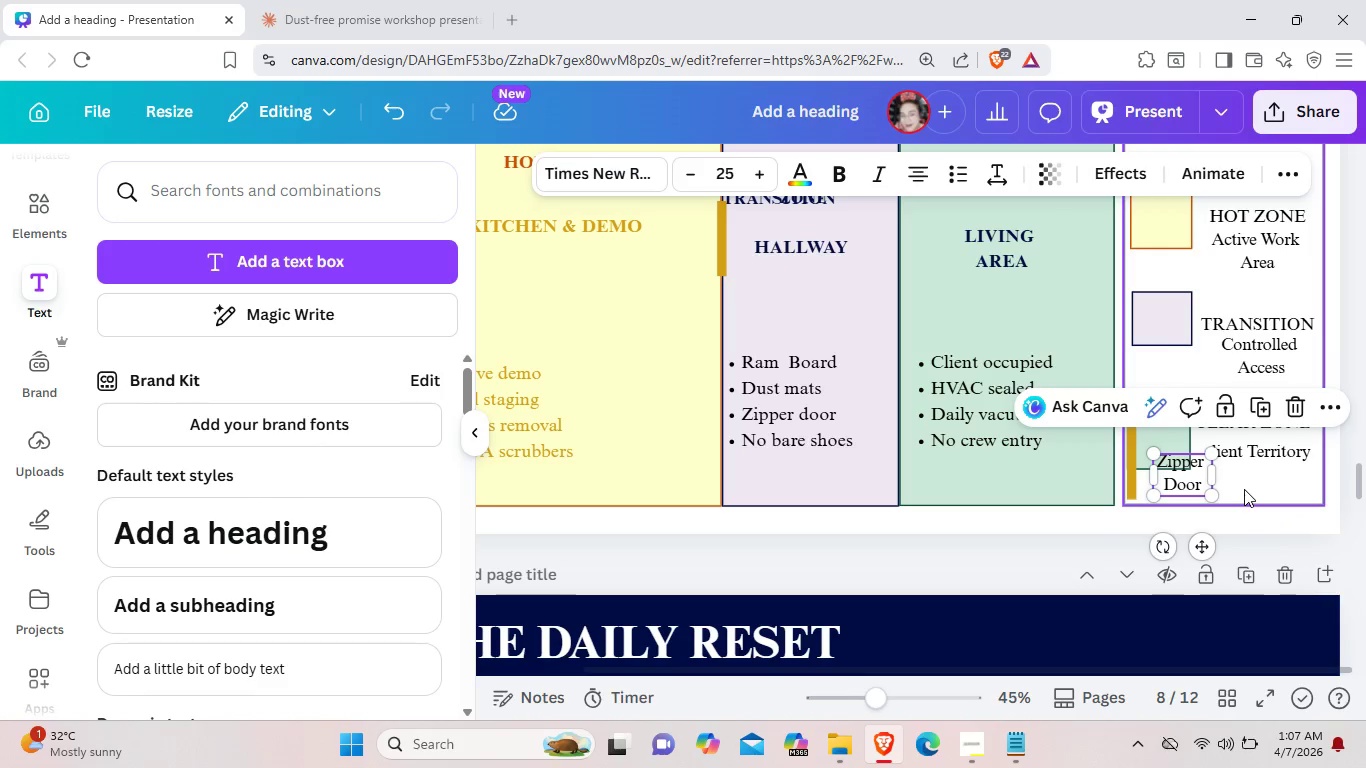 
left_click([1244, 489])
 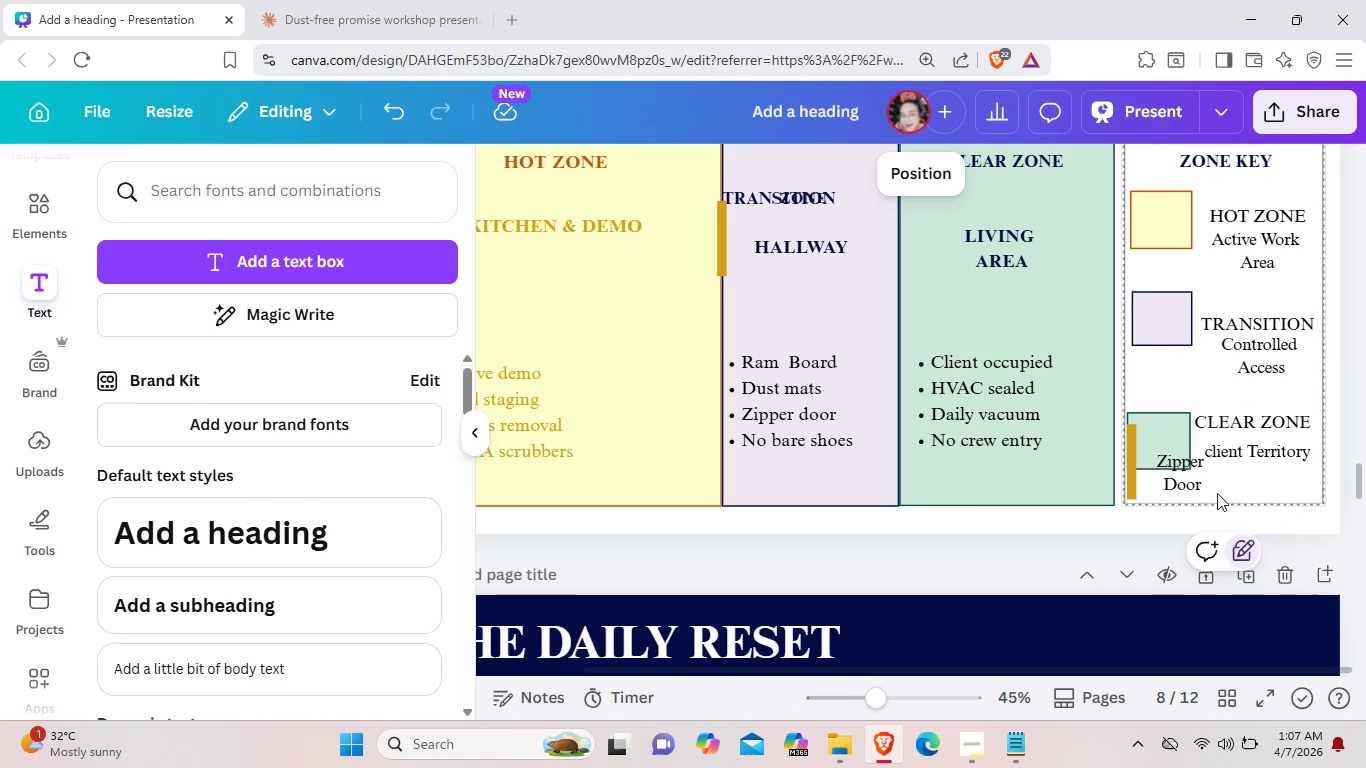 
left_click([1191, 480])
 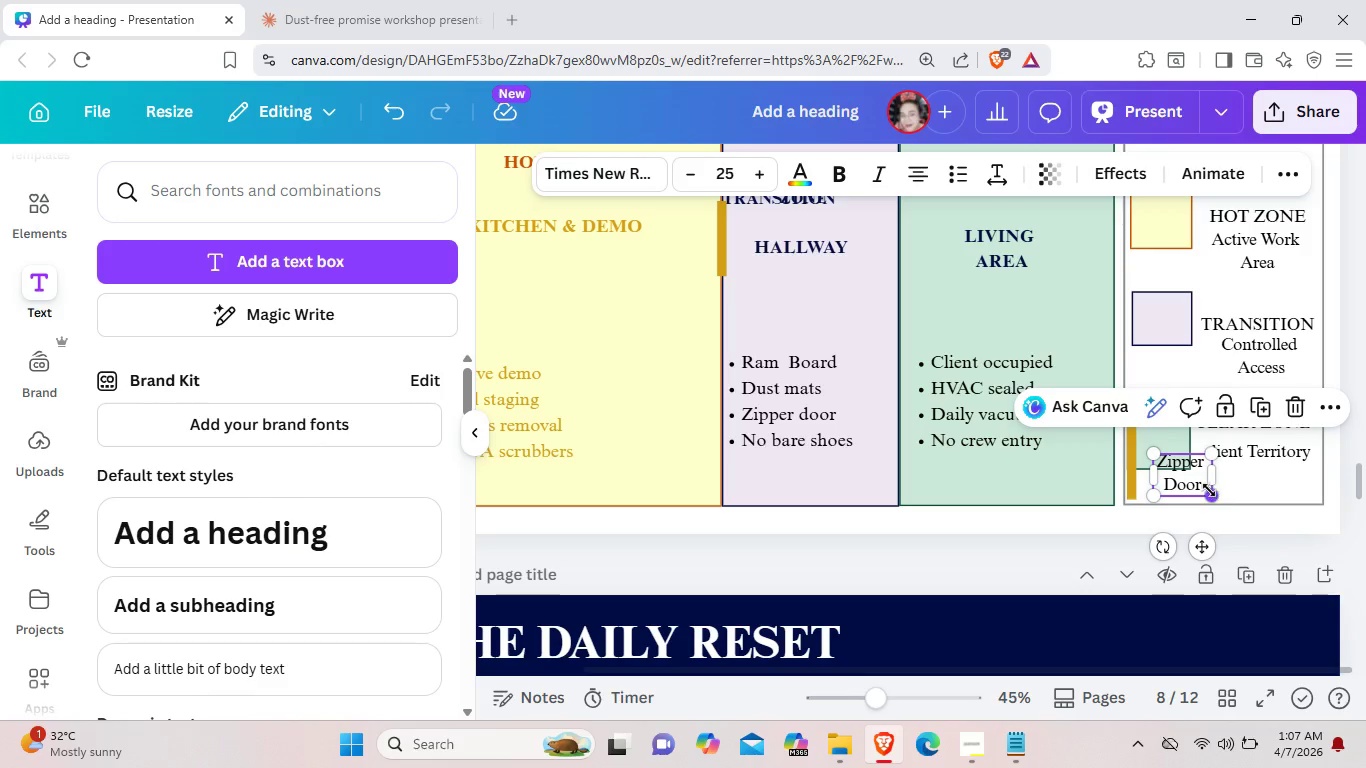 
left_click_drag(start_coordinate=[1212, 493], to_coordinate=[1203, 487])
 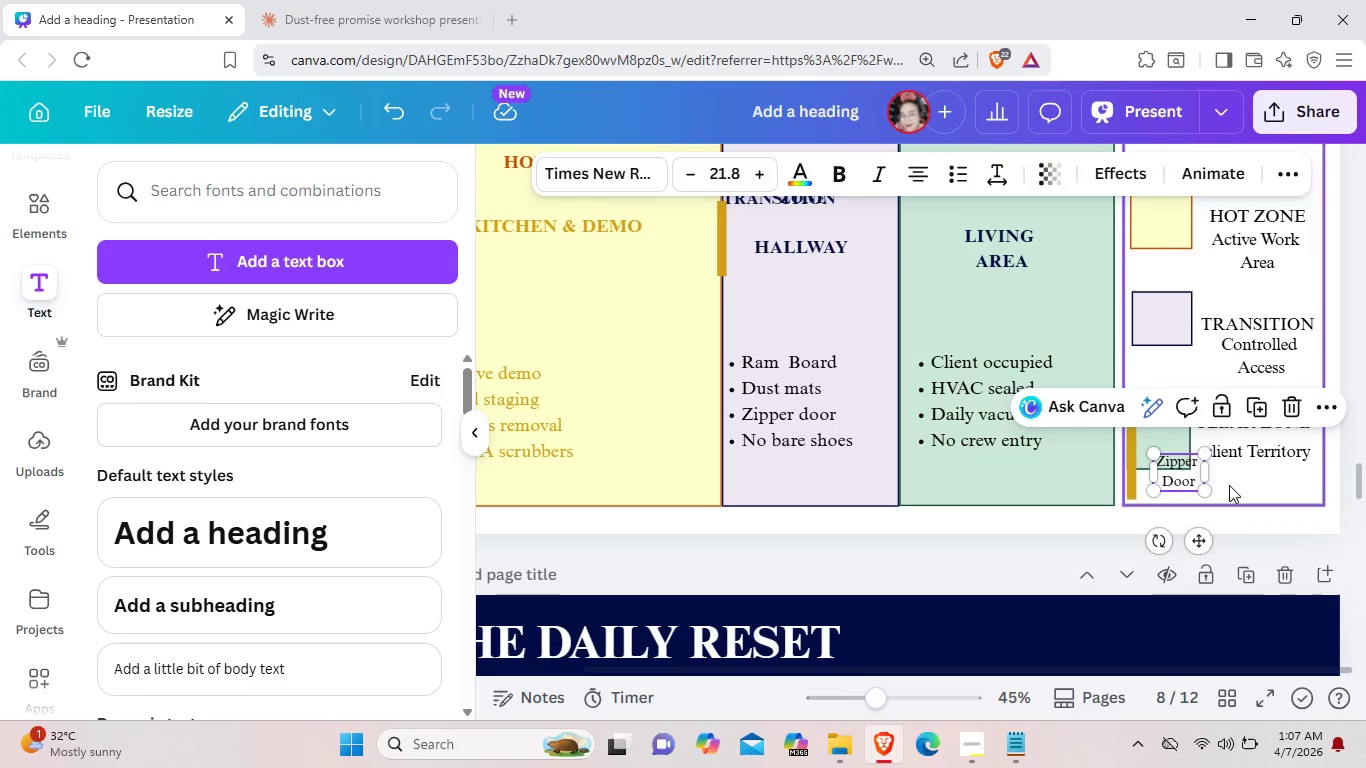 
left_click([1229, 485])
 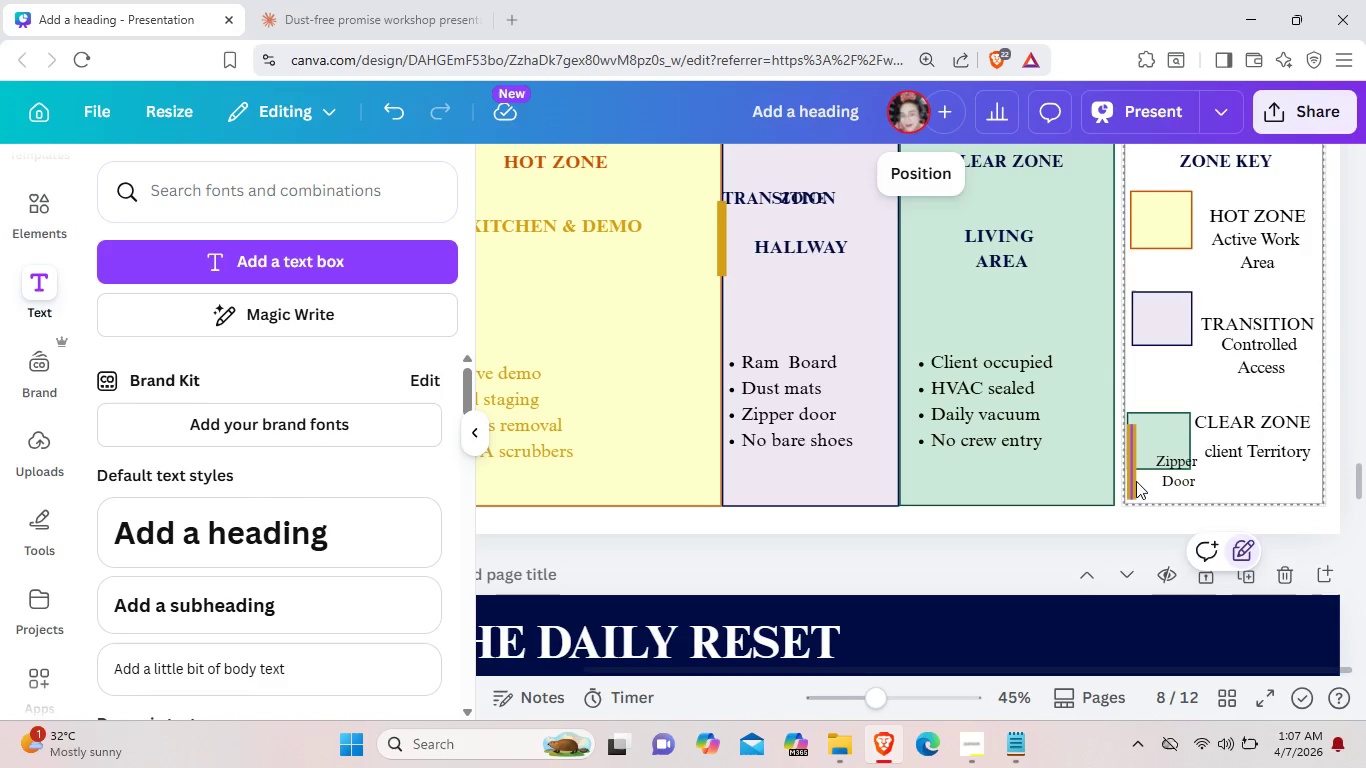 
left_click_drag(start_coordinate=[1135, 500], to_coordinate=[1141, 488])
 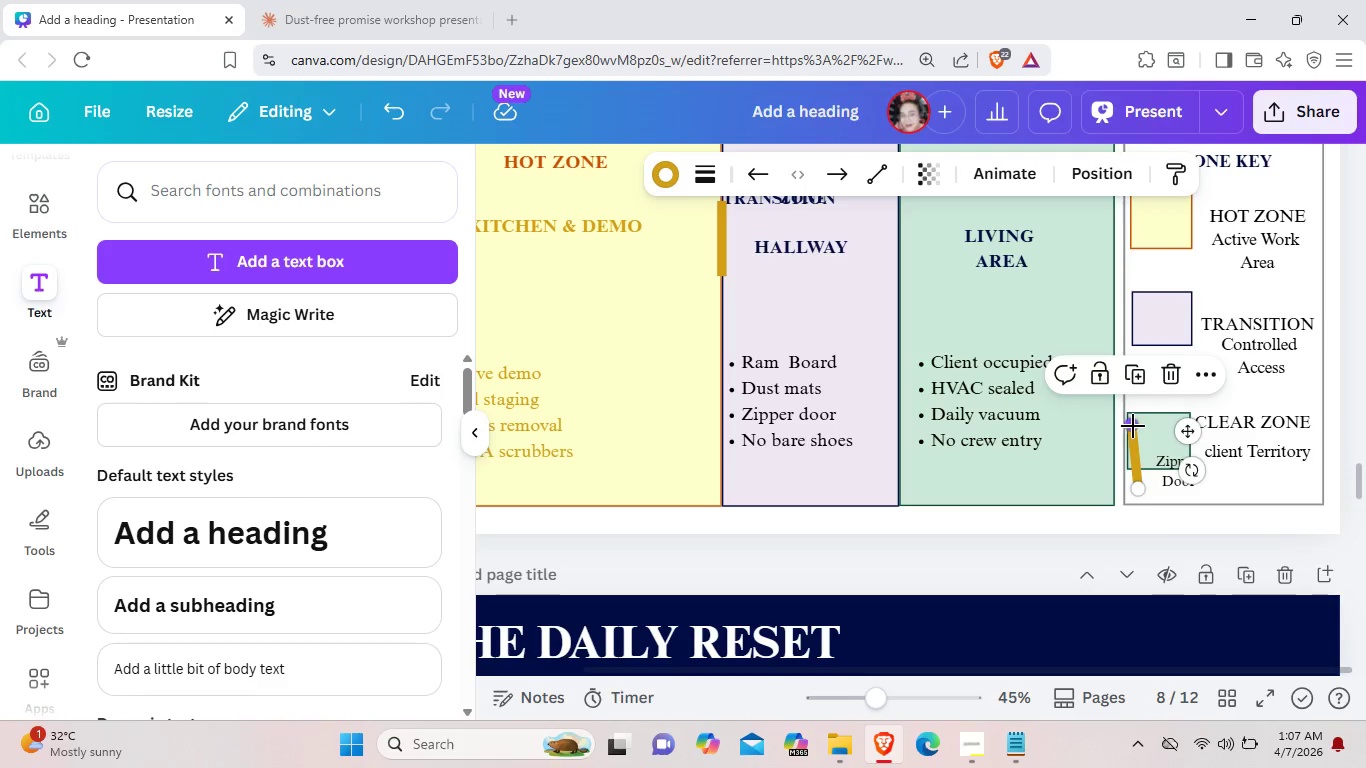 
left_click_drag(start_coordinate=[1133, 426], to_coordinate=[1140, 426])
 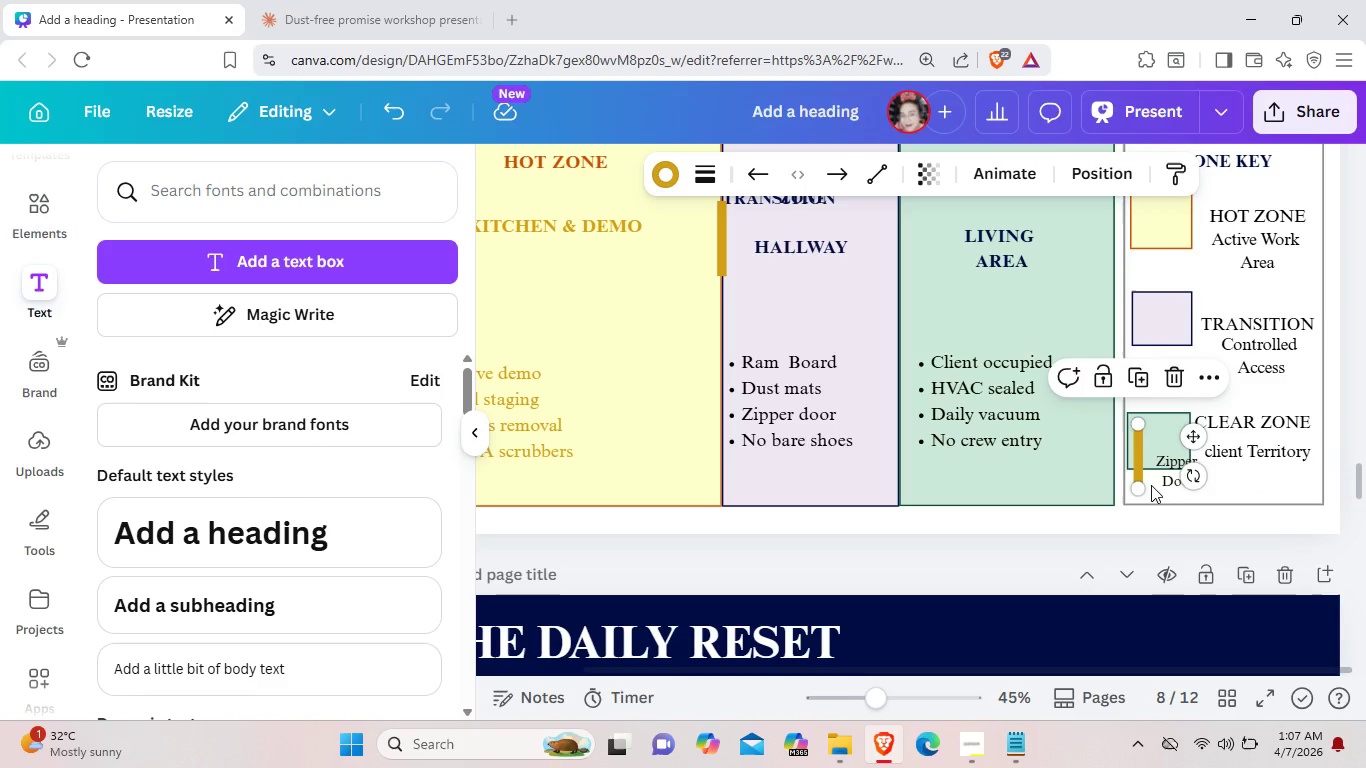 
left_click([1151, 485])
 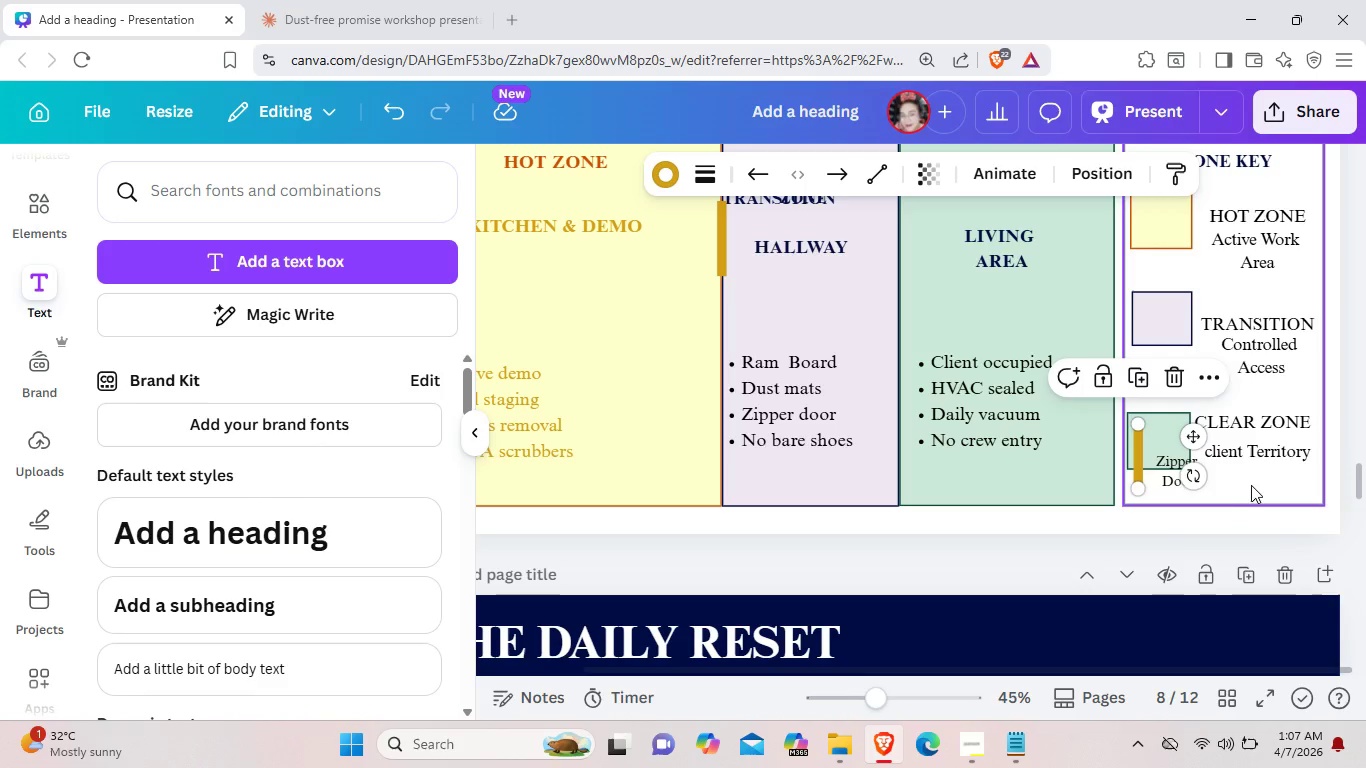 
left_click([1252, 484])
 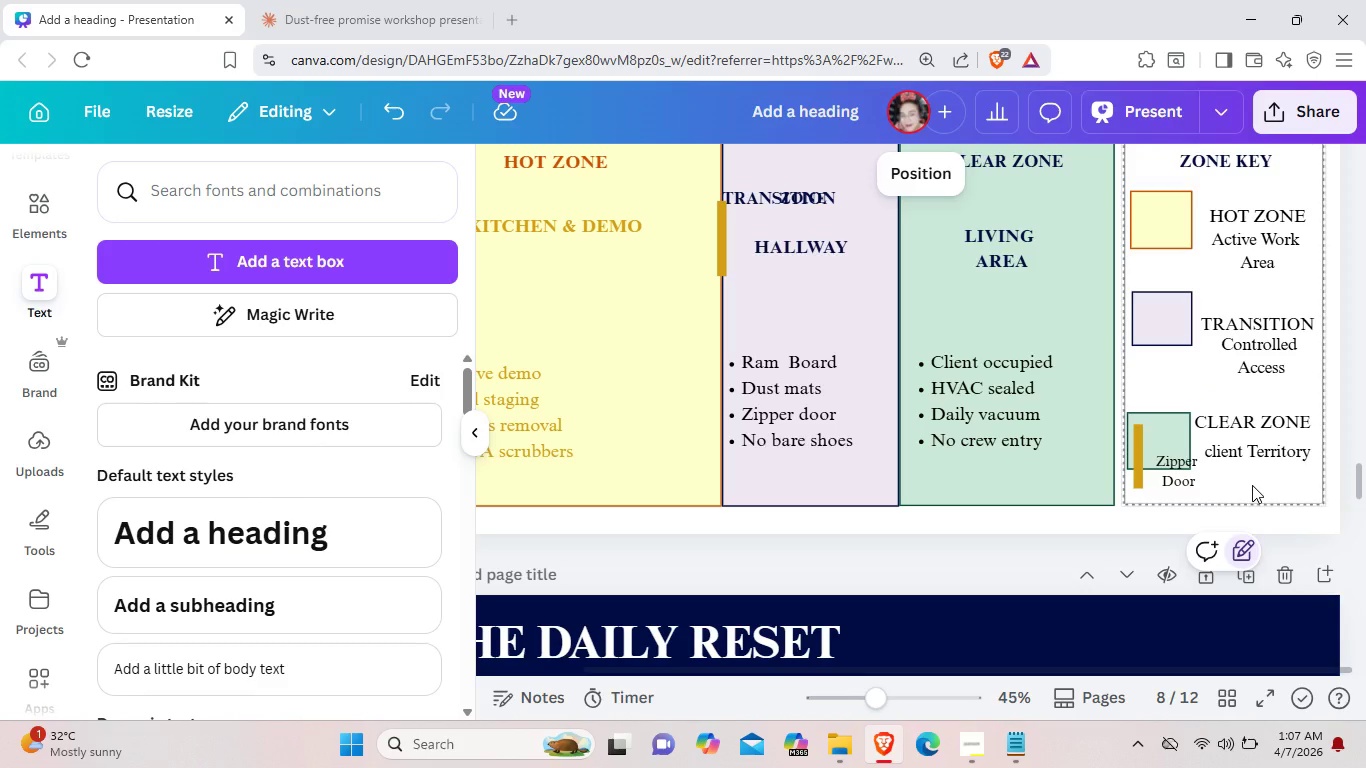 
scroll: coordinate [1252, 486], scroll_direction: down, amount: 6.0
 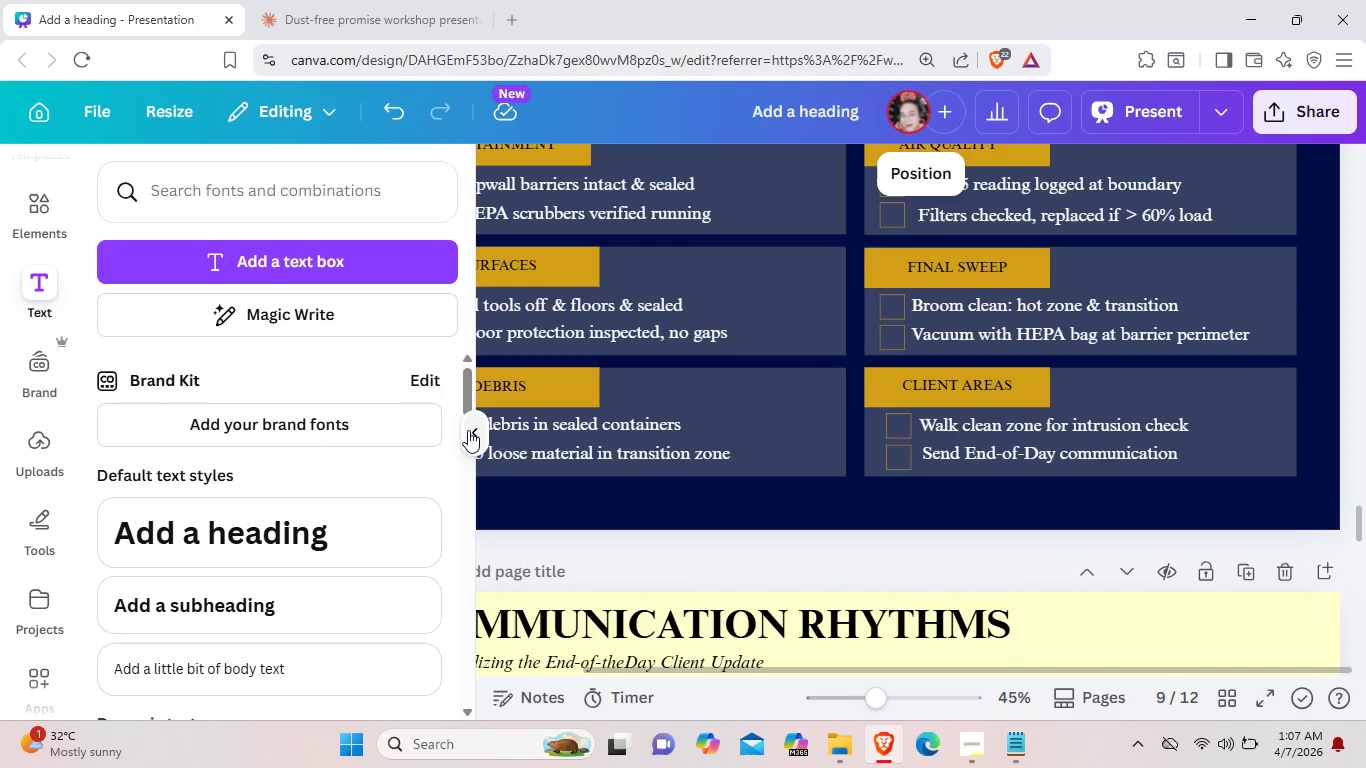 
left_click([468, 430])
 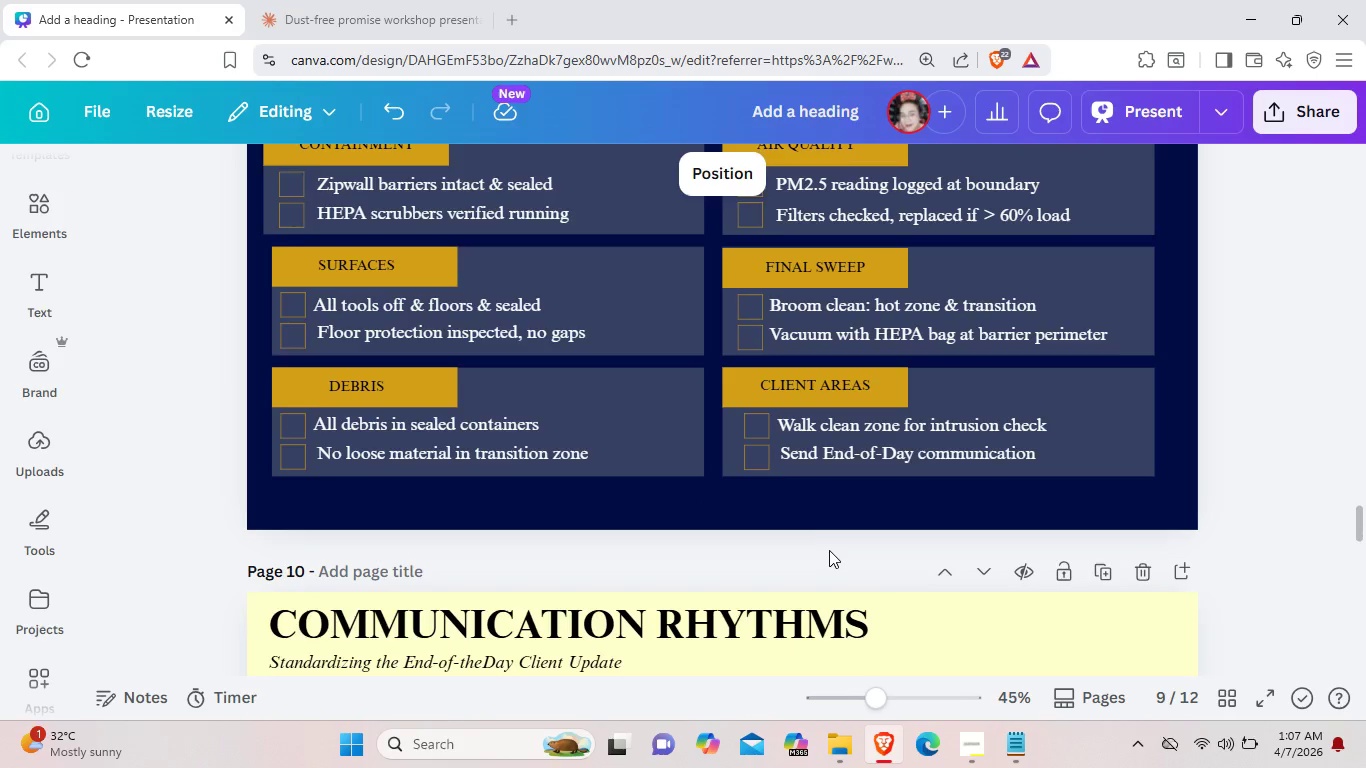 
scroll: coordinate [828, 551], scroll_direction: down, amount: 5.0
 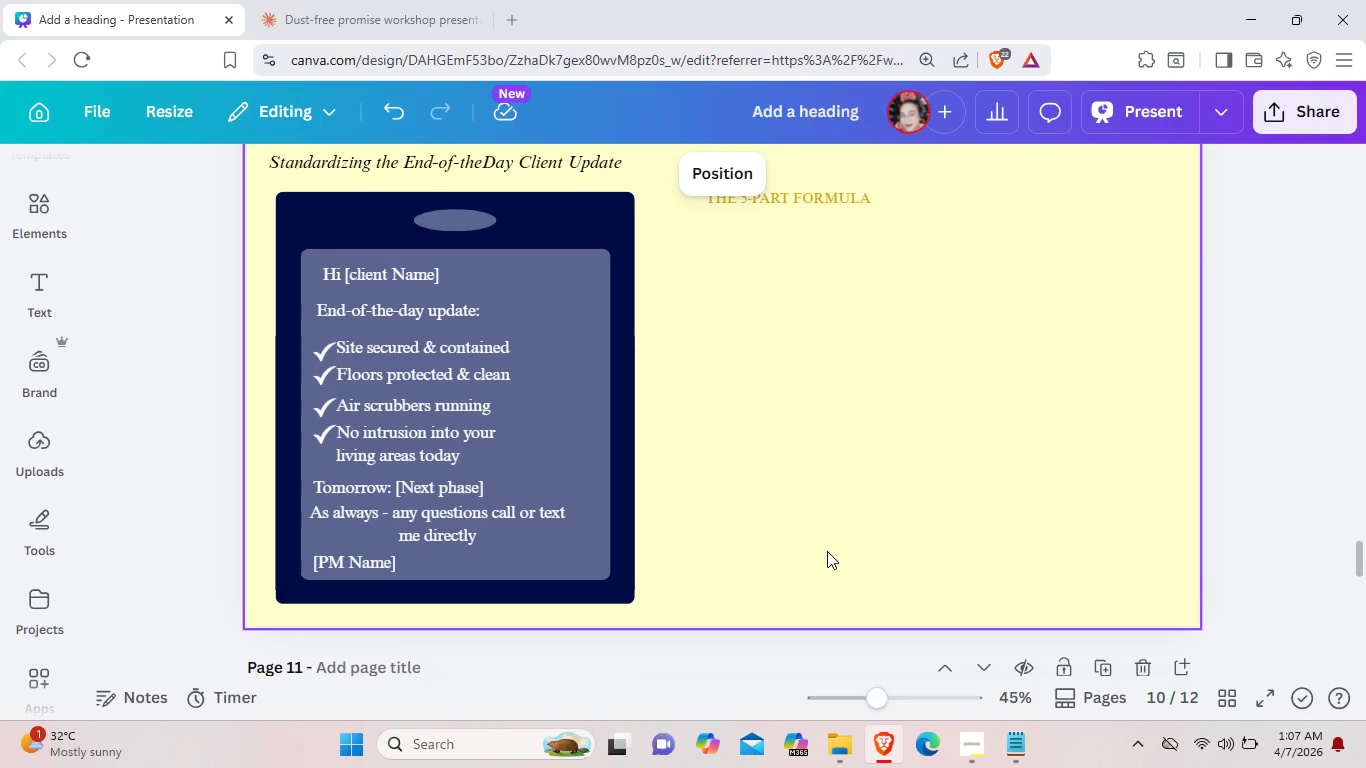 
scroll: coordinate [1008, 580], scroll_direction: up, amount: 18.0
 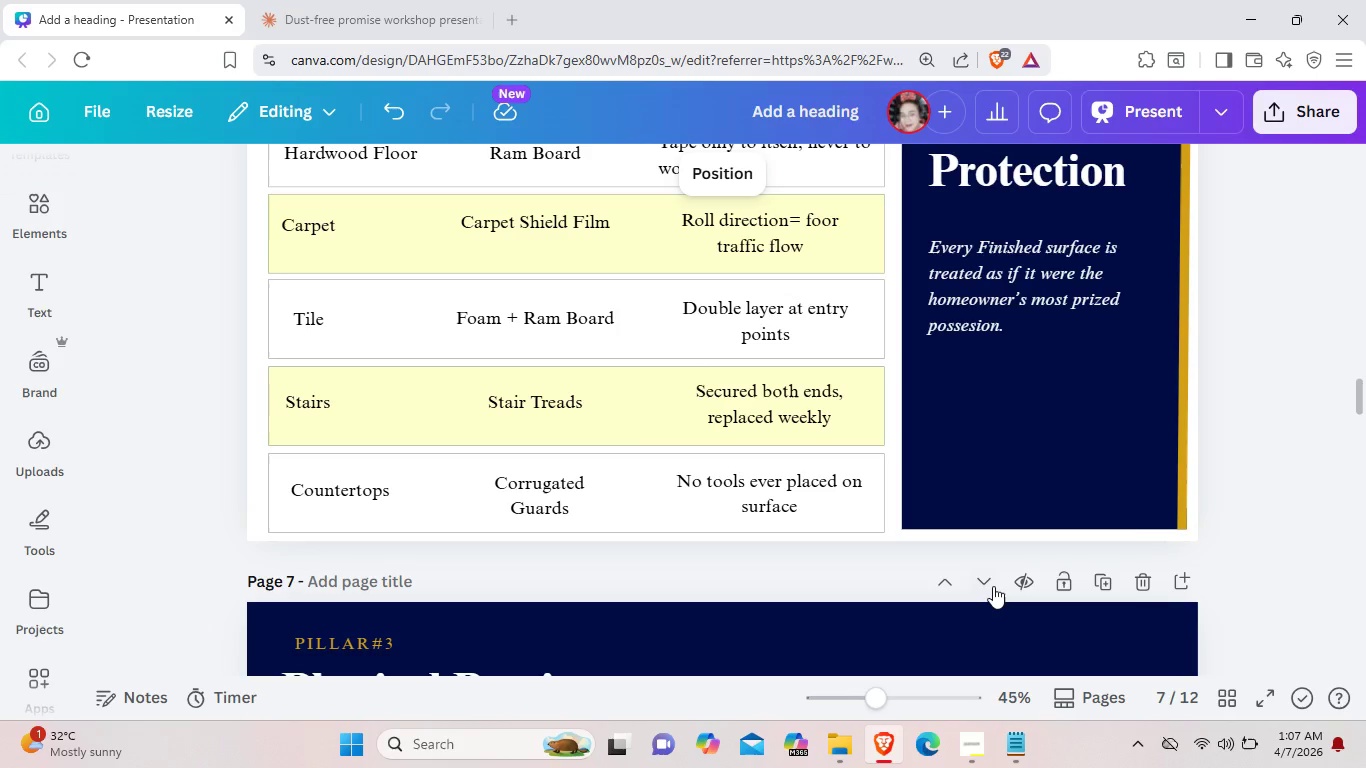 
scroll: coordinate [991, 587], scroll_direction: up, amount: 12.0
 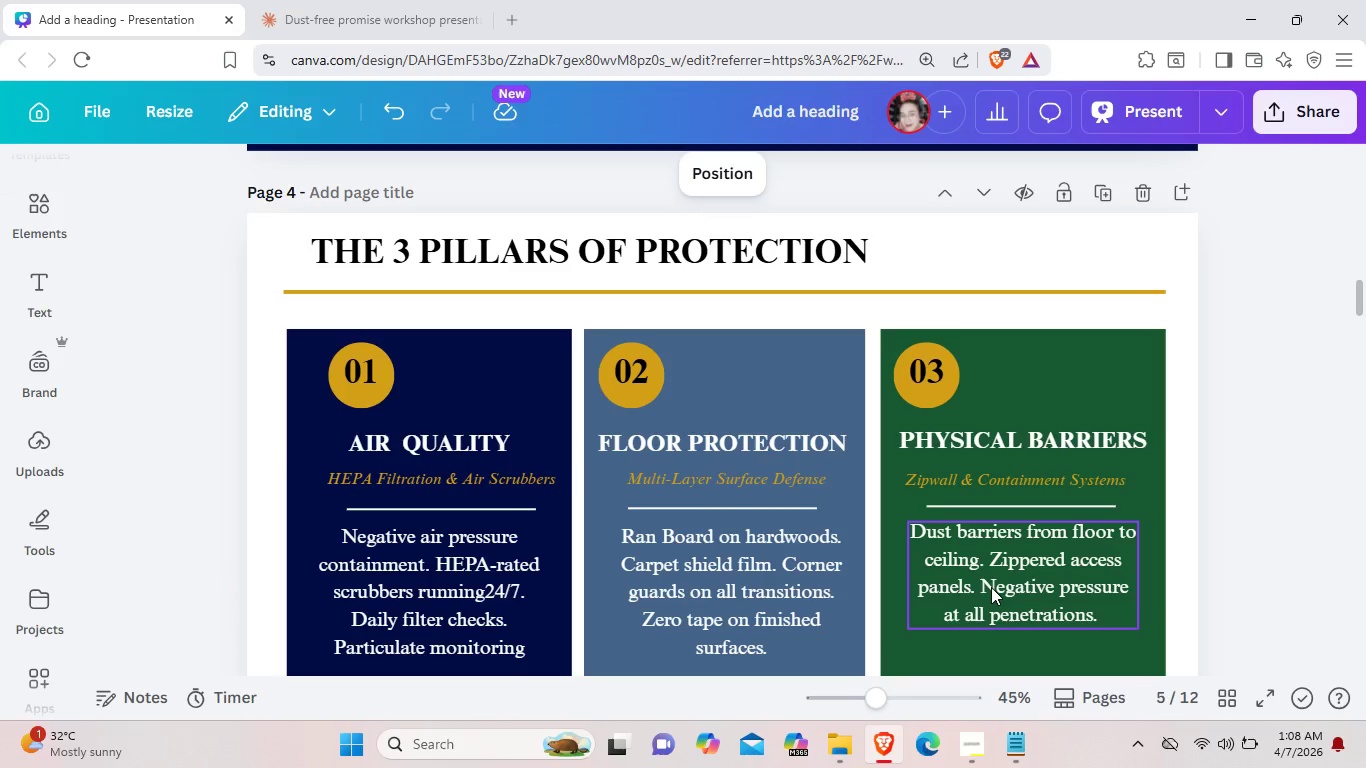 
scroll: coordinate [991, 587], scroll_direction: down, amount: 5.0
 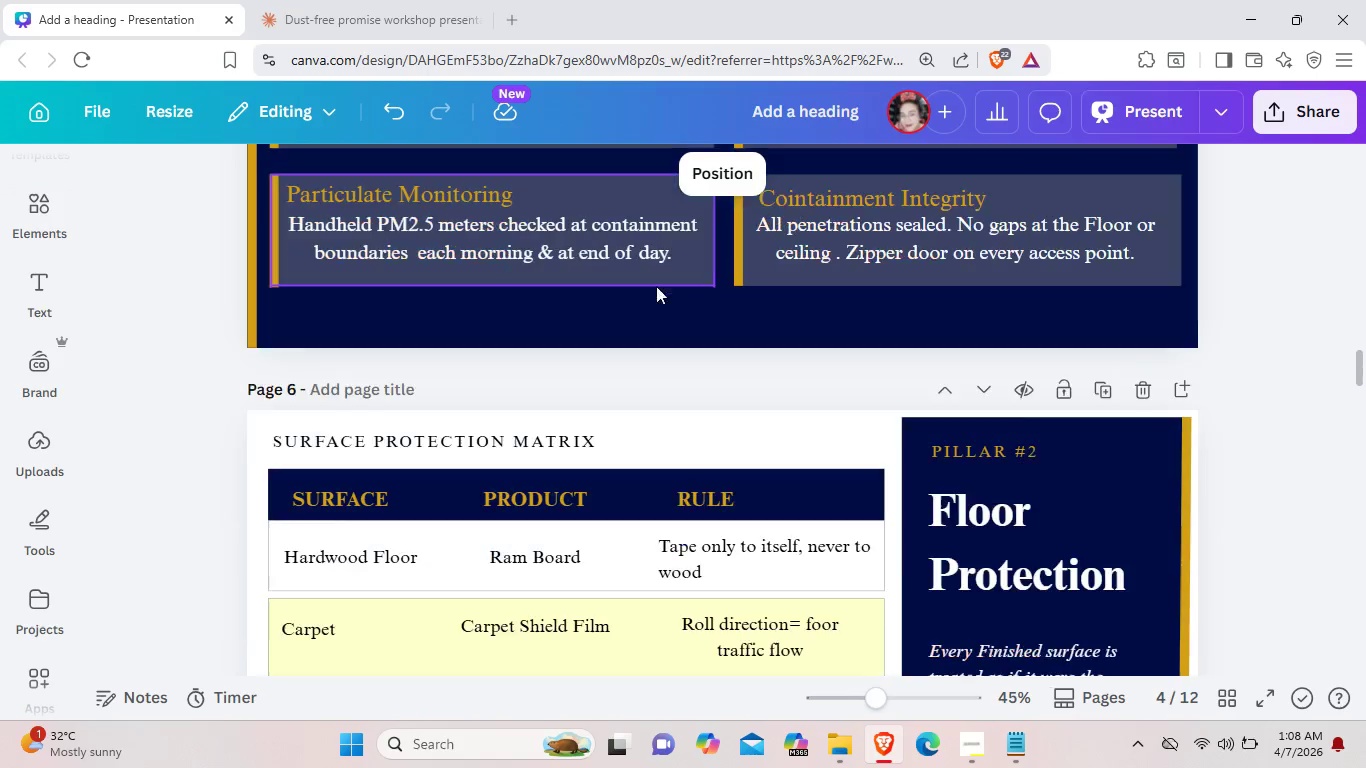 
scroll: coordinate [693, 446], scroll_direction: up, amount: 4.0
 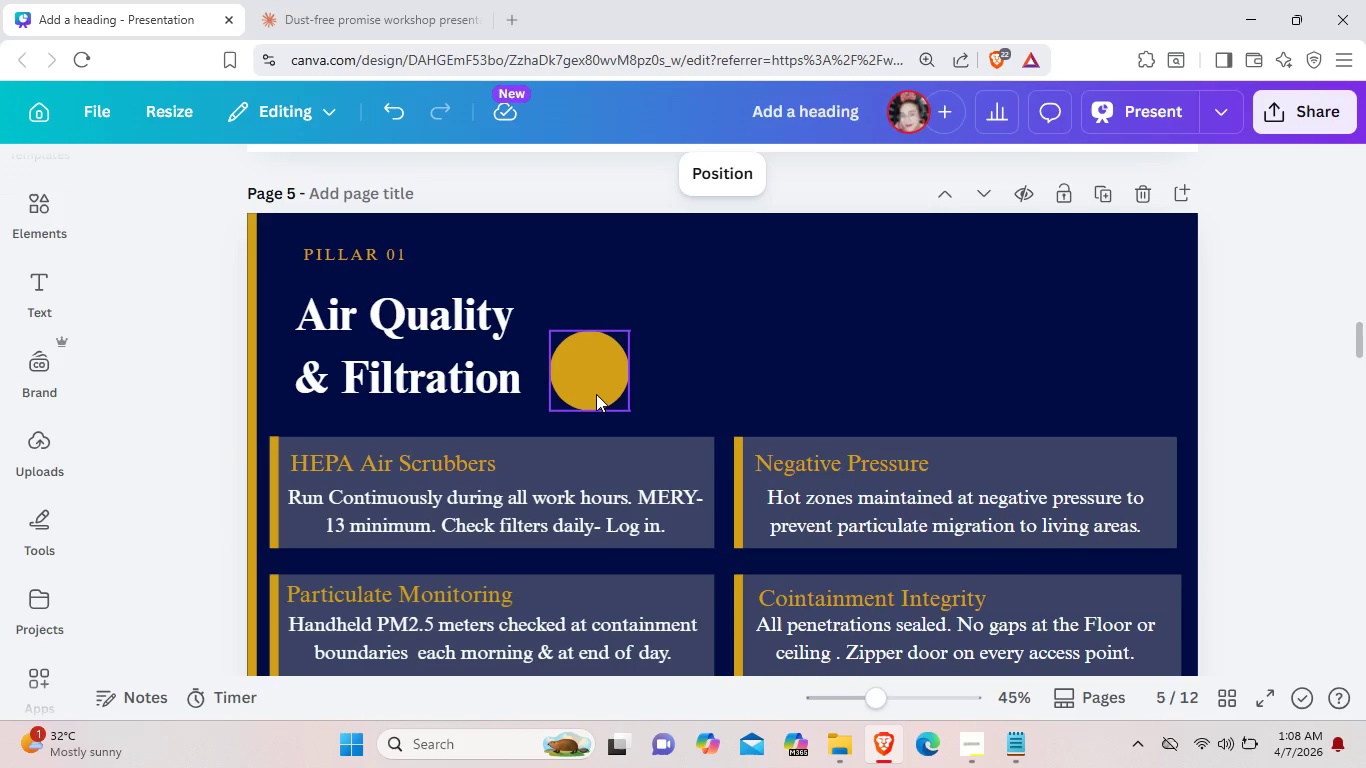 
left_click([596, 394])
 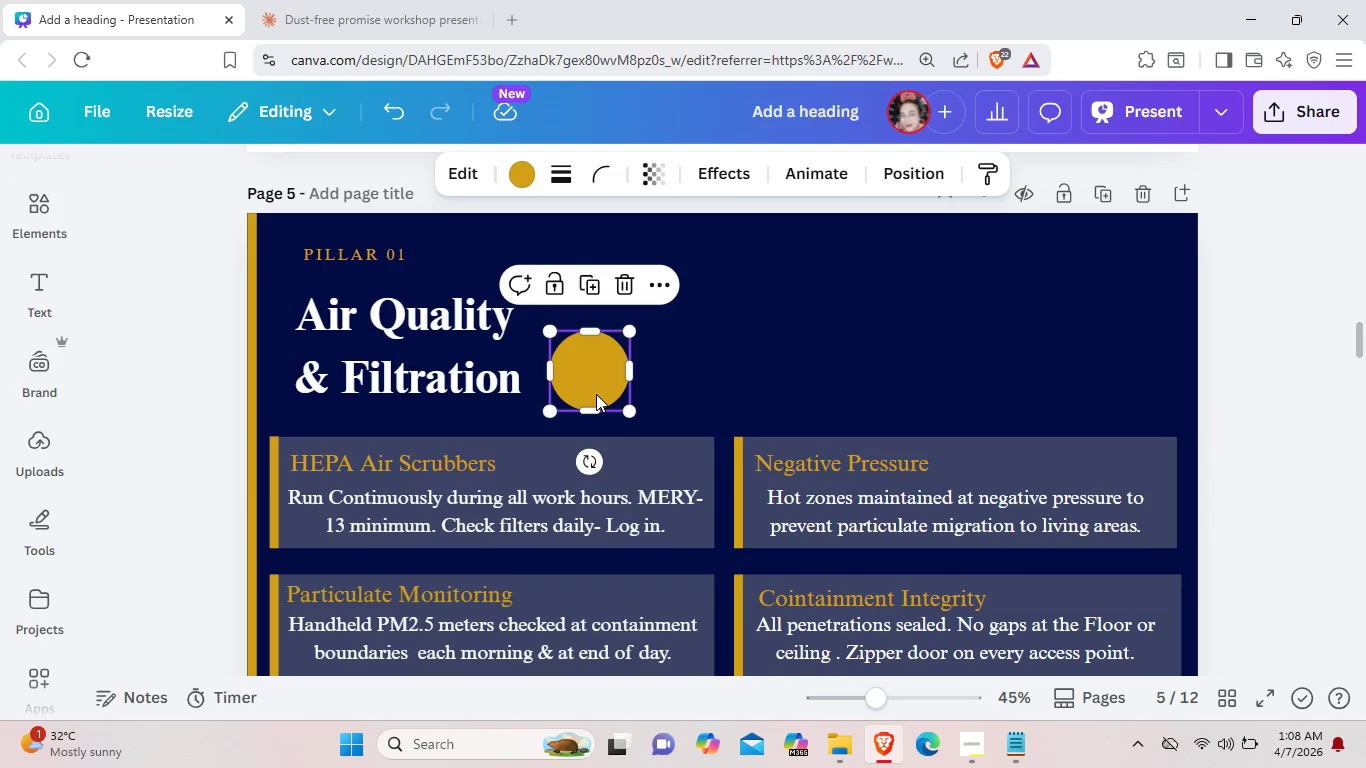 
key(Backspace)
 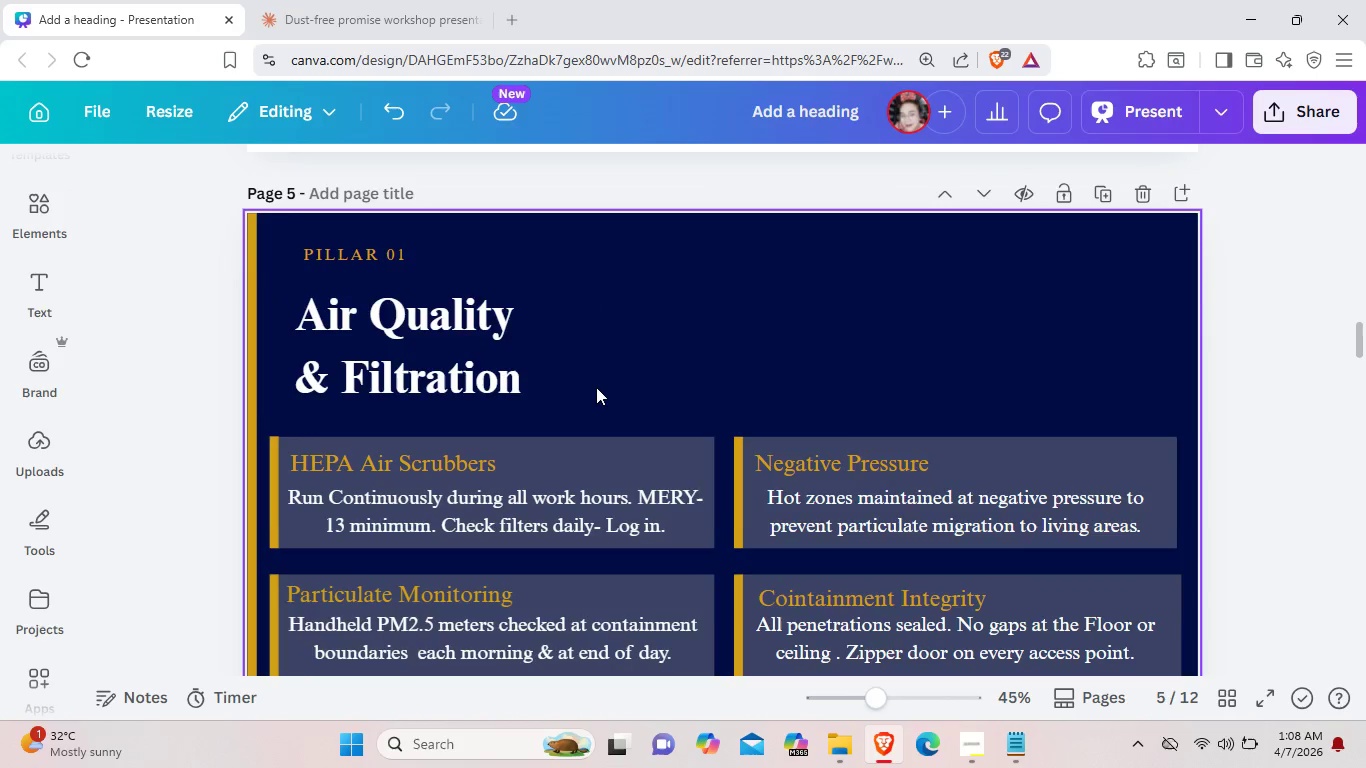 
scroll: coordinate [596, 383], scroll_direction: up, amount: 6.0
 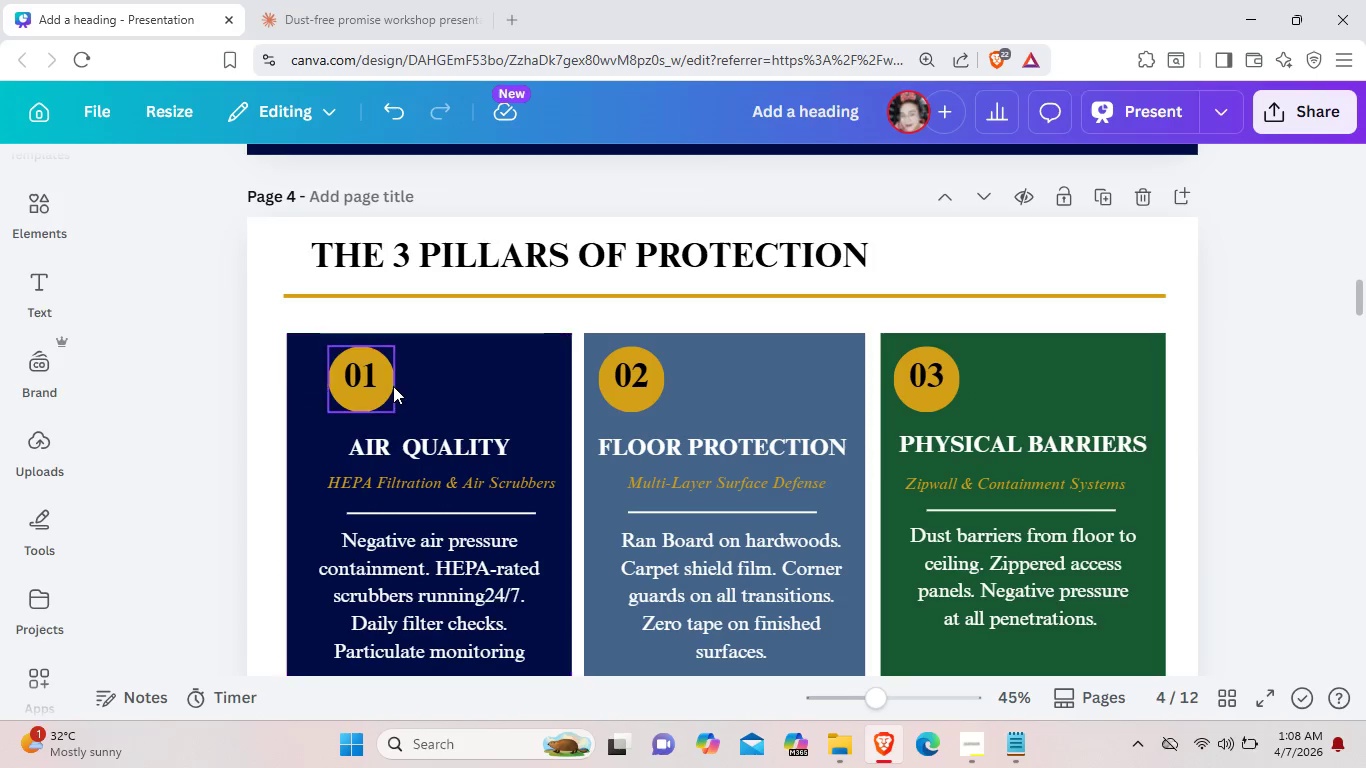 
left_click([391, 387])
 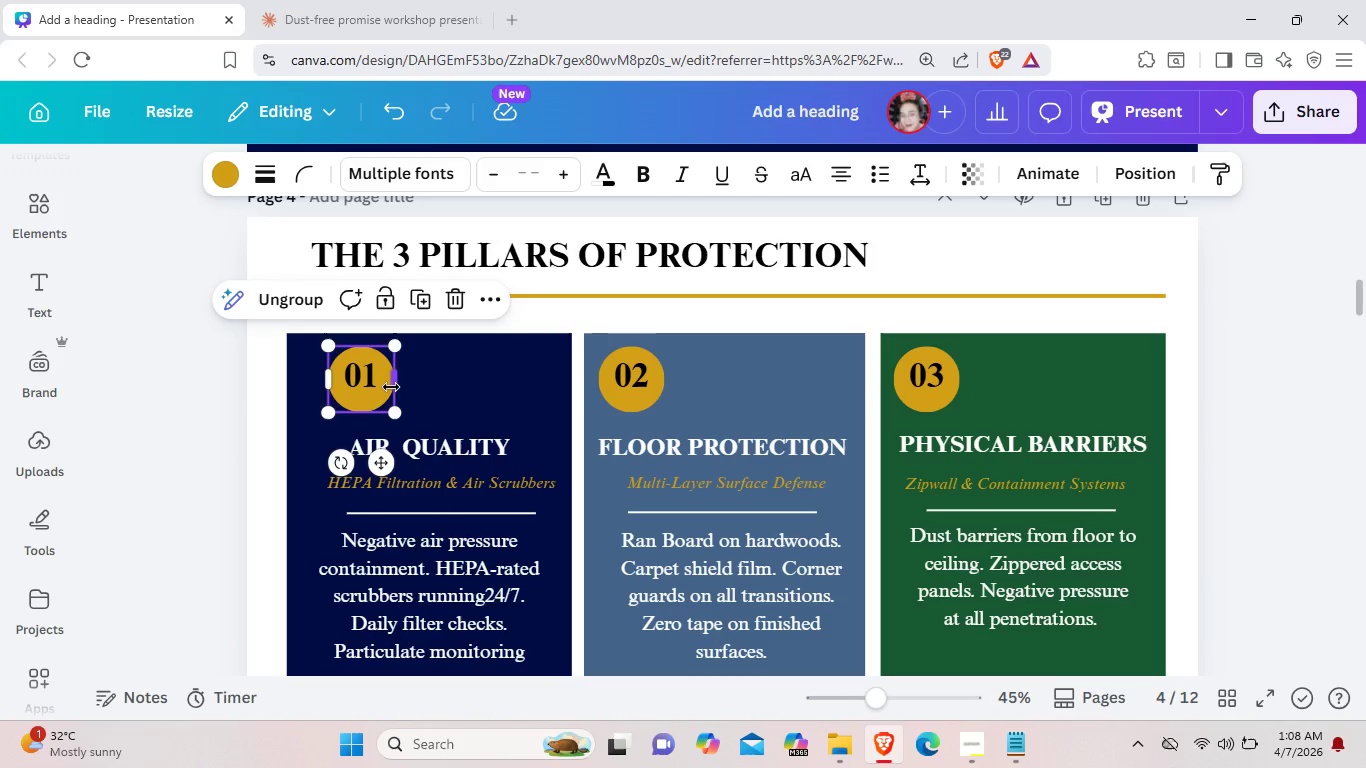 
key(Control+C)
 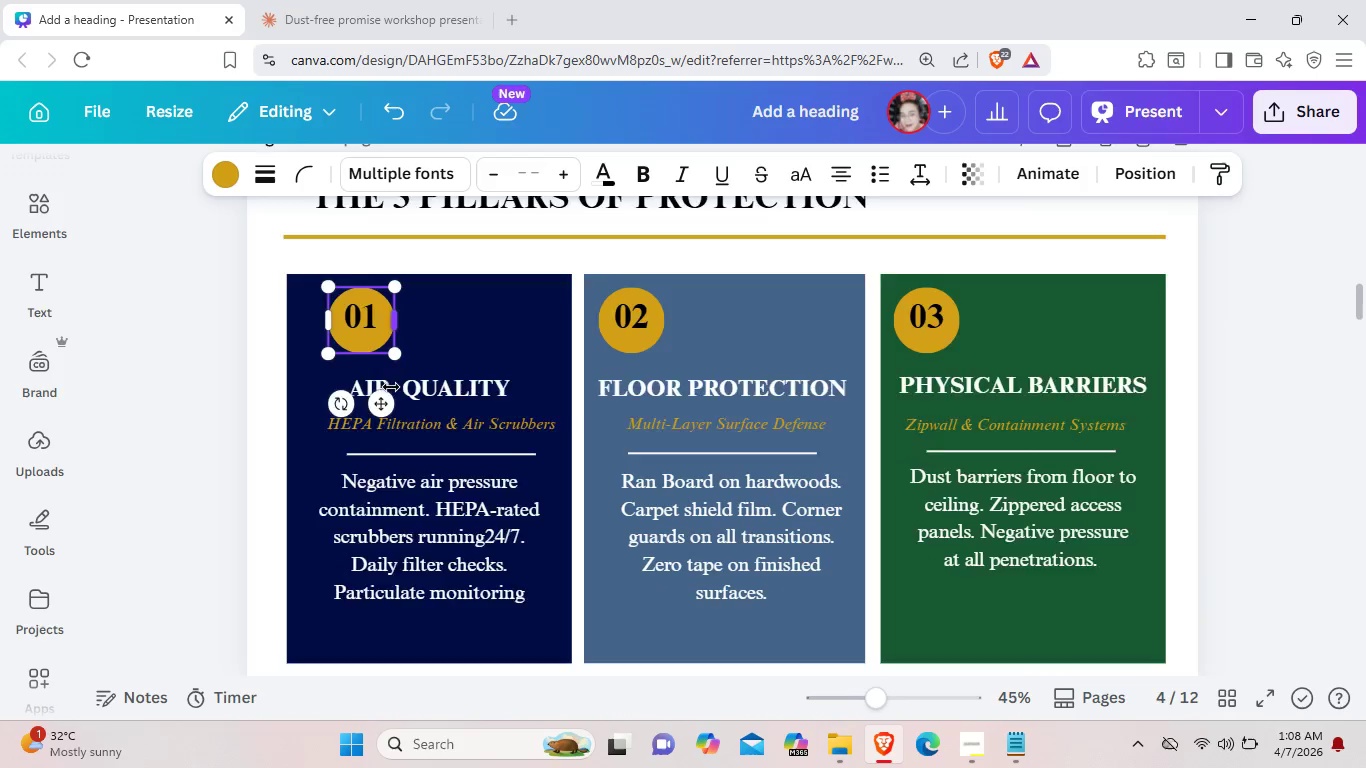 
scroll: coordinate [601, 457], scroll_direction: down, amount: 20.0
 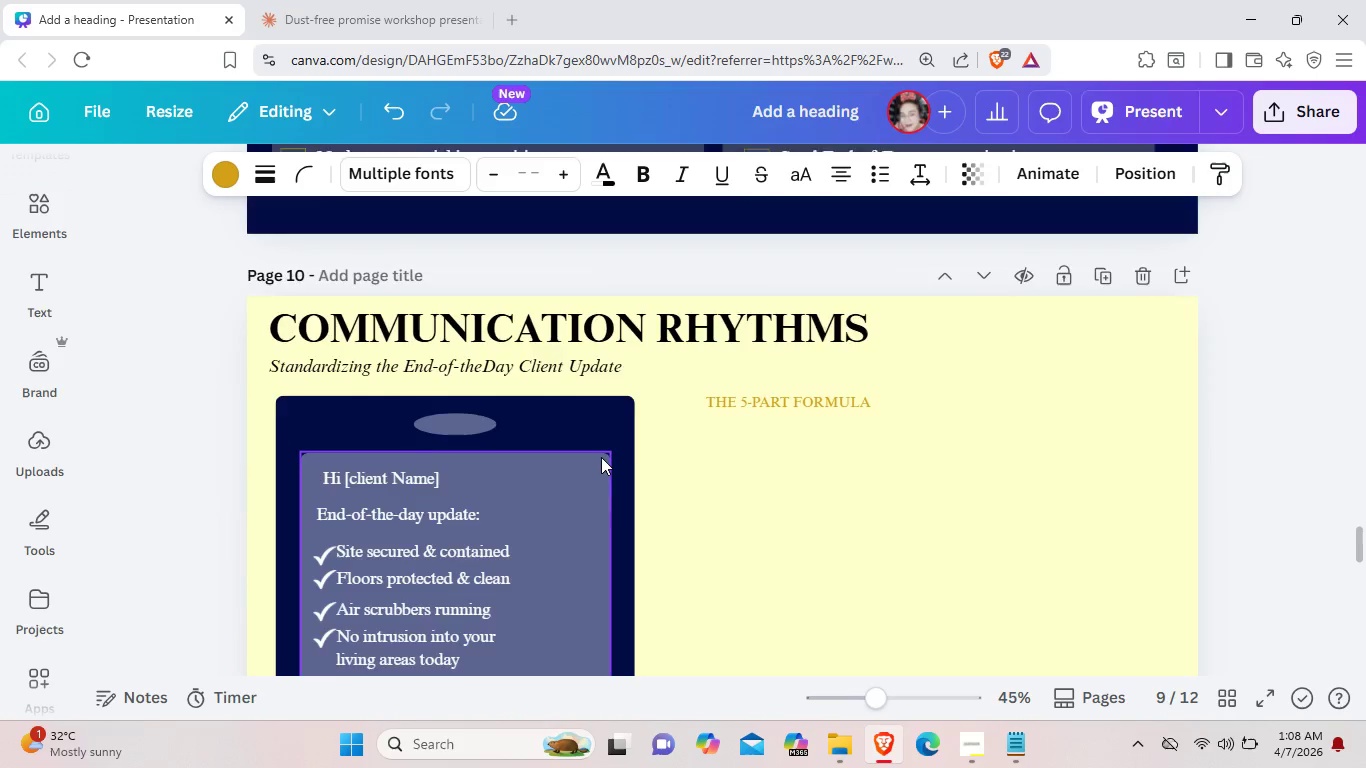 
key(Control+V)
 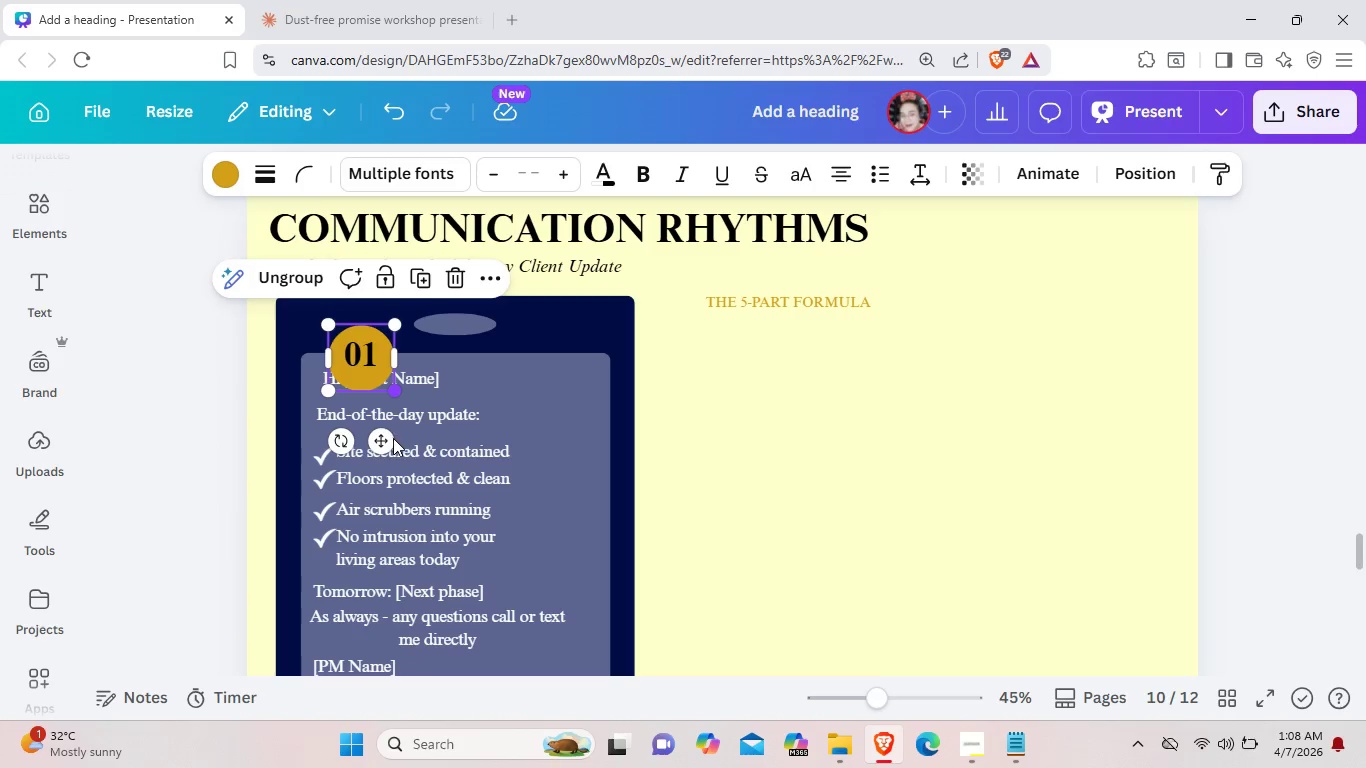 
left_click_drag(start_coordinate=[385, 437], to_coordinate=[809, 471])
 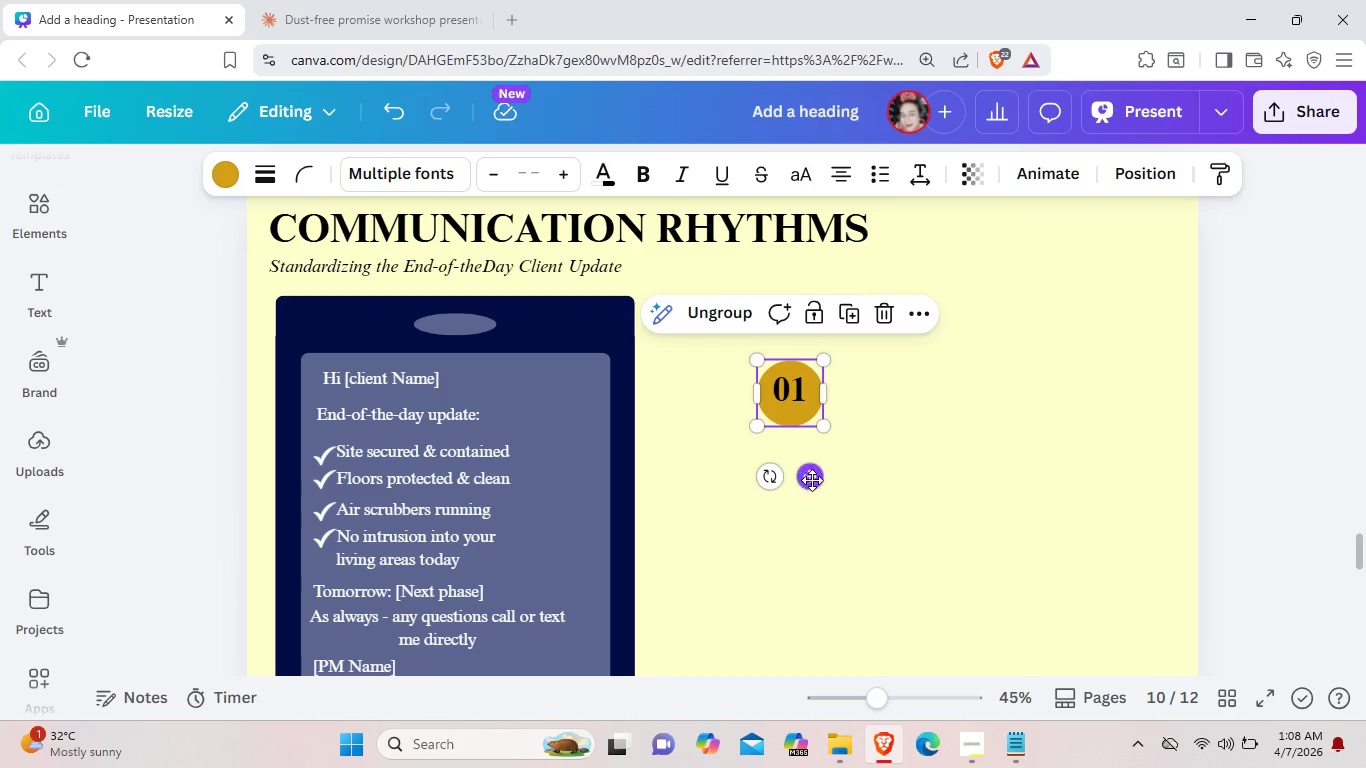 
left_click_drag(start_coordinate=[812, 480], to_coordinate=[720, 457])
 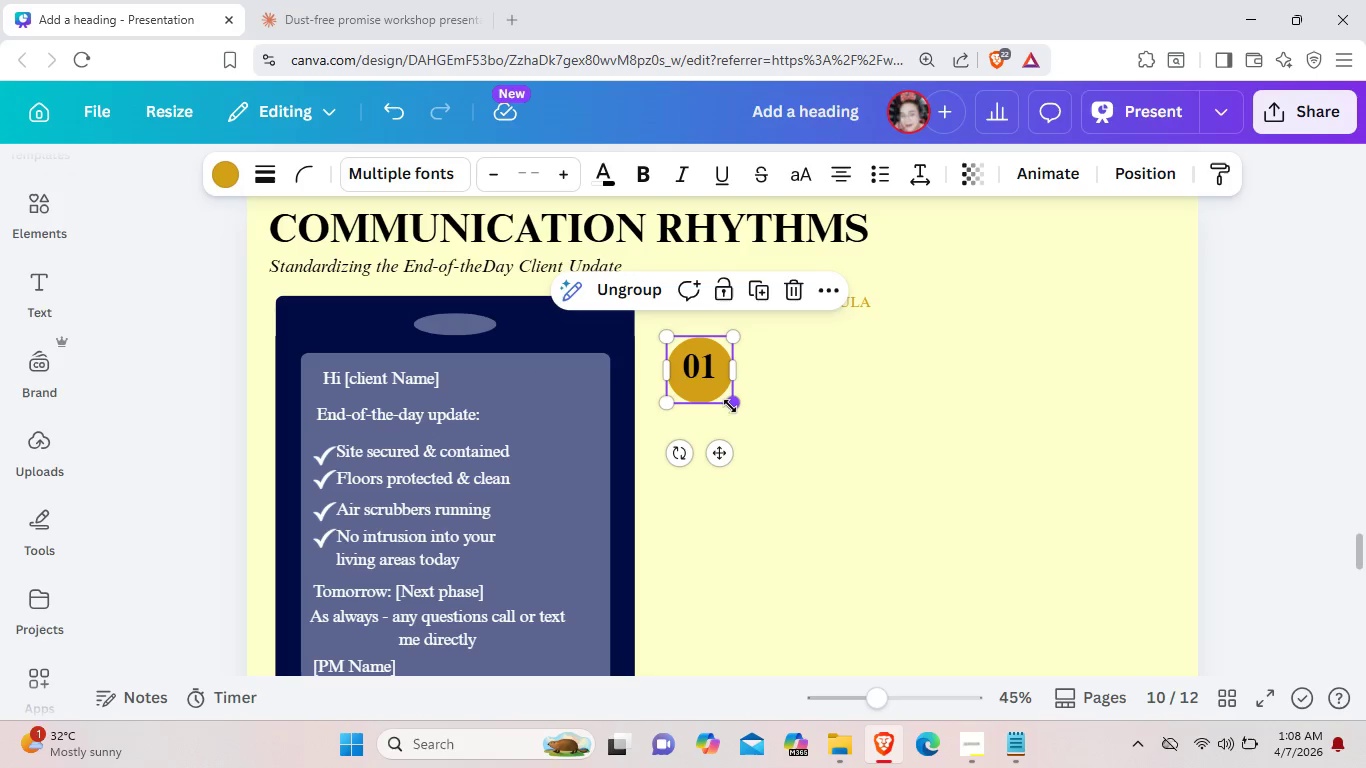 
left_click_drag(start_coordinate=[730, 405], to_coordinate=[721, 390])
 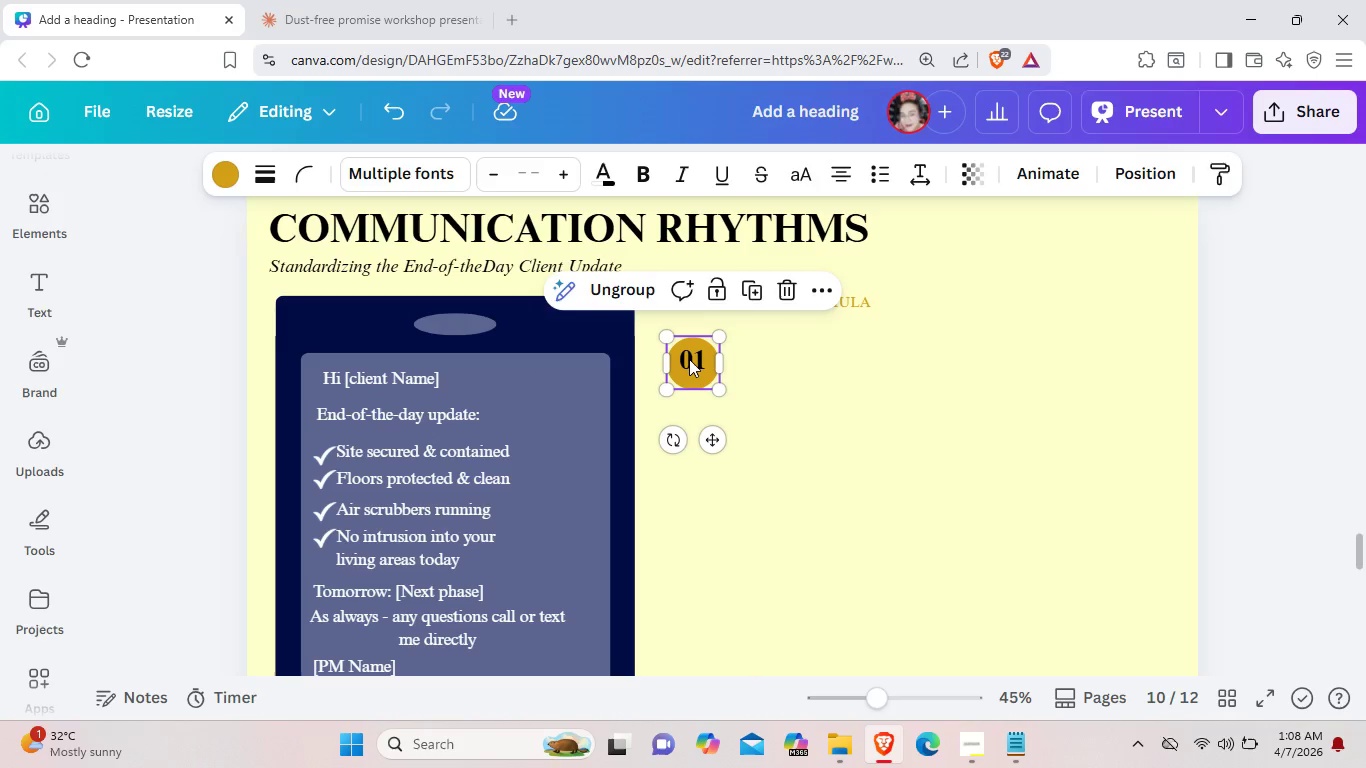 
left_click([689, 359])
 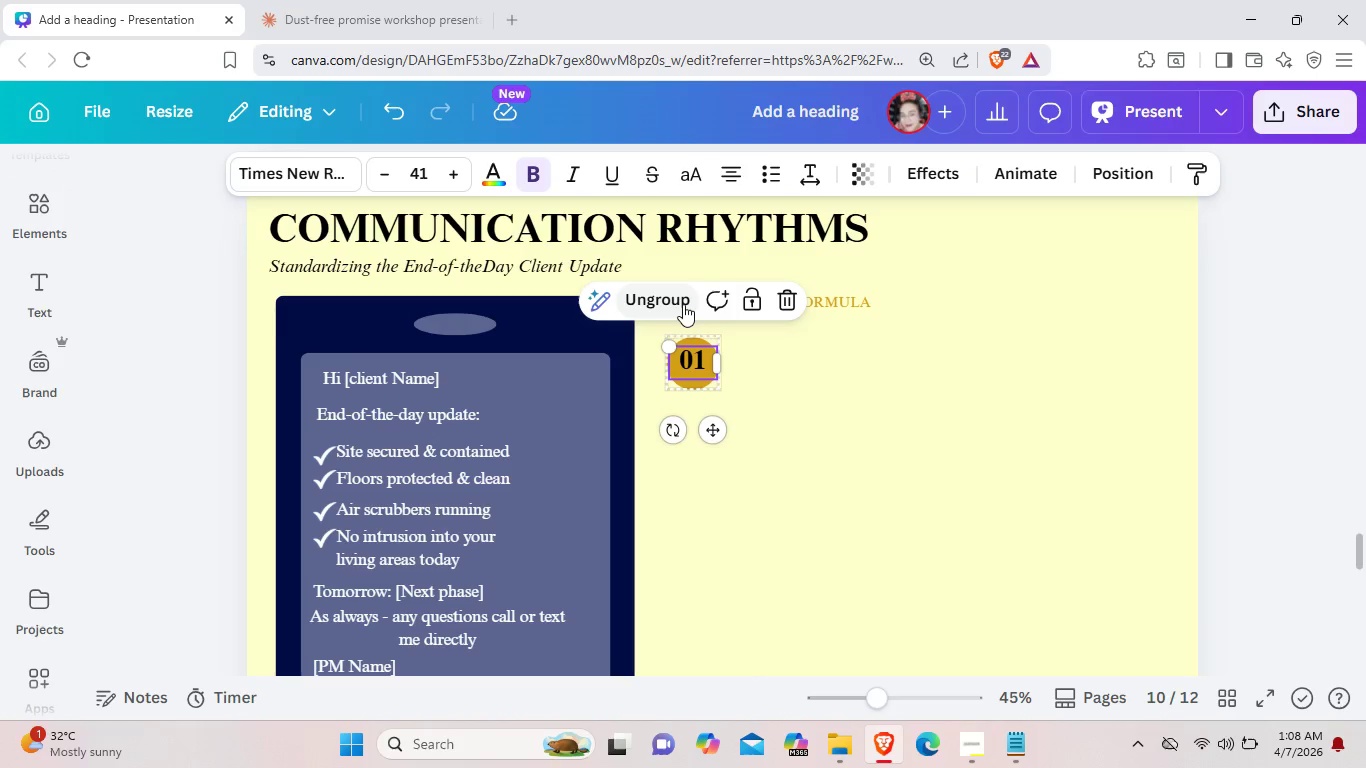 
left_click([680, 302])
 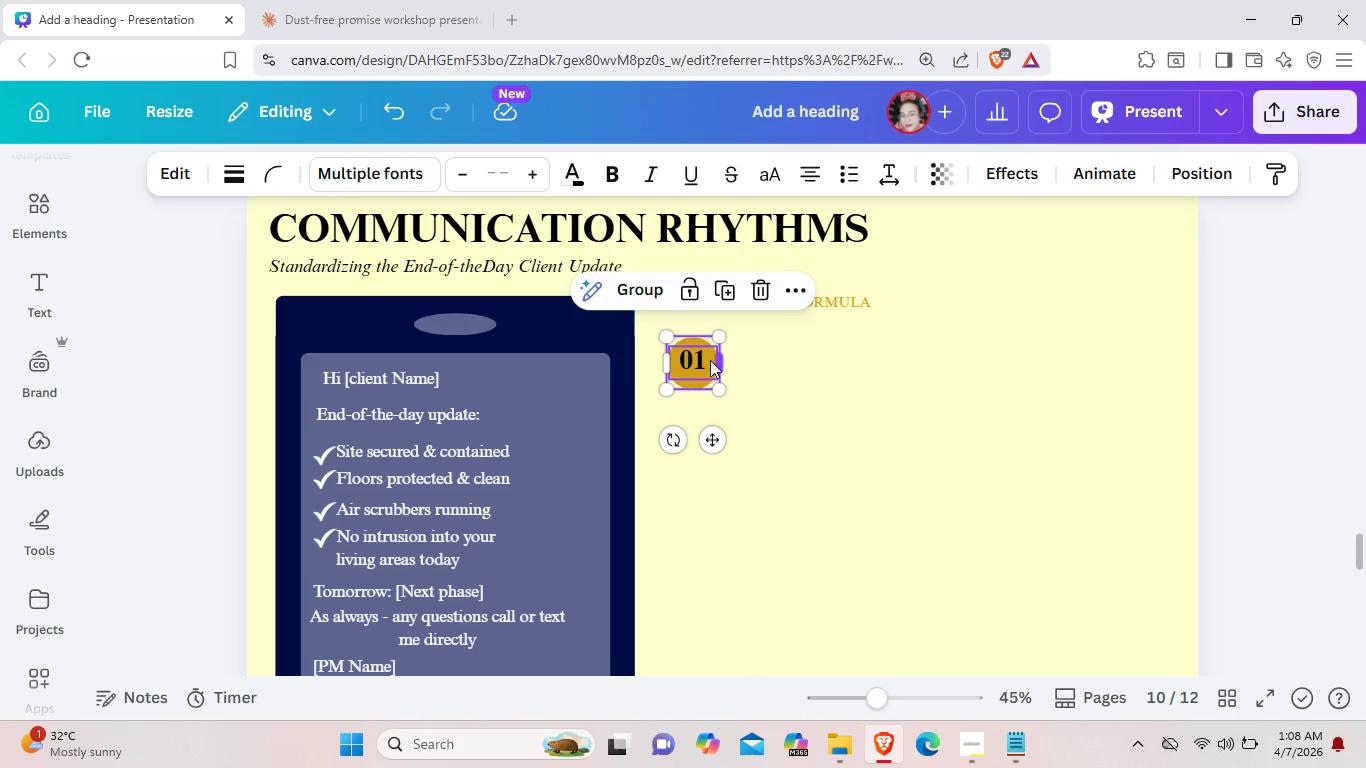 
left_click([708, 360])
 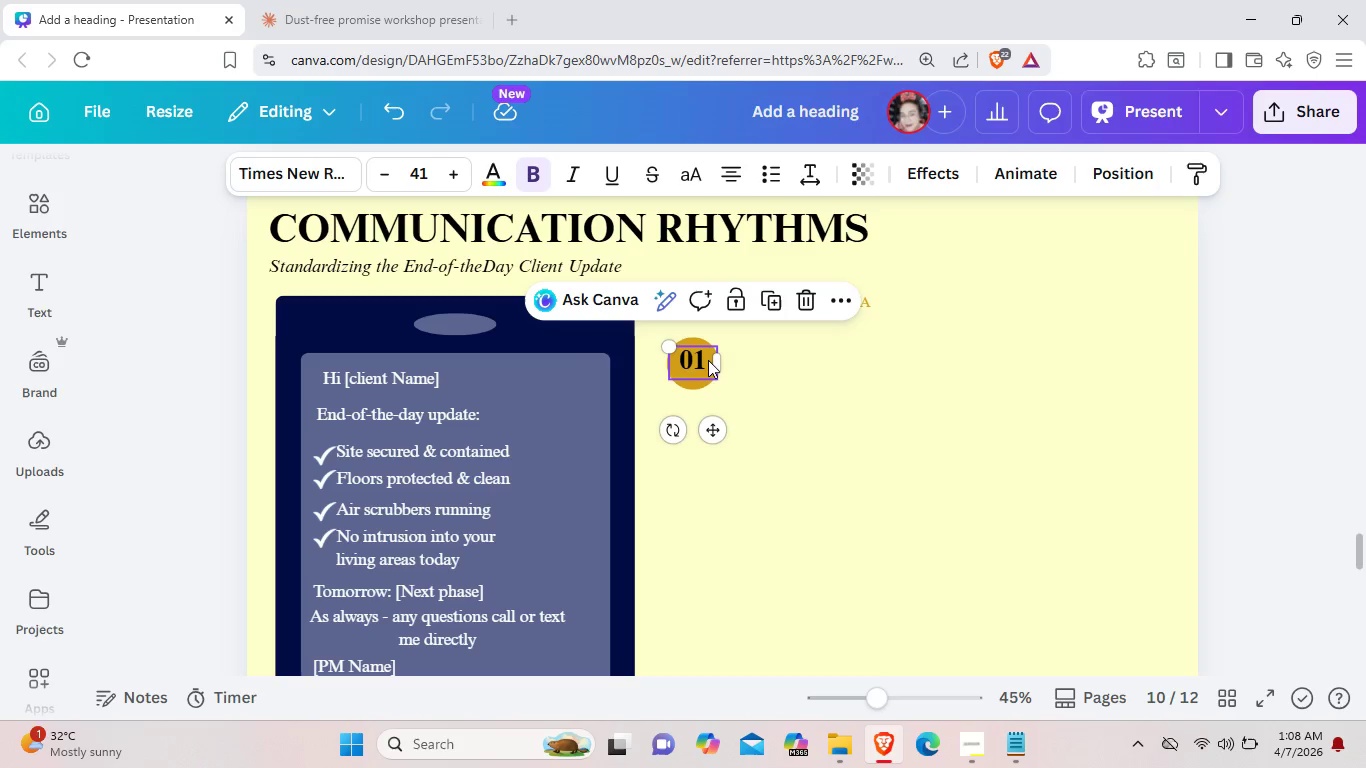 
wait(12.55)
 